 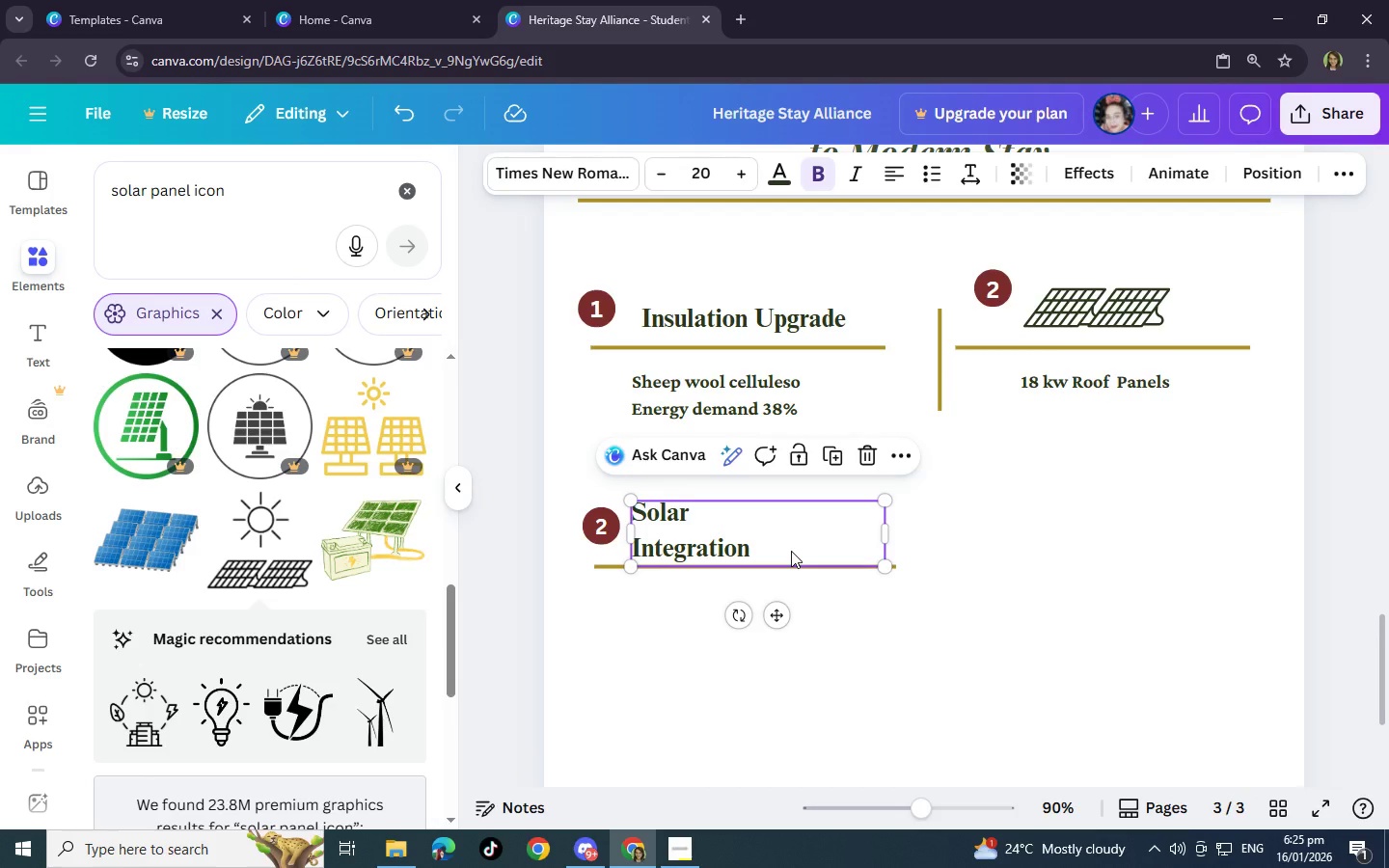 
left_click([1109, 389])
 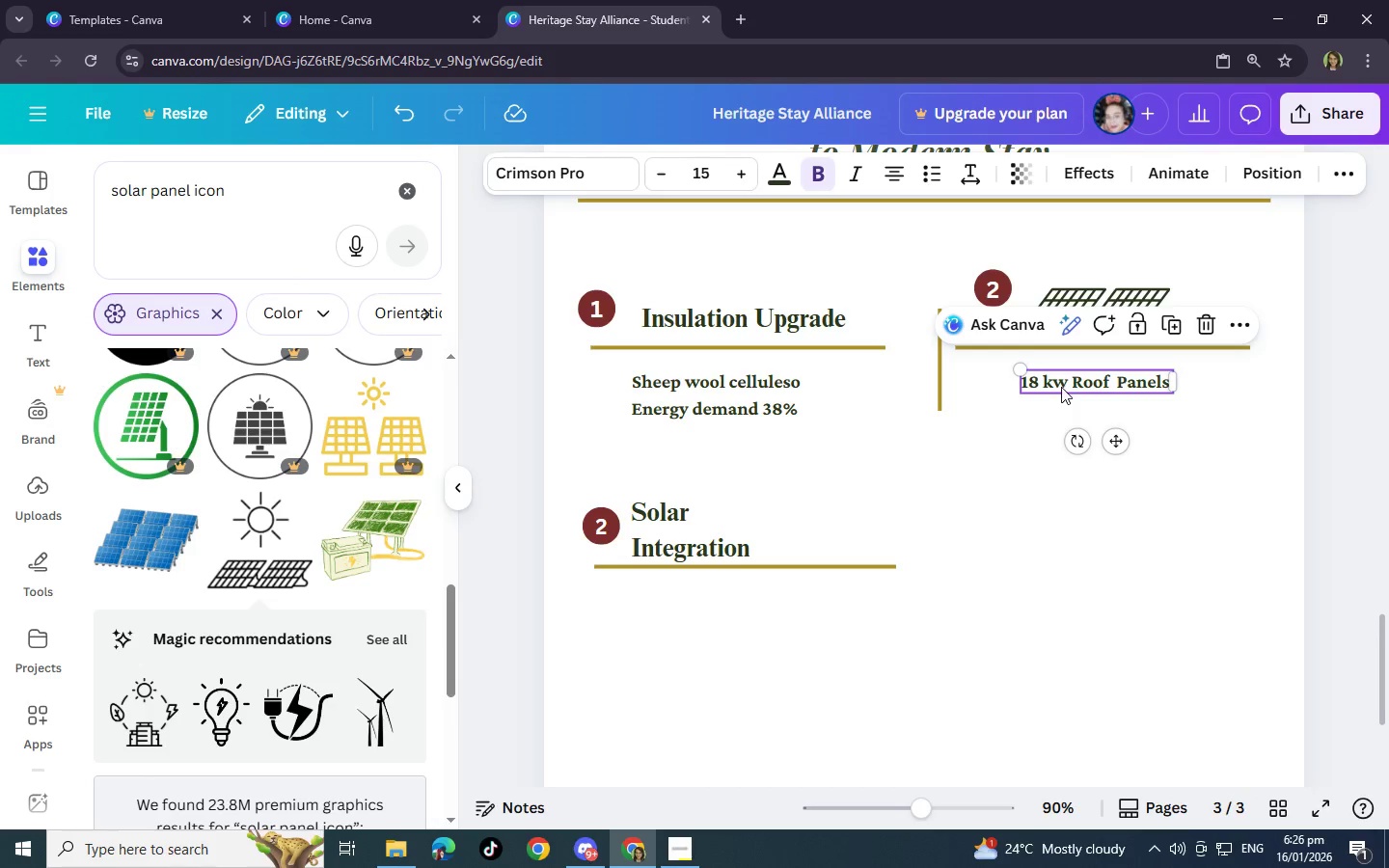 
key(Control+C)
 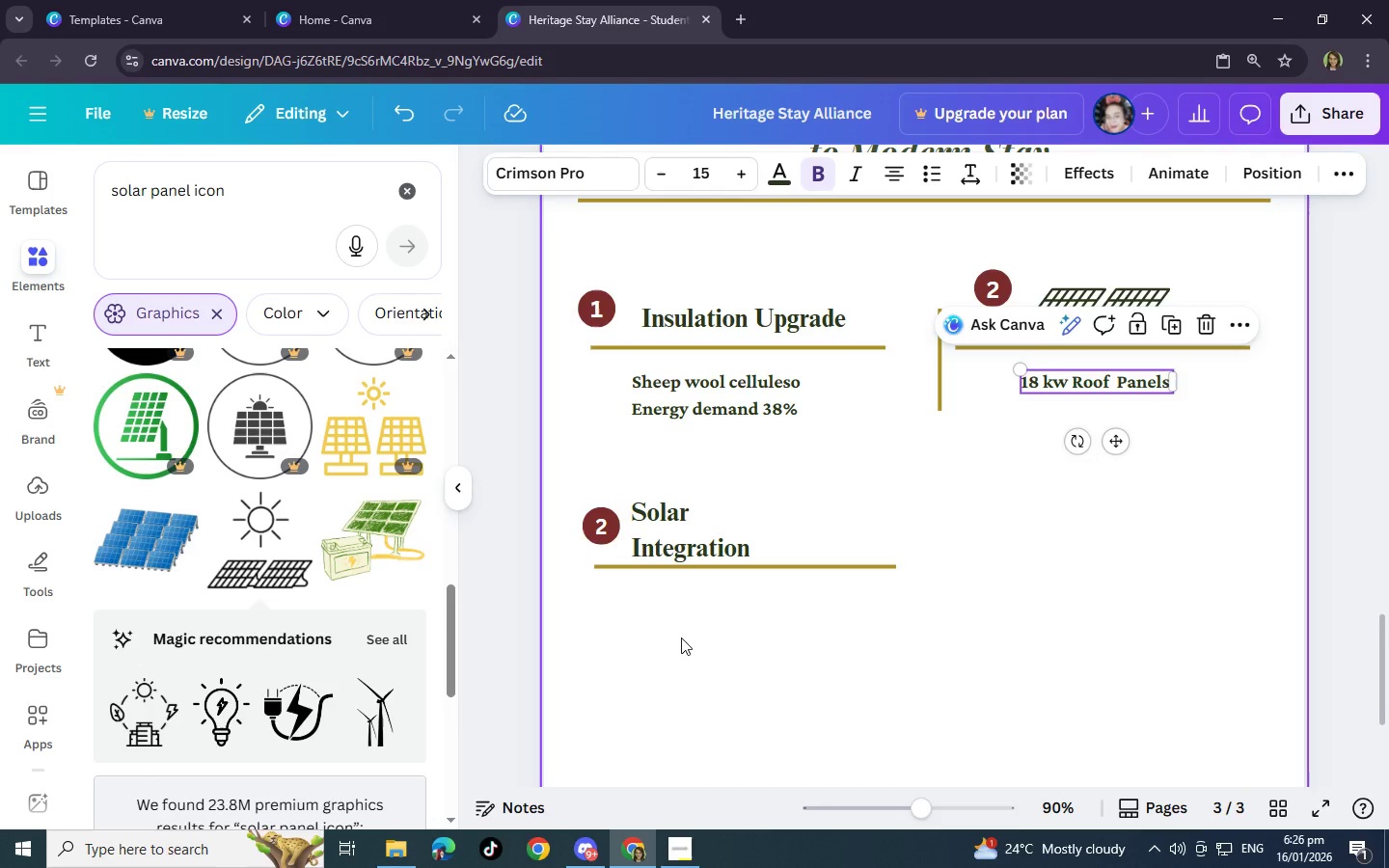 
left_click([674, 634])
 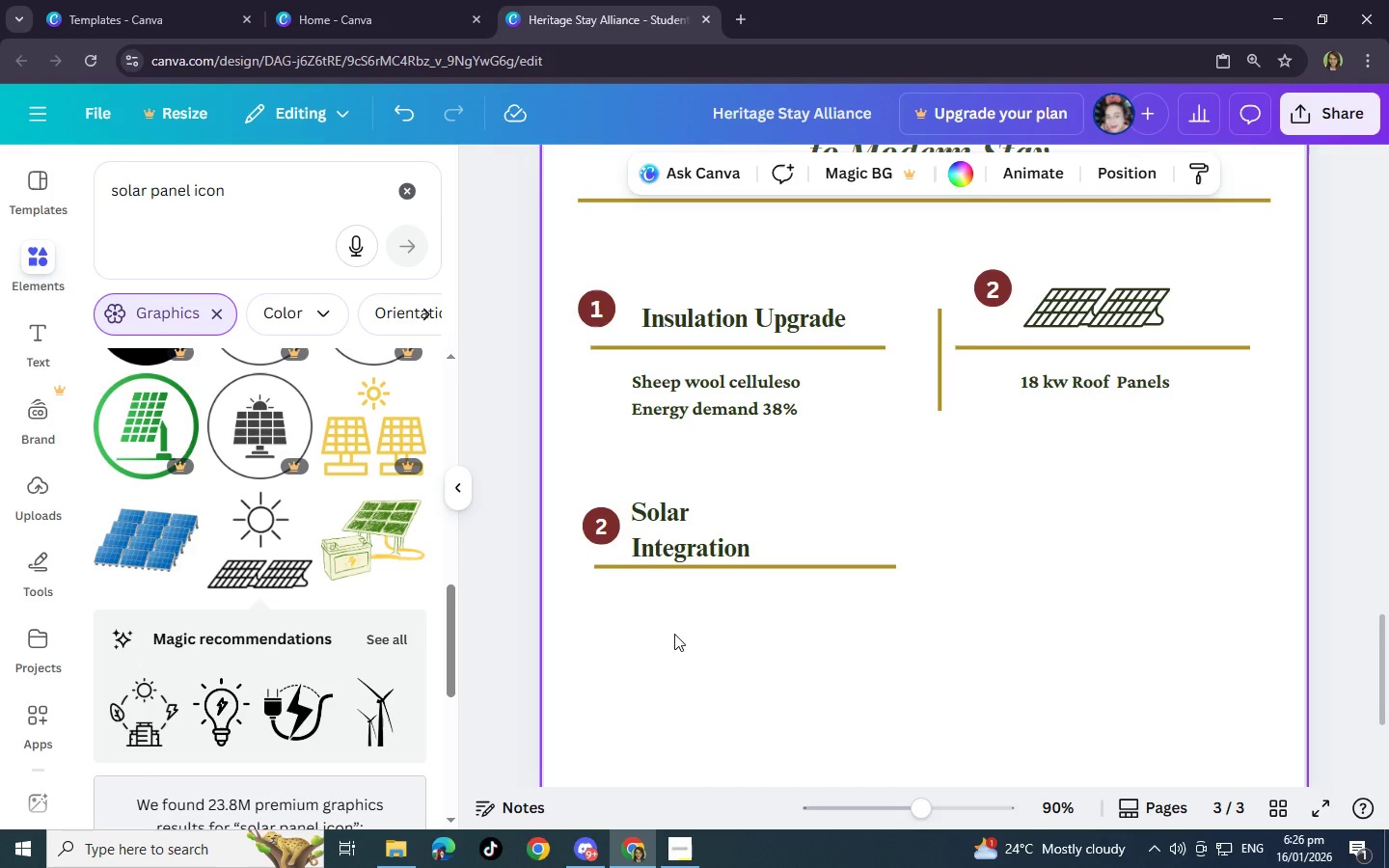 
key(Control+V)
 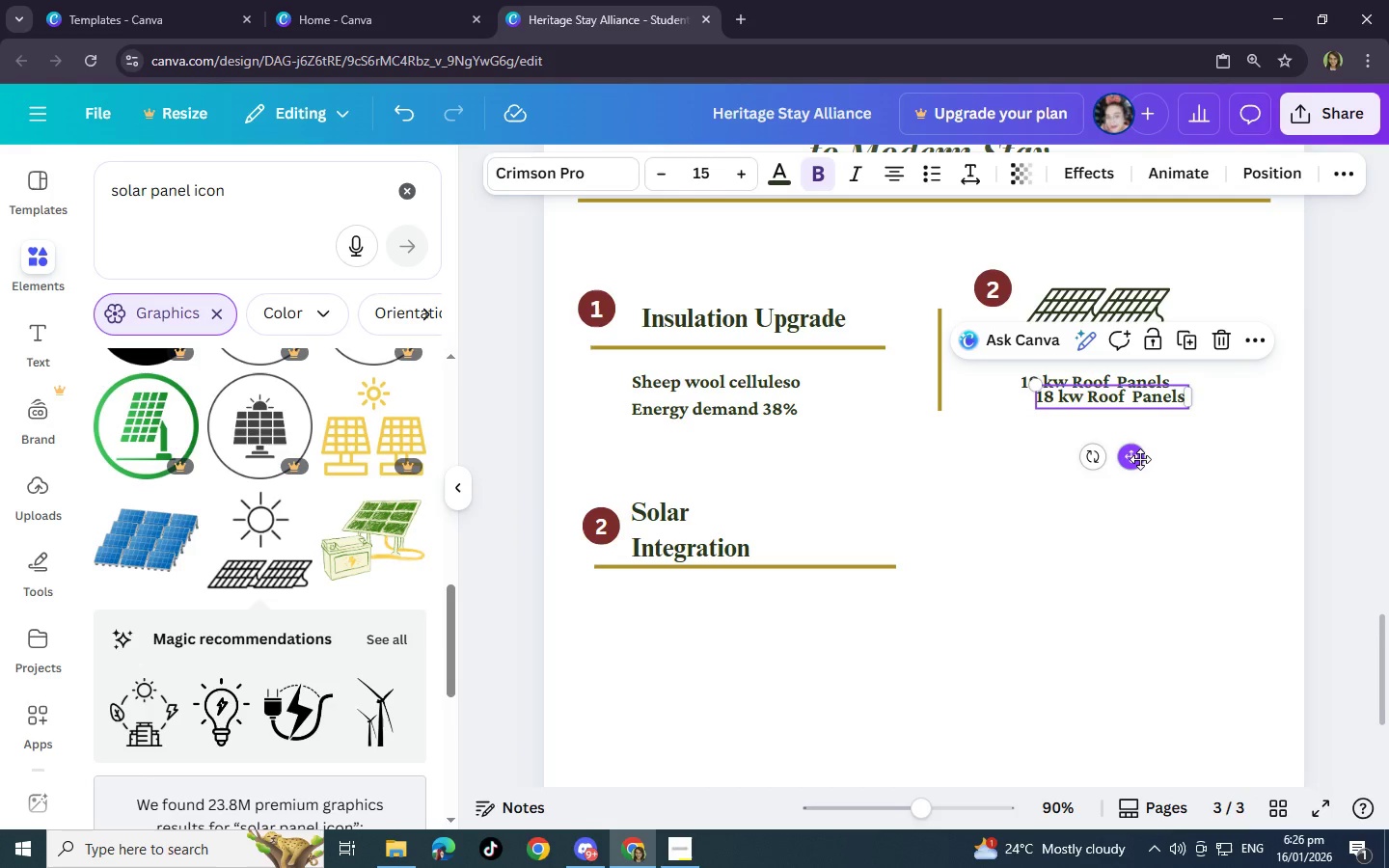 
left_click_drag(start_coordinate=[1140, 459], to_coordinate=[747, 660])
 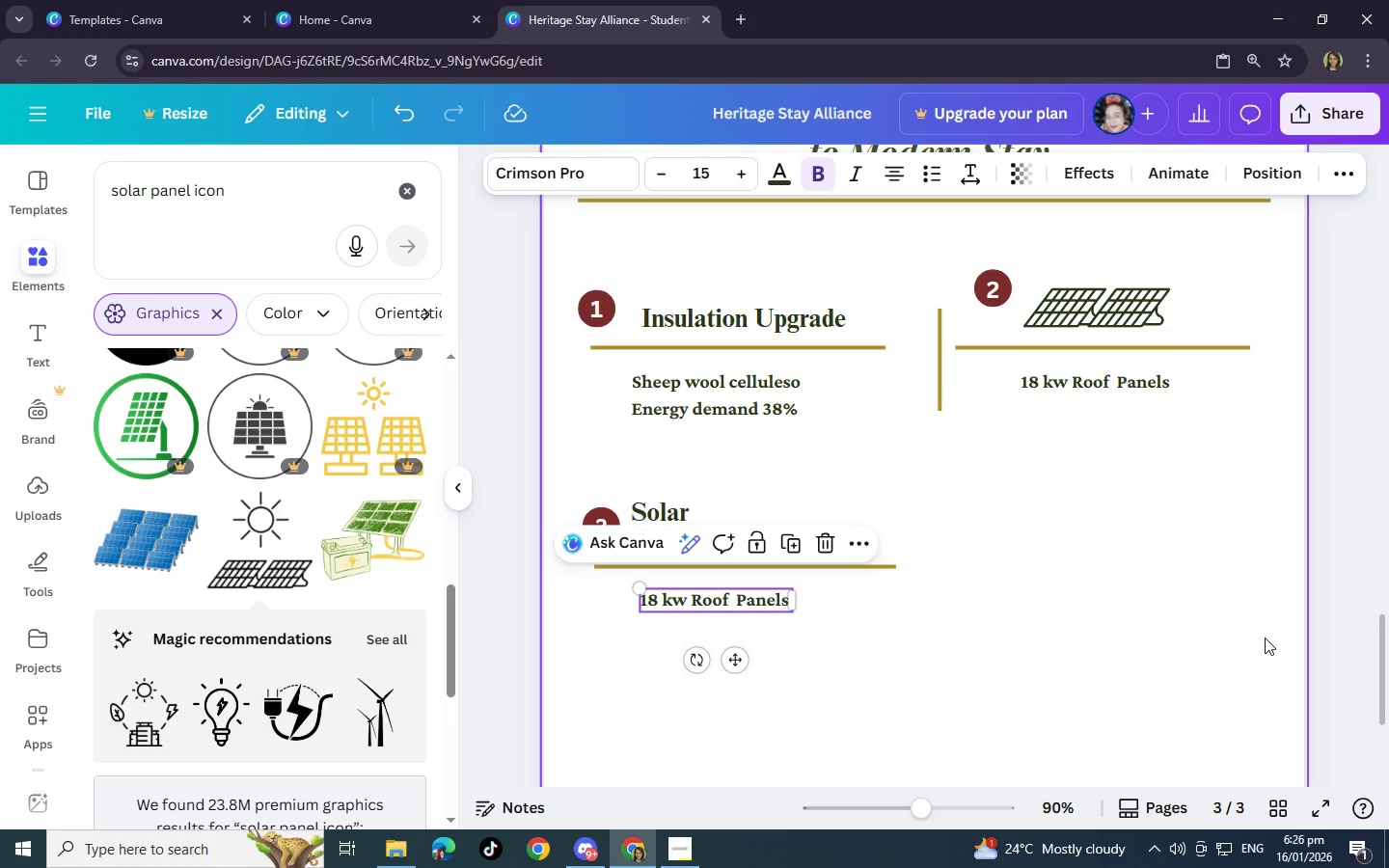 
wait(8.77)
 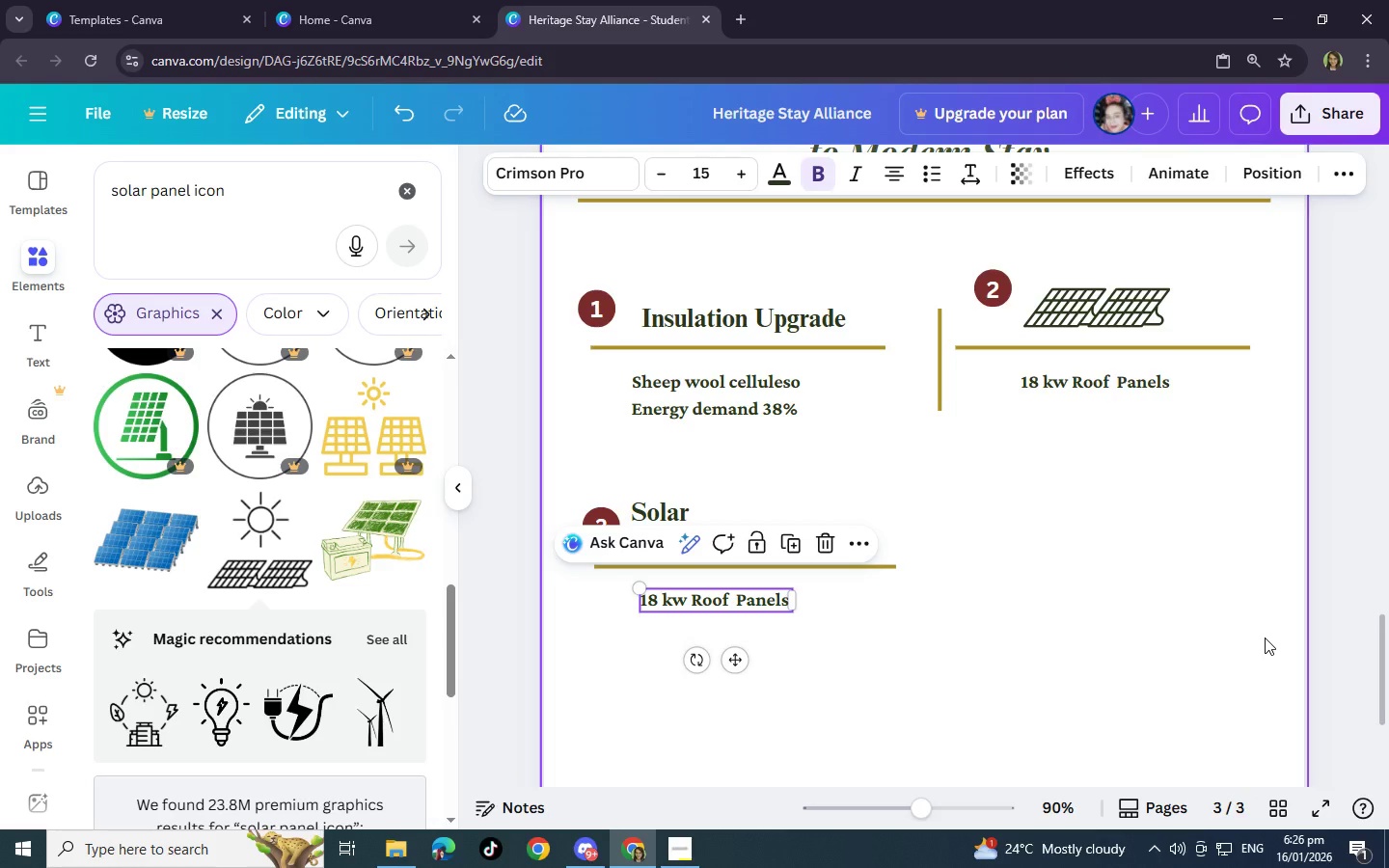 
left_click([1000, 284])
 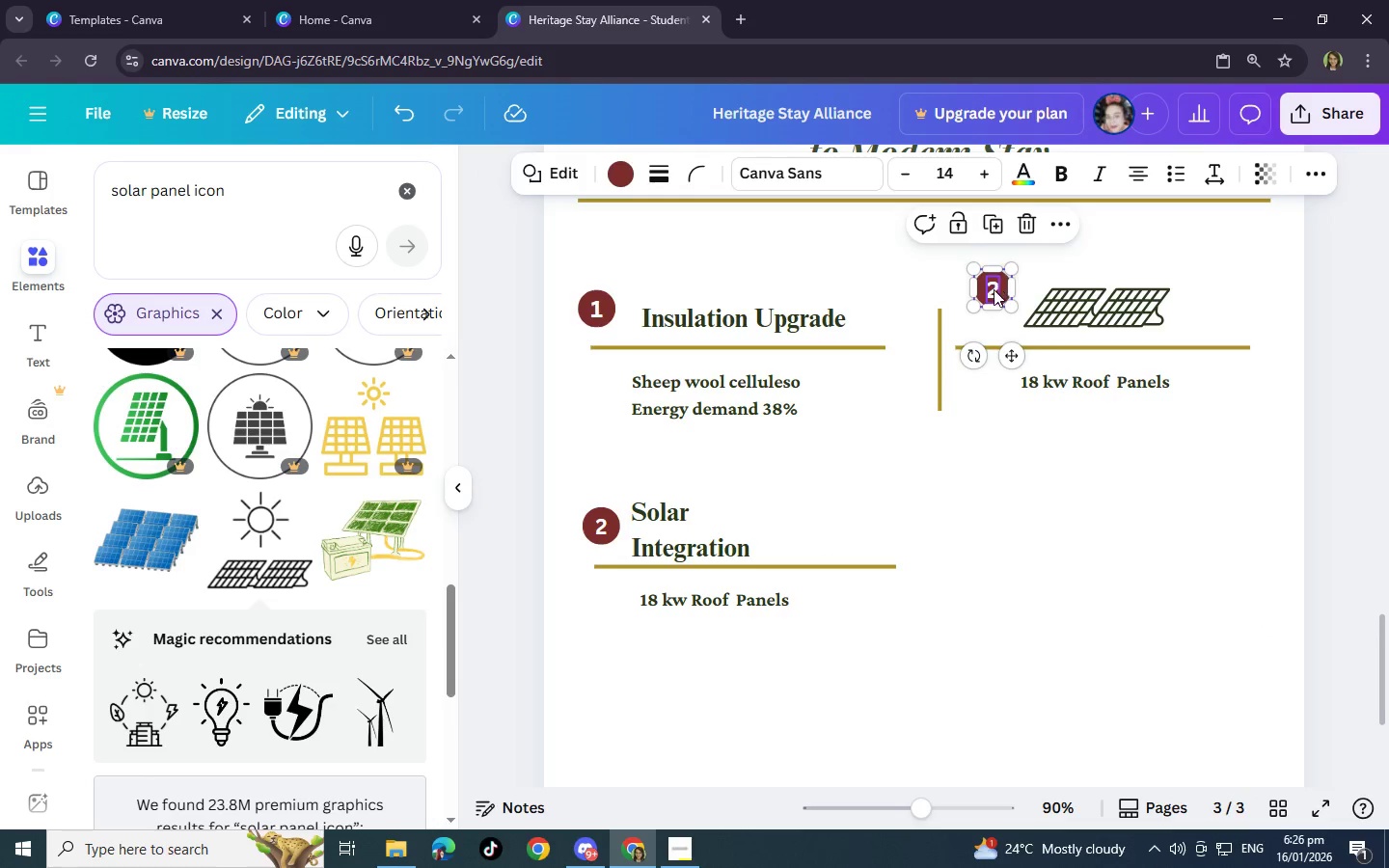 
left_click([993, 291])
 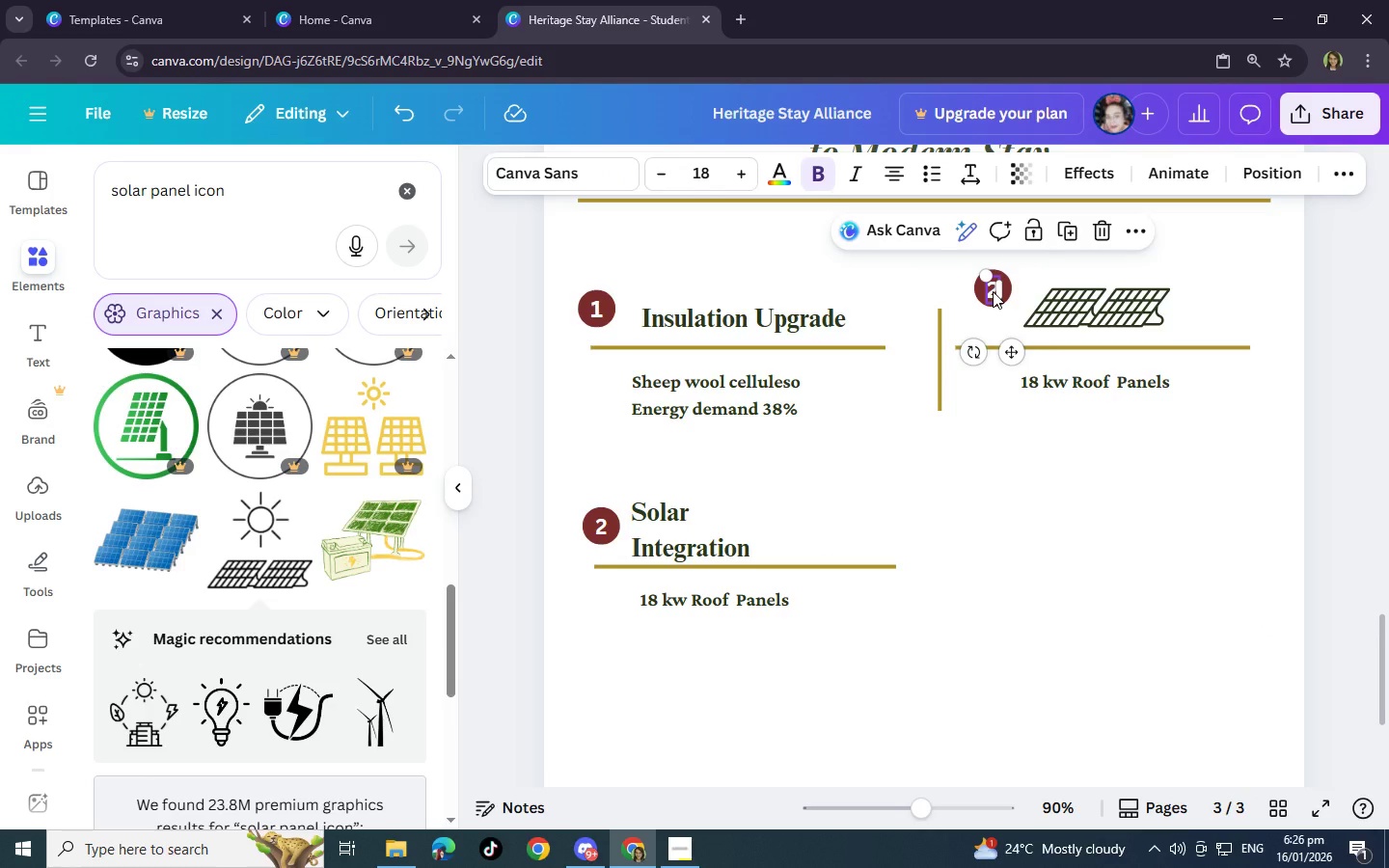 
key(ArrowUp)
 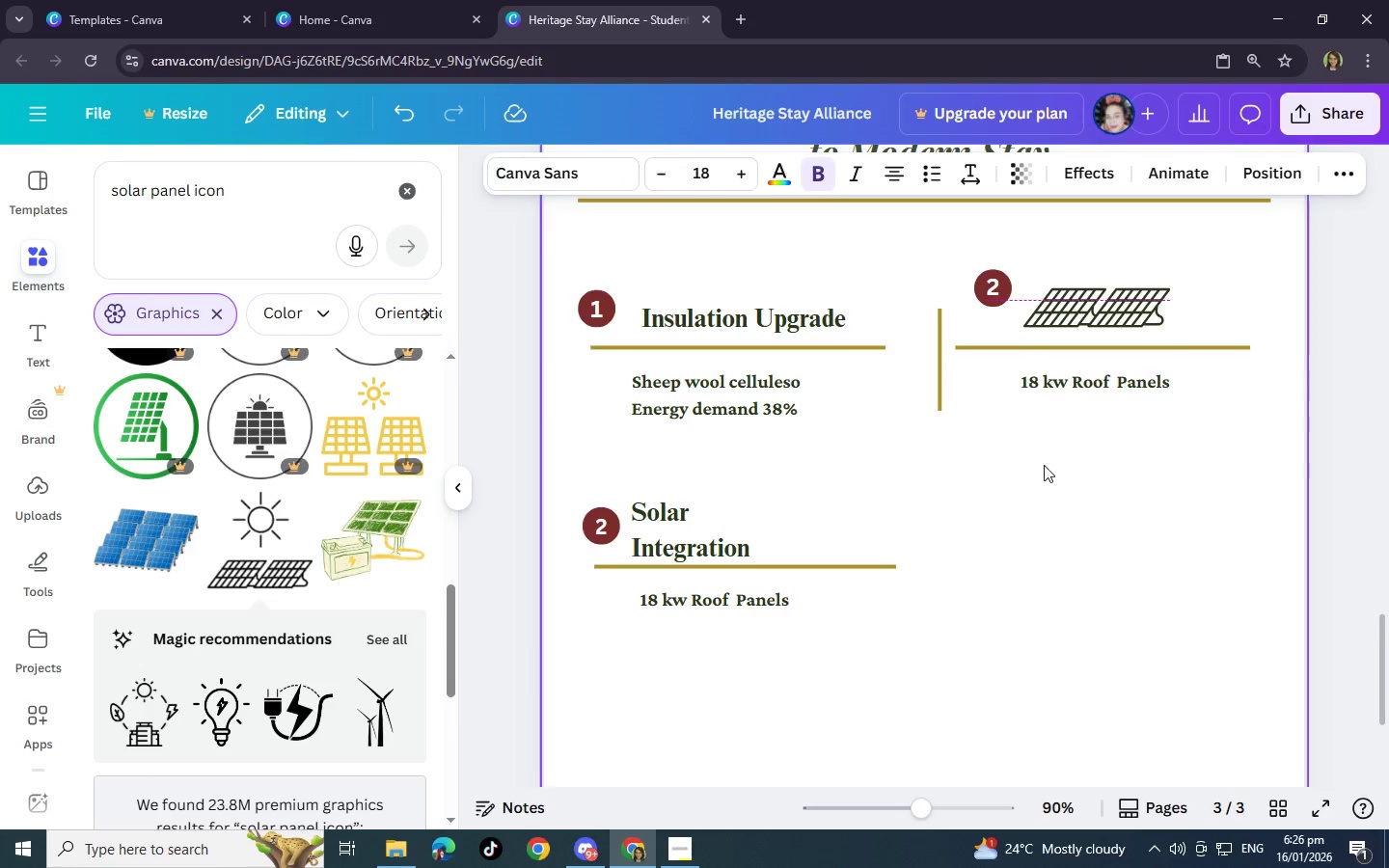 
left_click([1085, 548])
 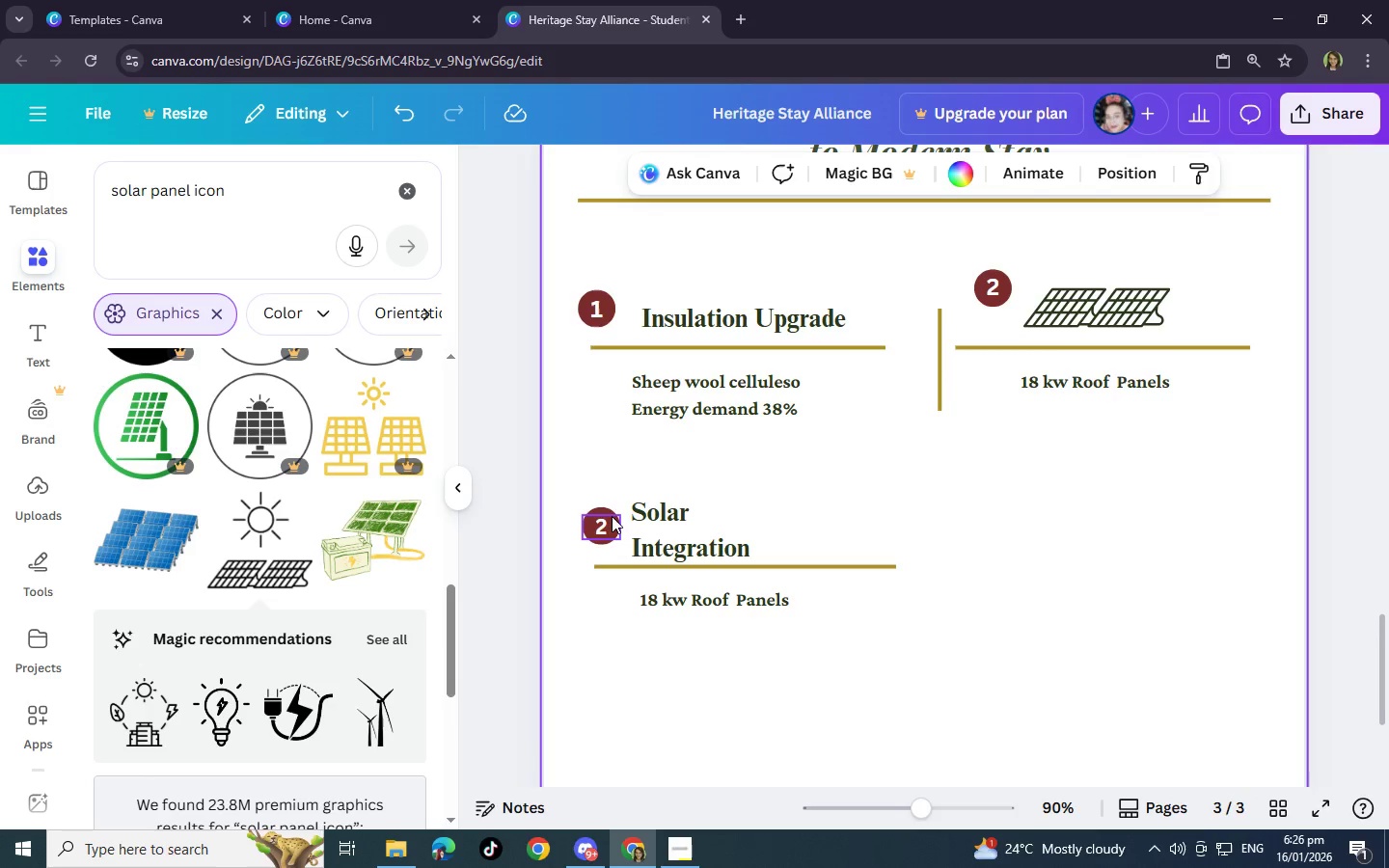 
left_click([607, 510])
 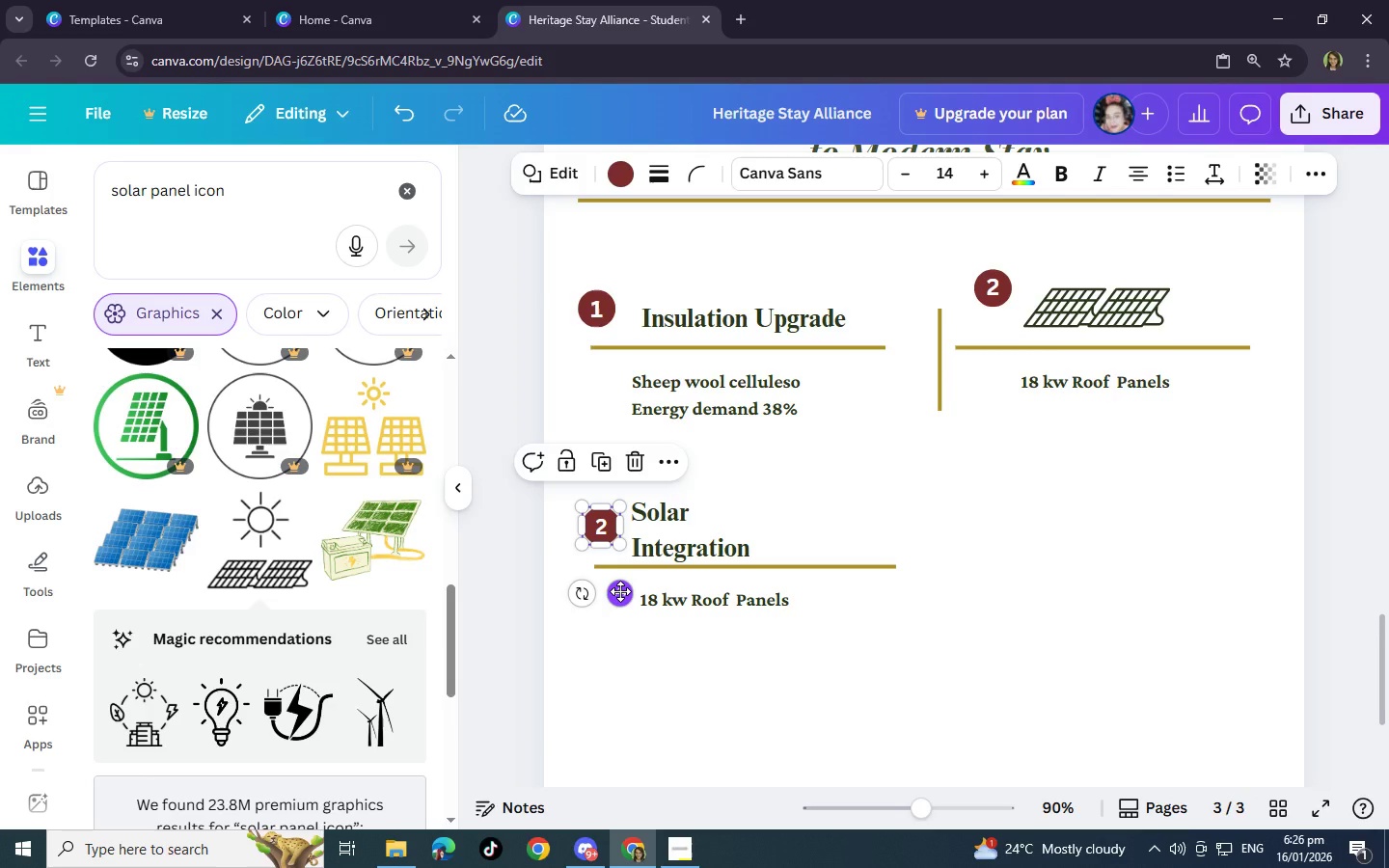 
key(Control+C)
 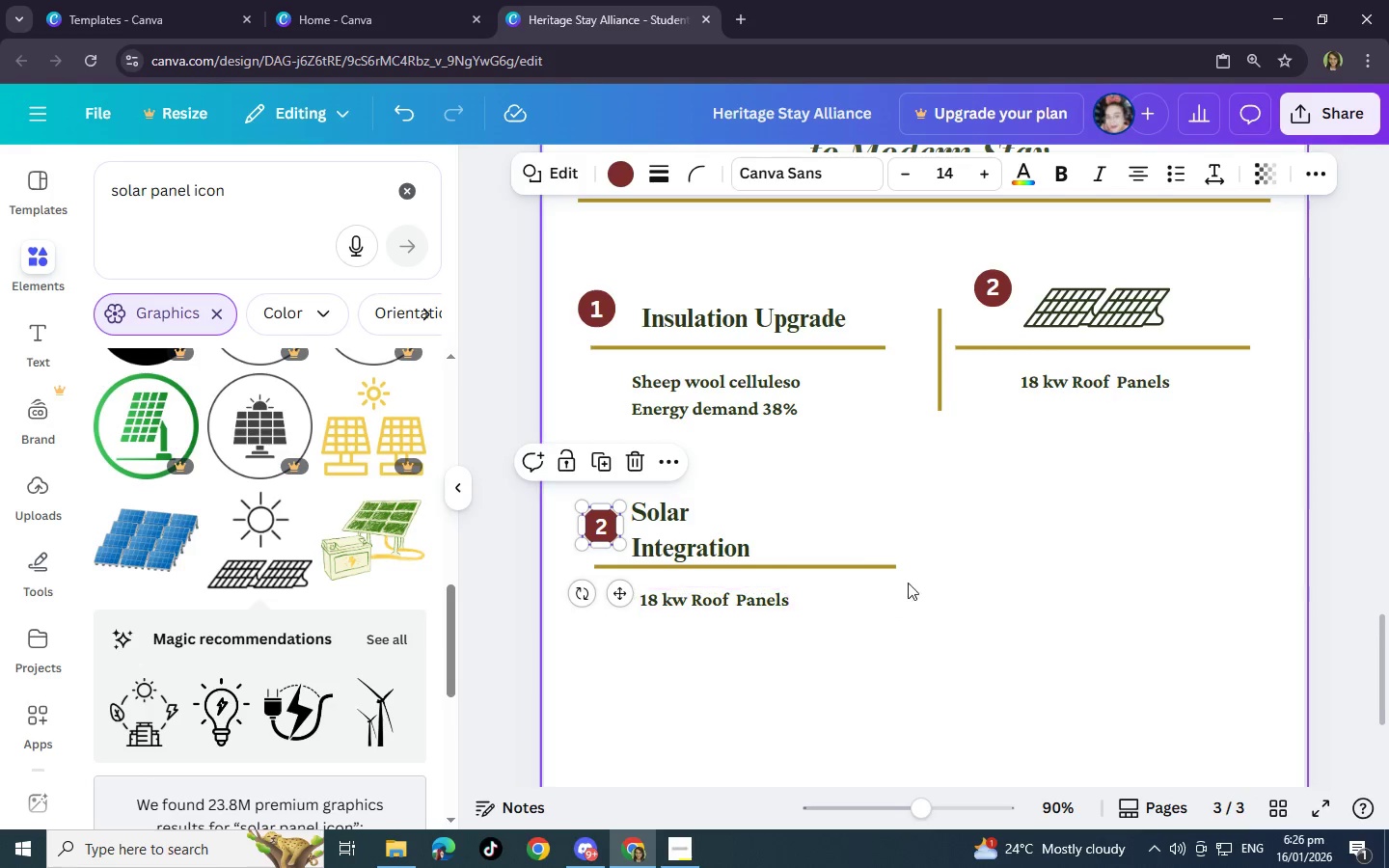 
left_click([973, 571])
 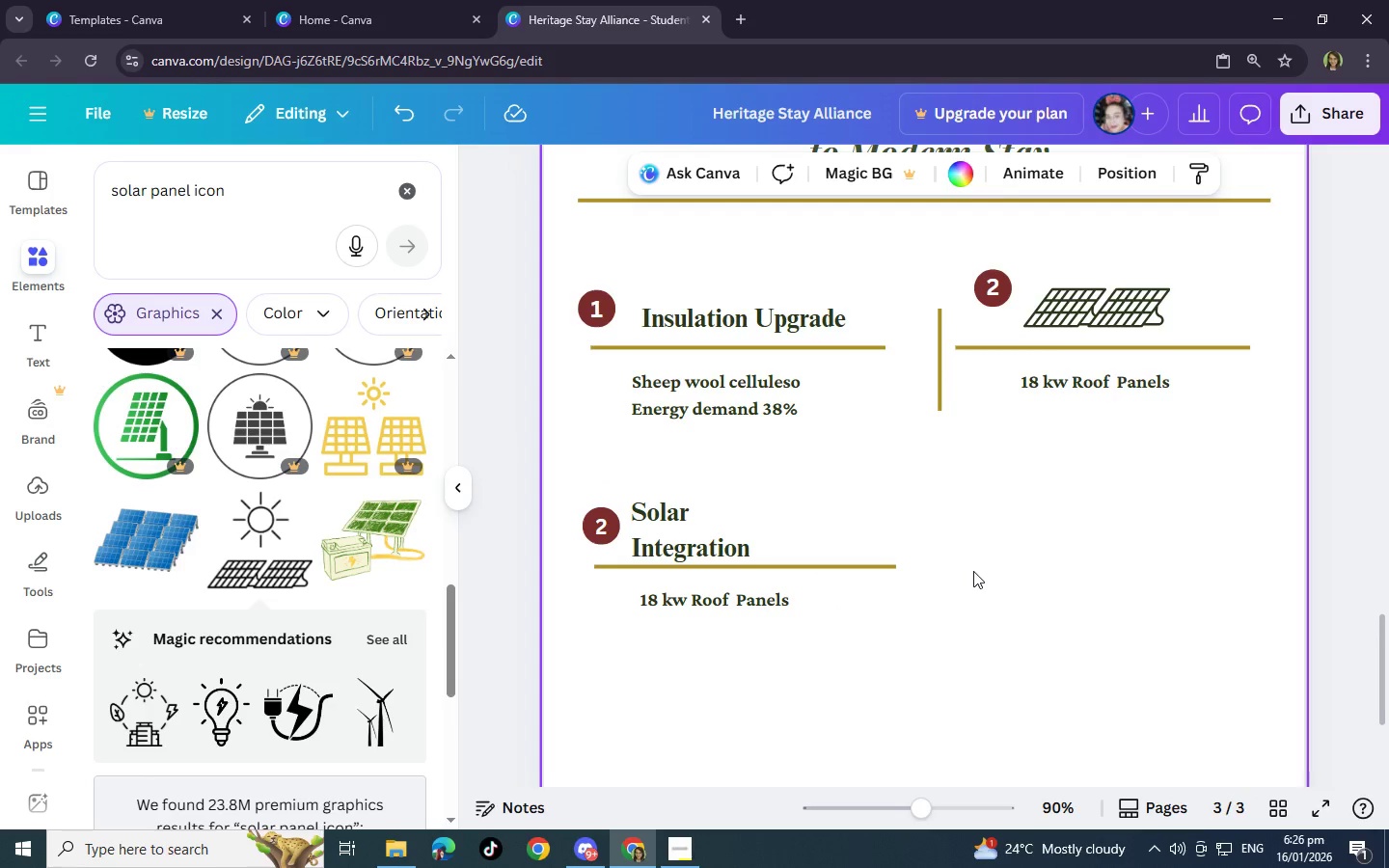 
key(Control+B)
 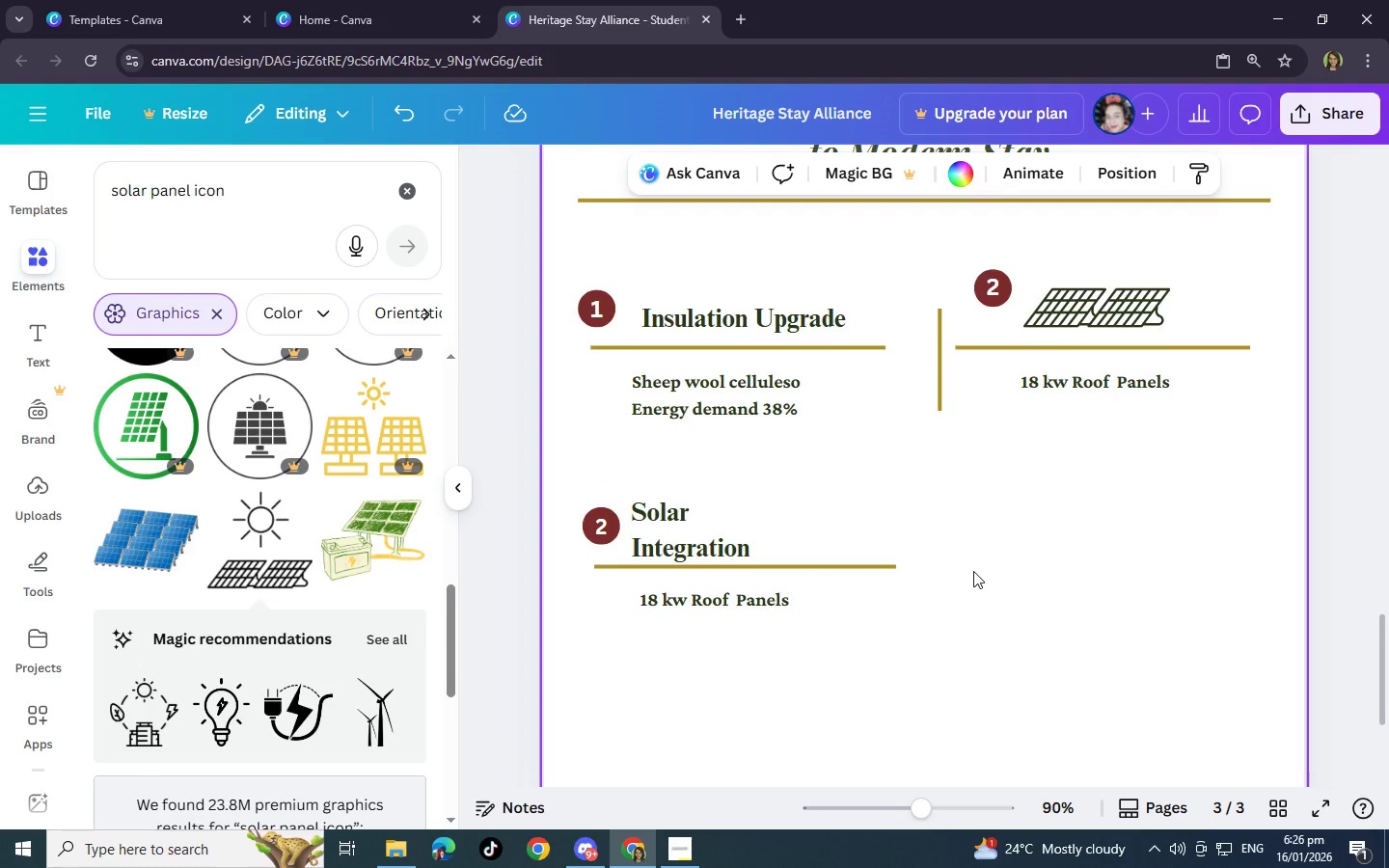 
key(Control+V)
 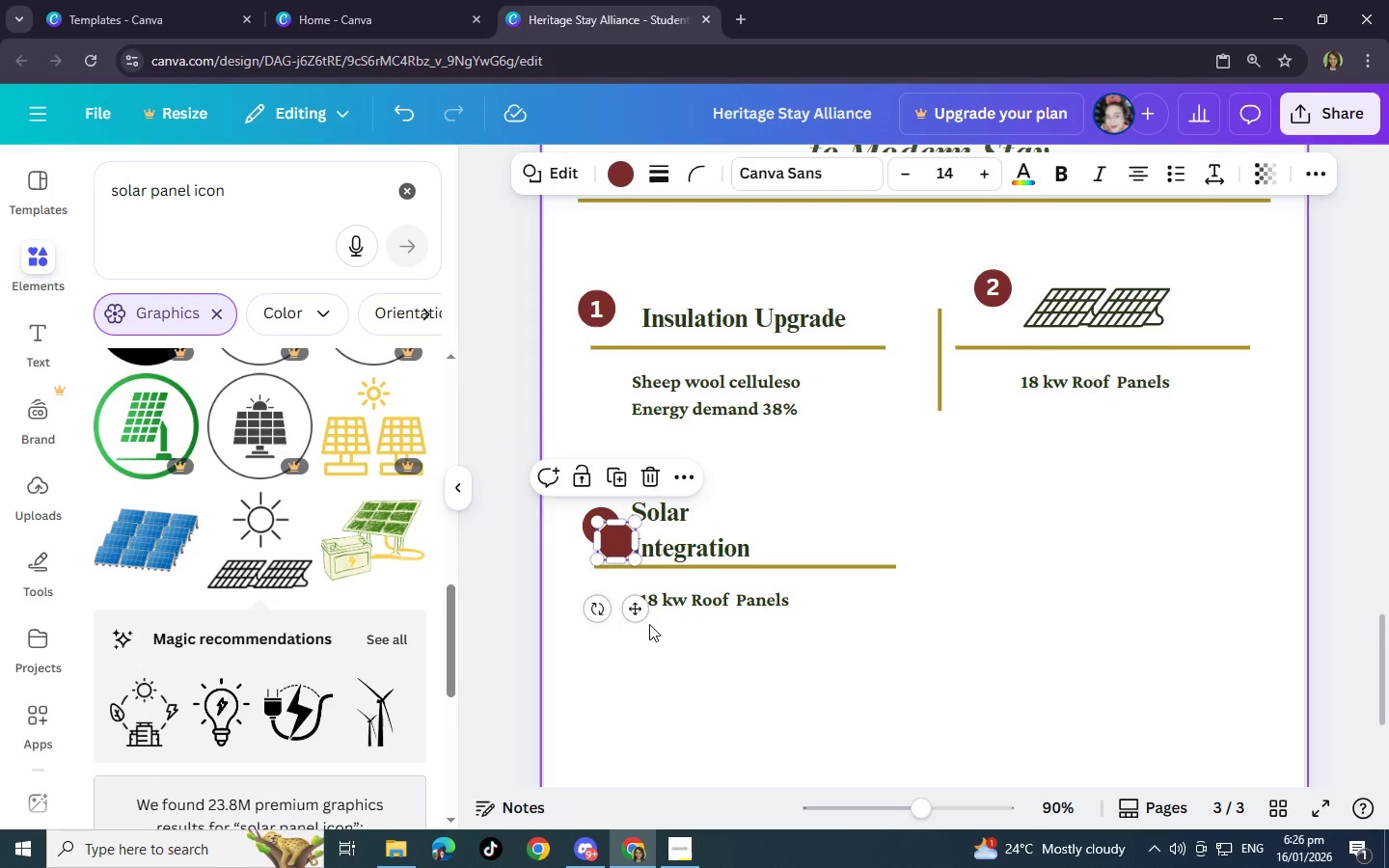 
left_click_drag(start_coordinate=[636, 612], to_coordinate=[1031, 559])
 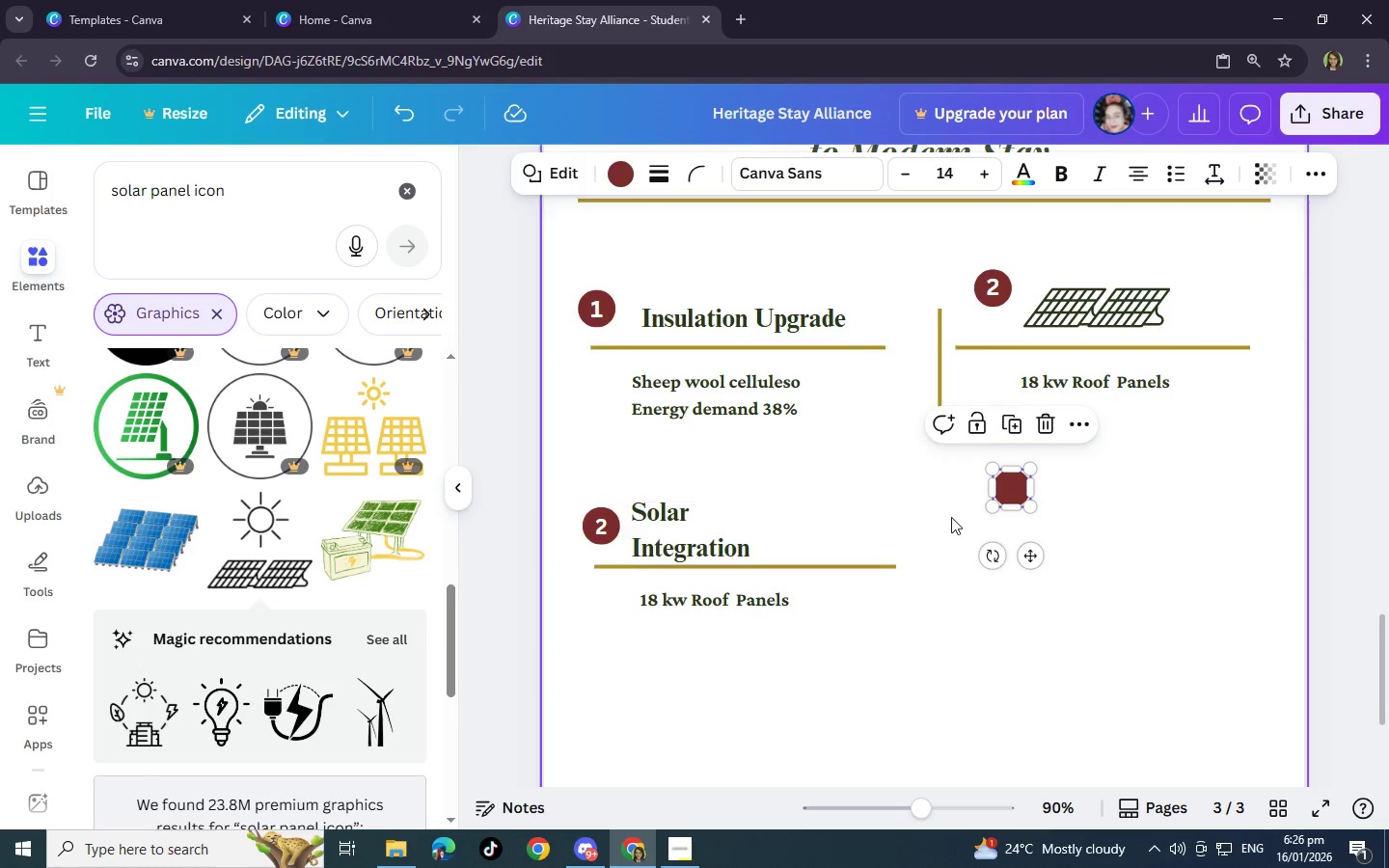 
left_click([599, 527])
 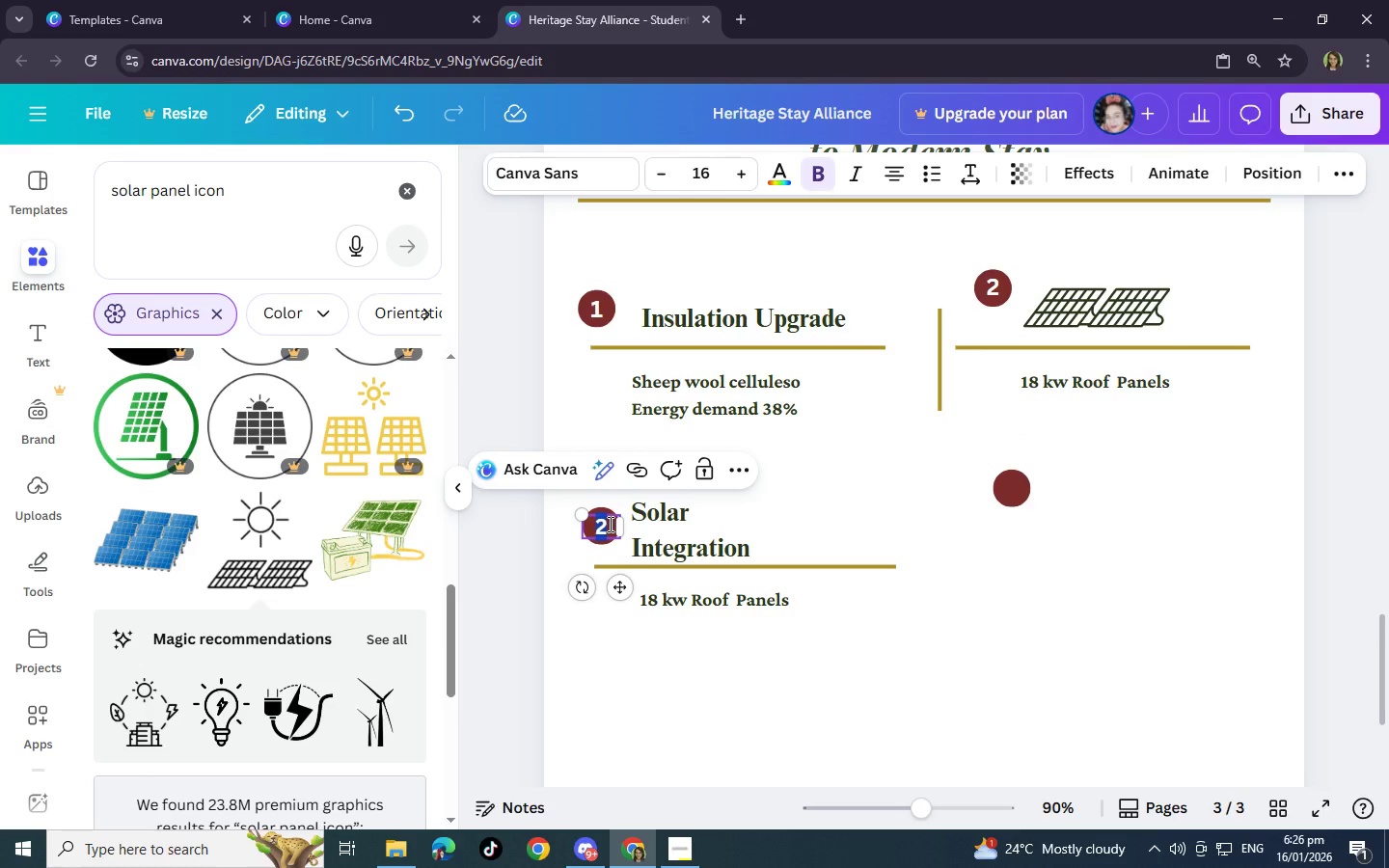 
key(Control+C)
 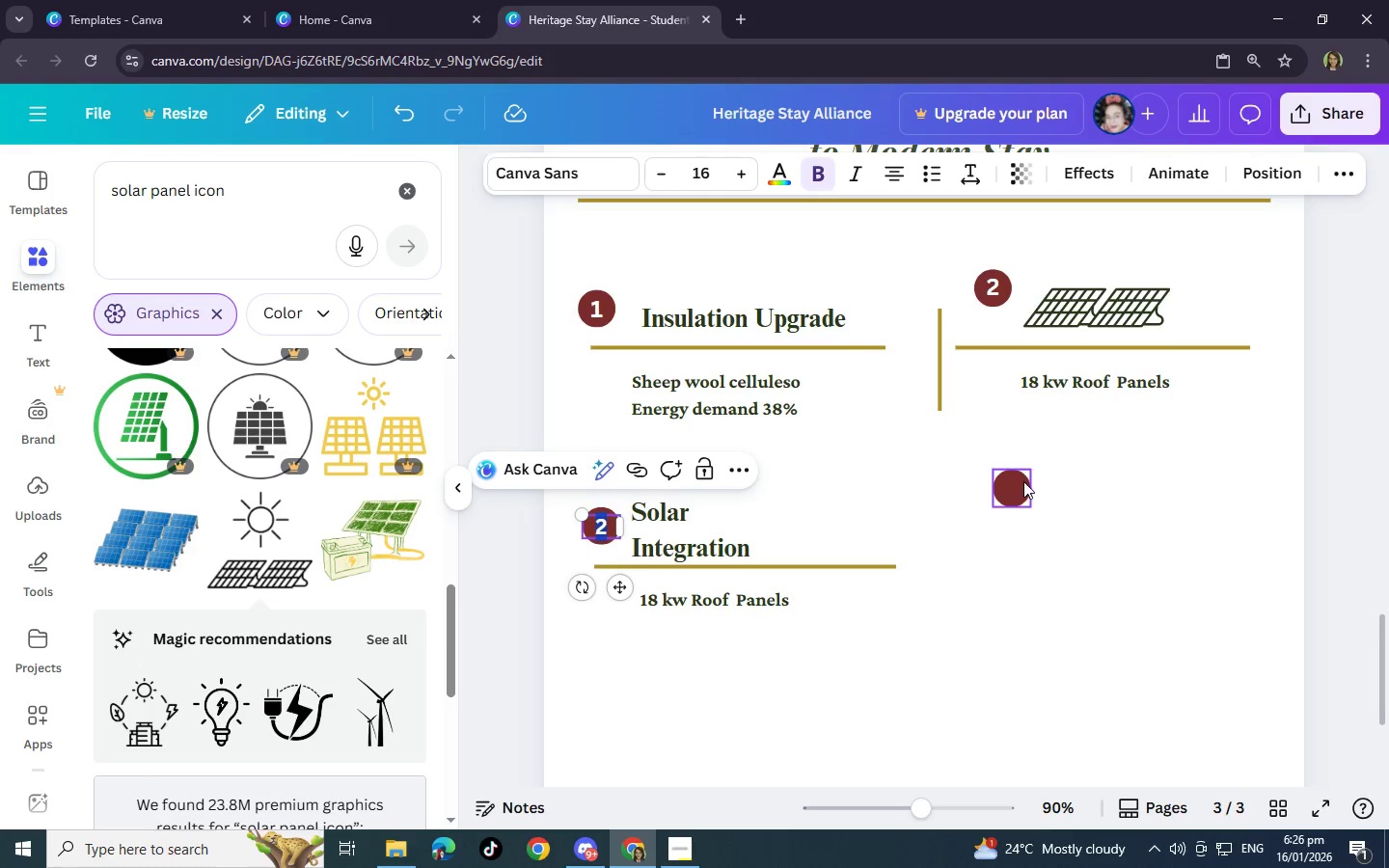 
left_click([1016, 485])
 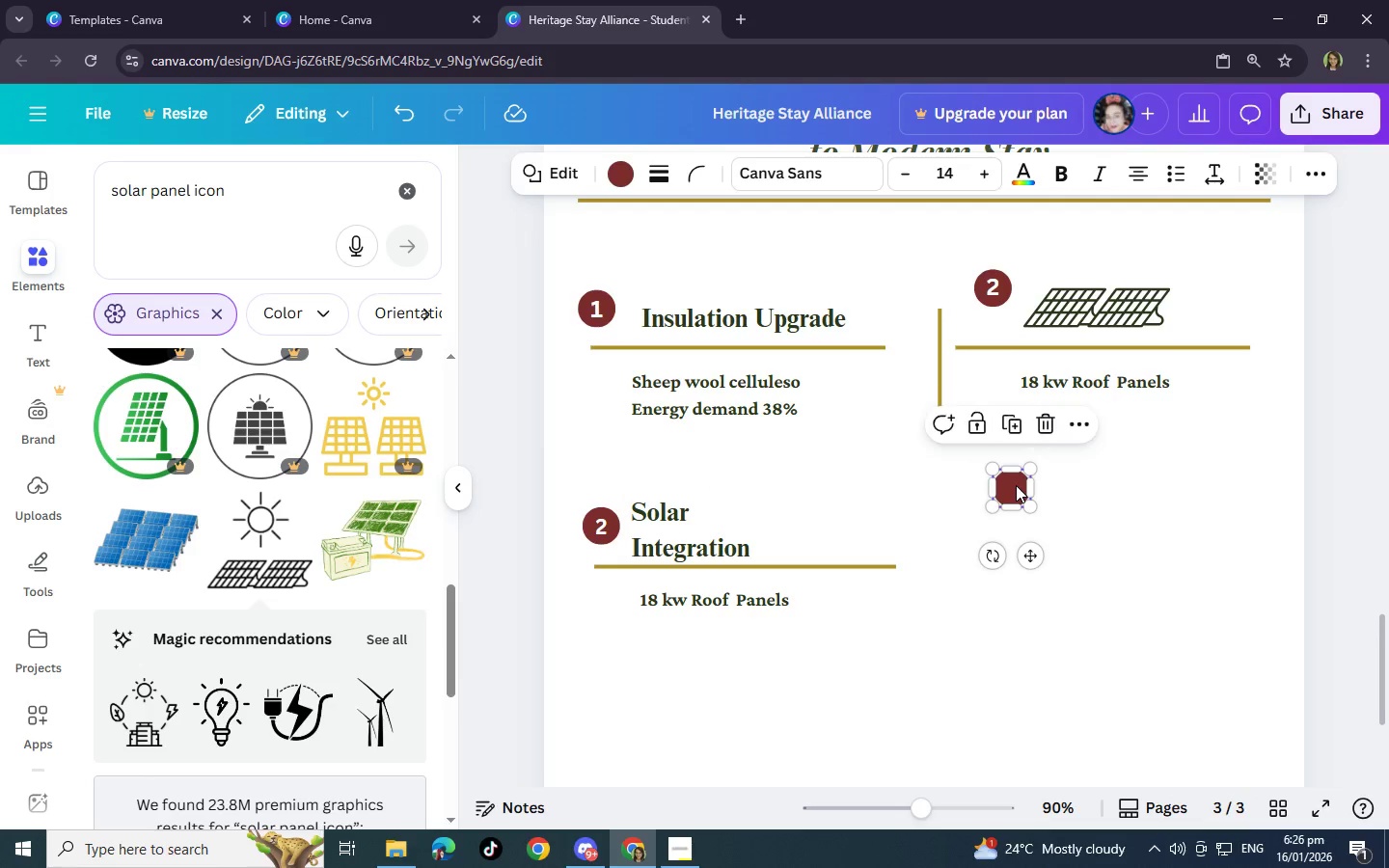 
key(Control+V)
 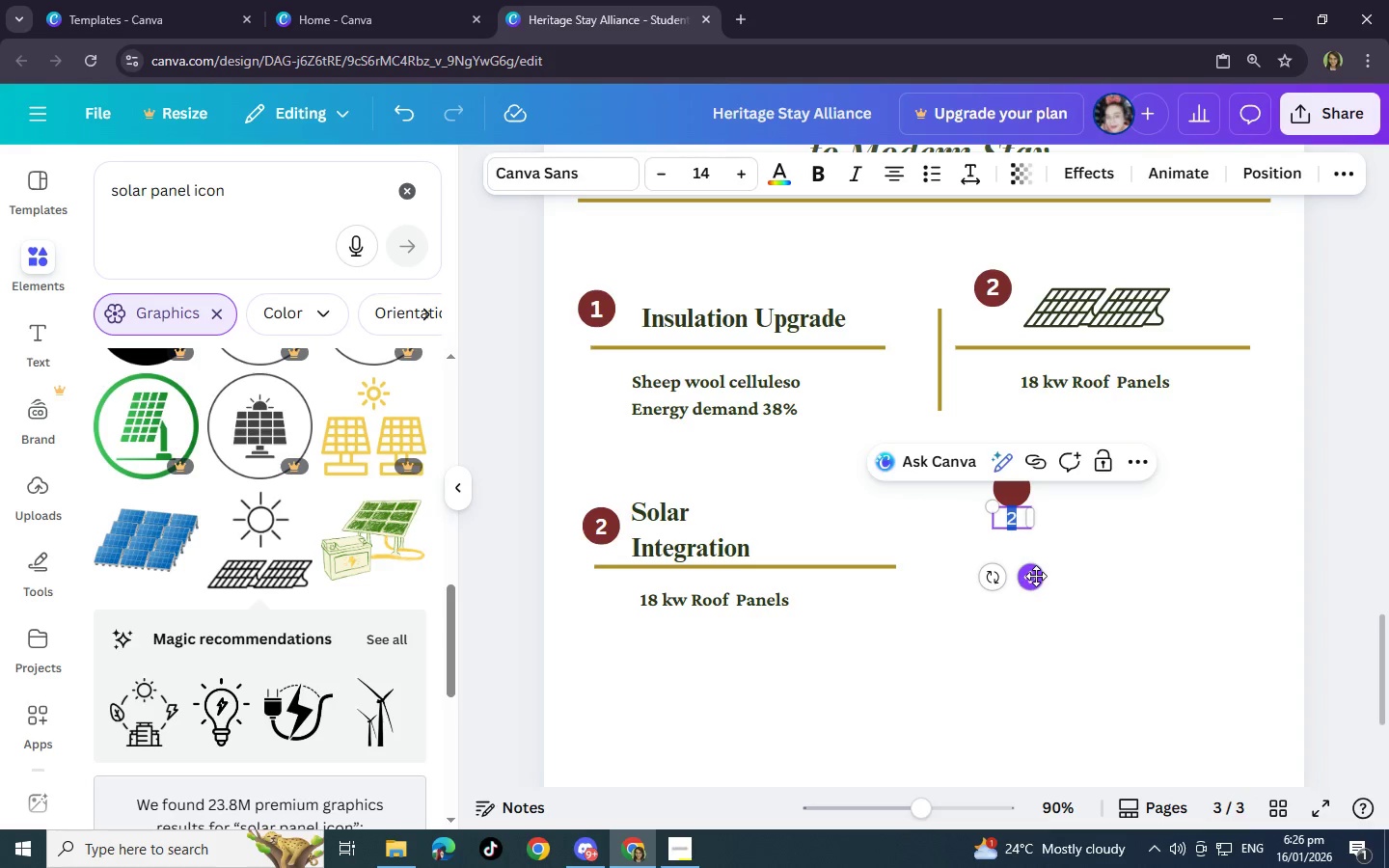 
left_click_drag(start_coordinate=[1036, 583], to_coordinate=[1036, 556])
 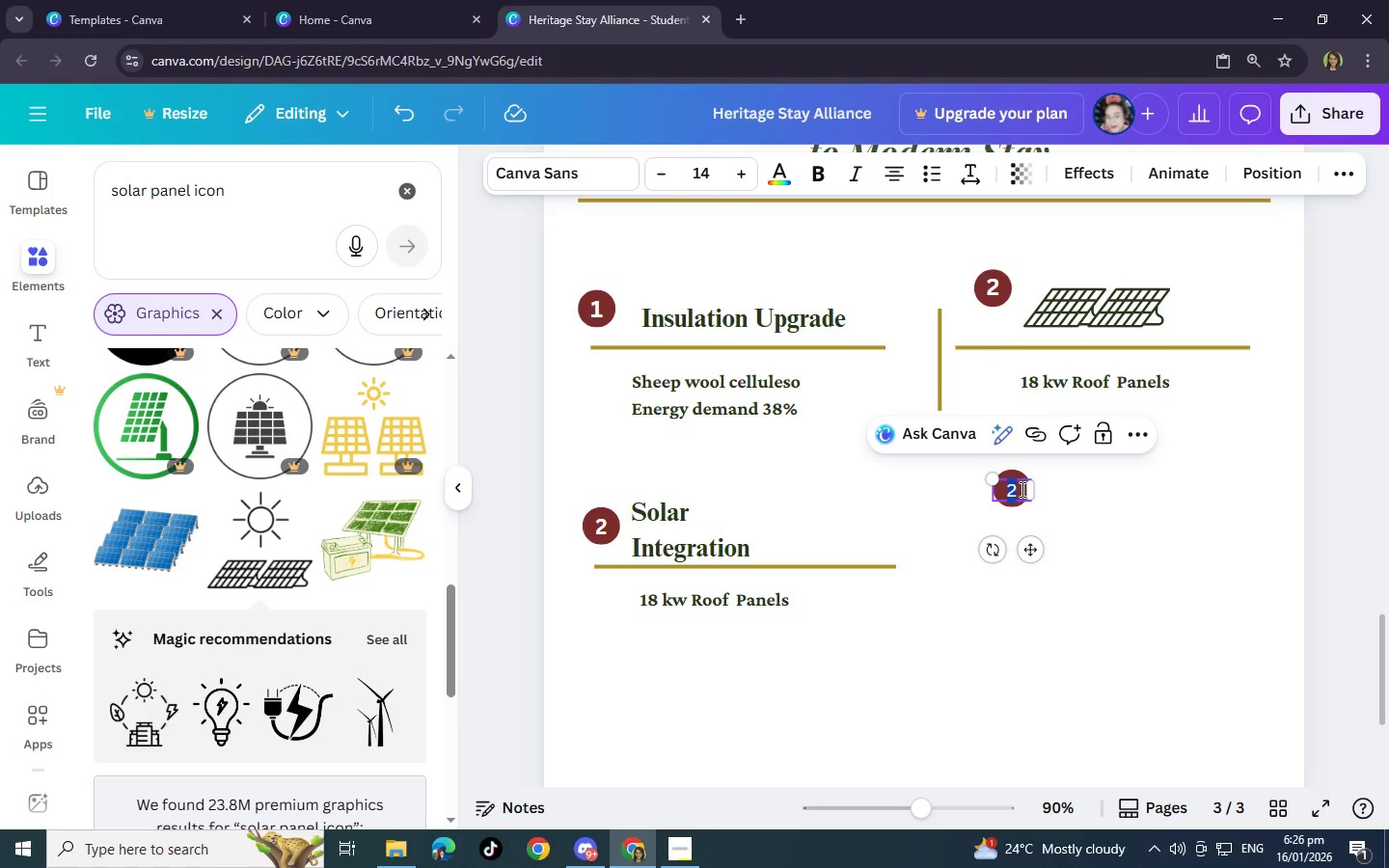 
left_click([1021, 489])
 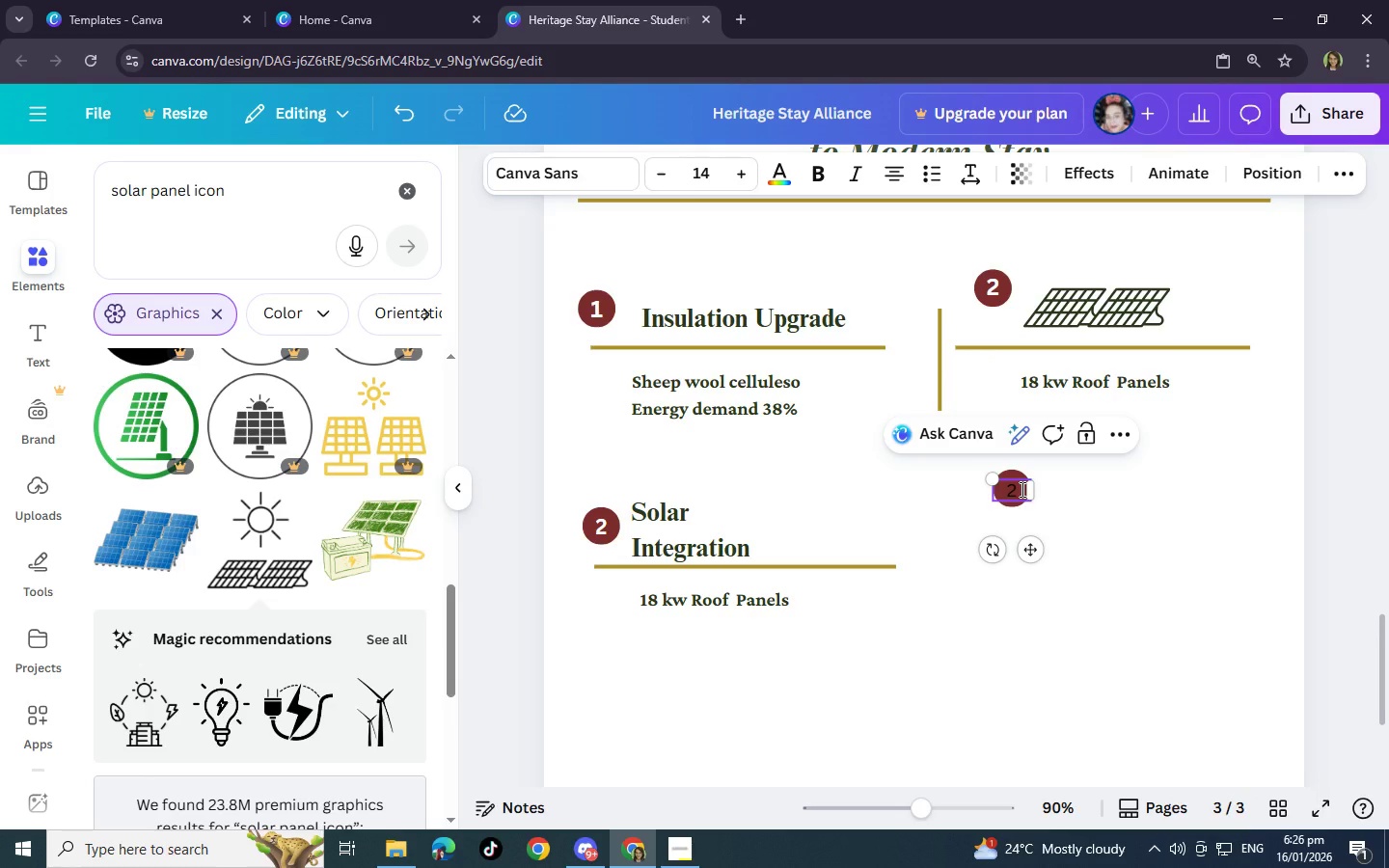 
key(Backspace)
 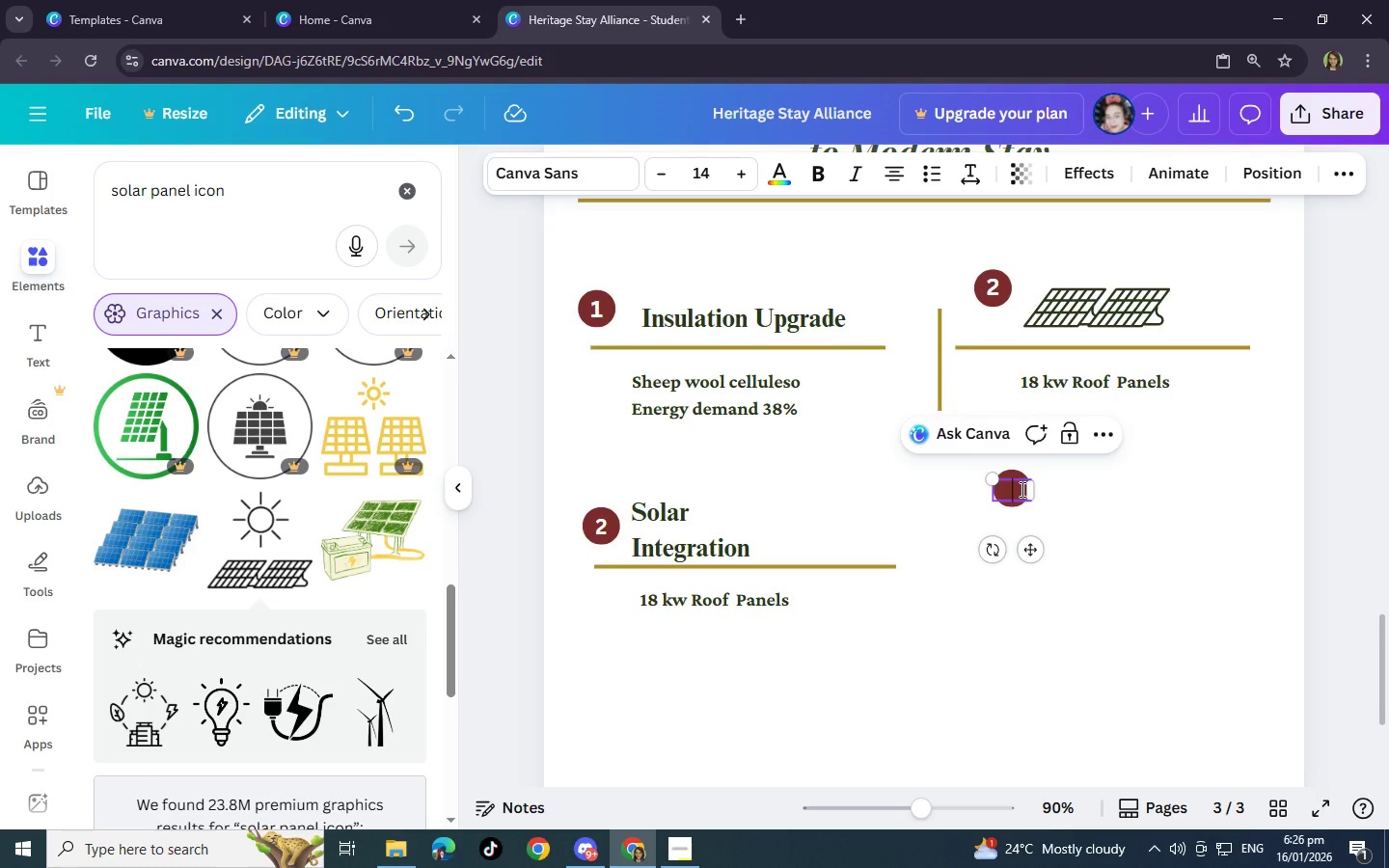 
key(3)
 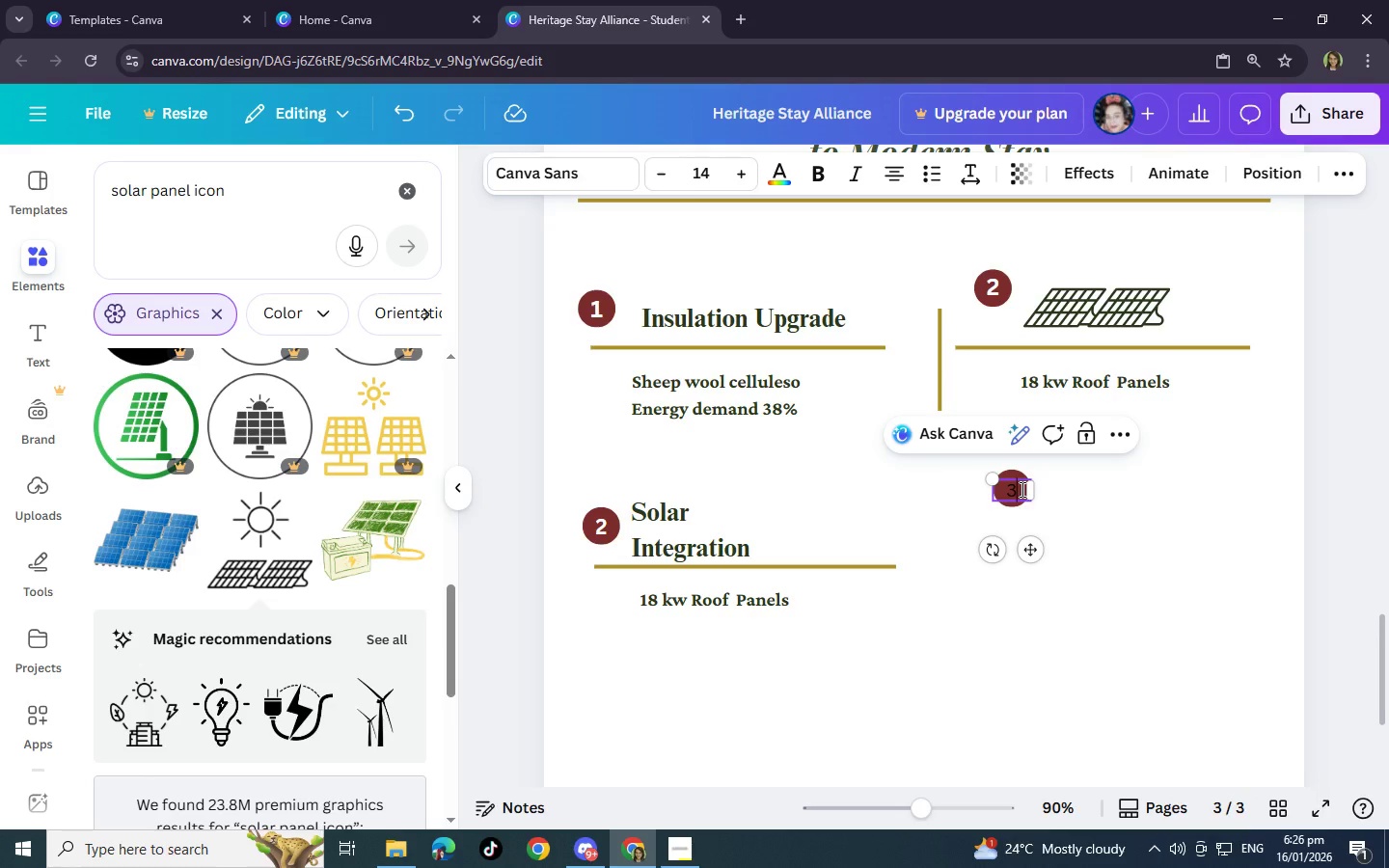 
left_click_drag(start_coordinate=[1021, 489], to_coordinate=[1002, 492])
 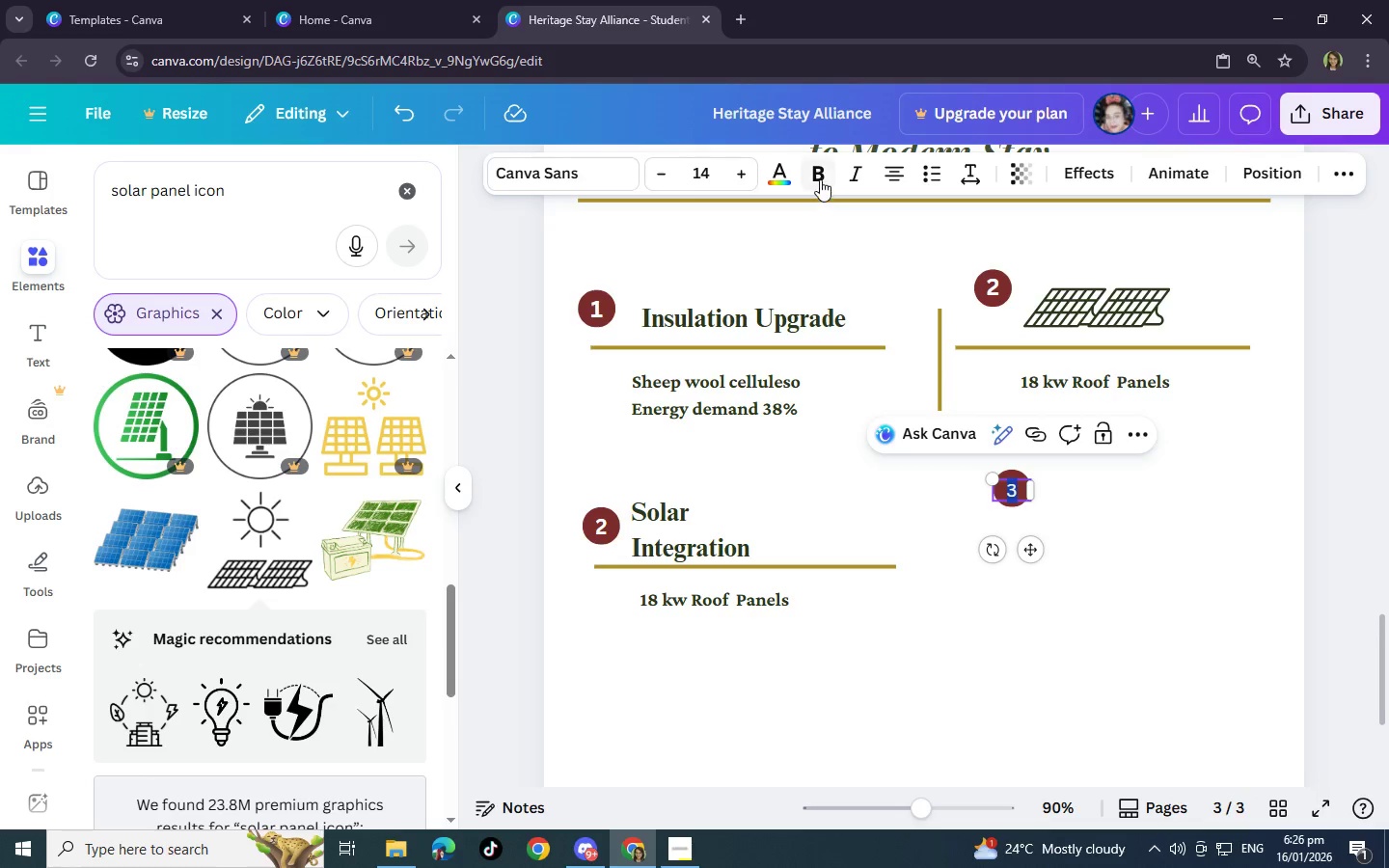 
left_click([820, 177])
 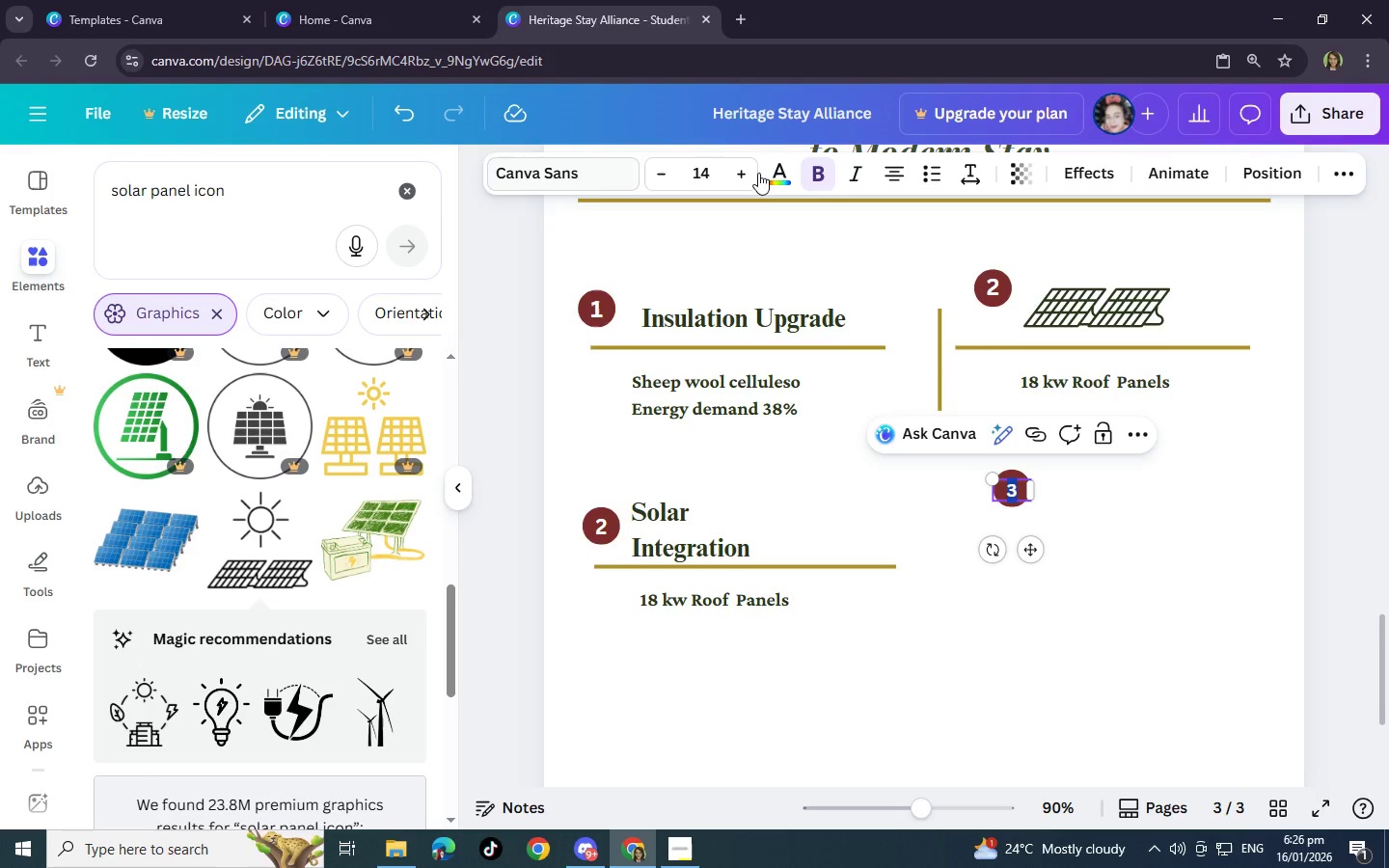 
left_click([776, 173])
 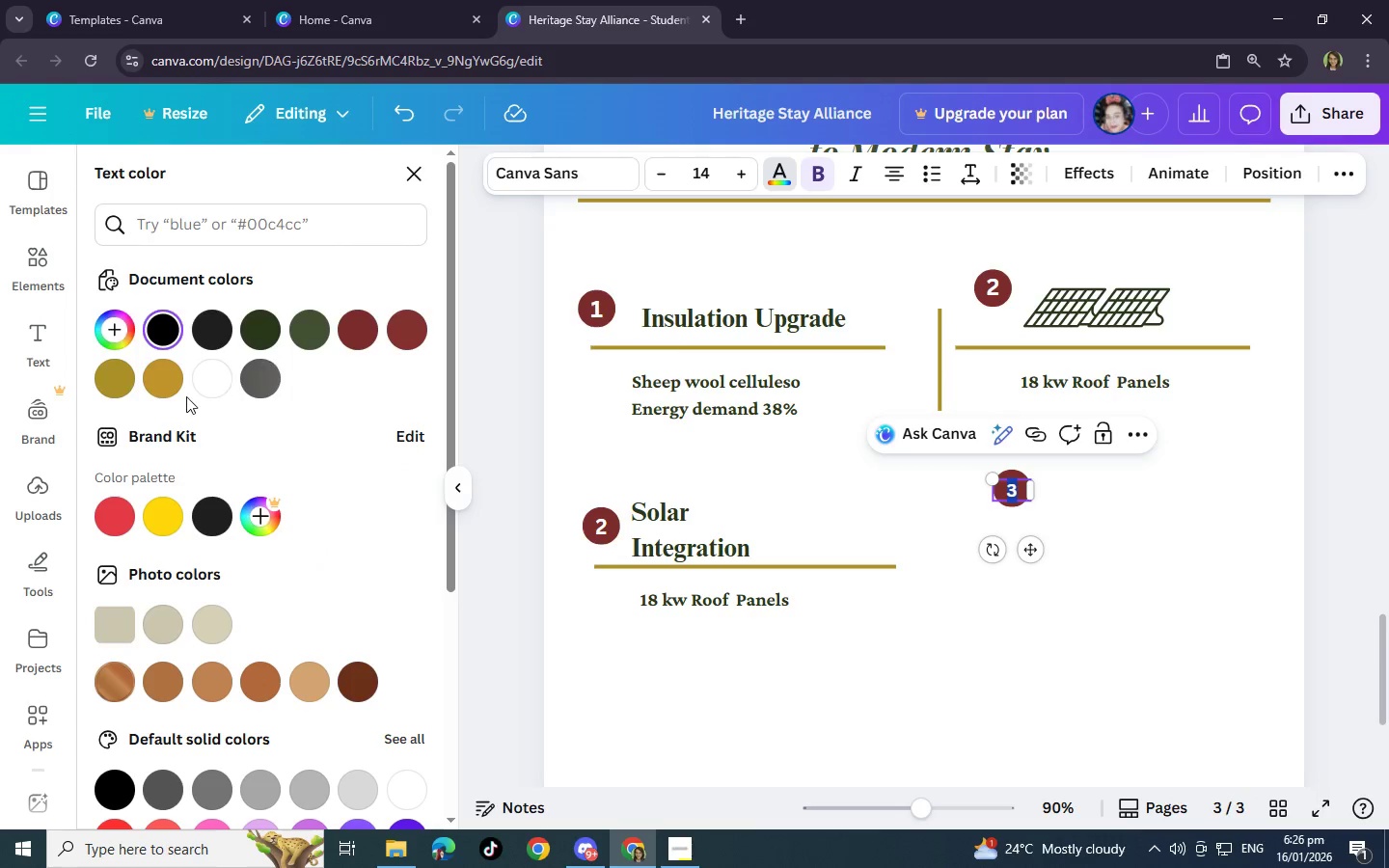 
left_click([208, 382])
 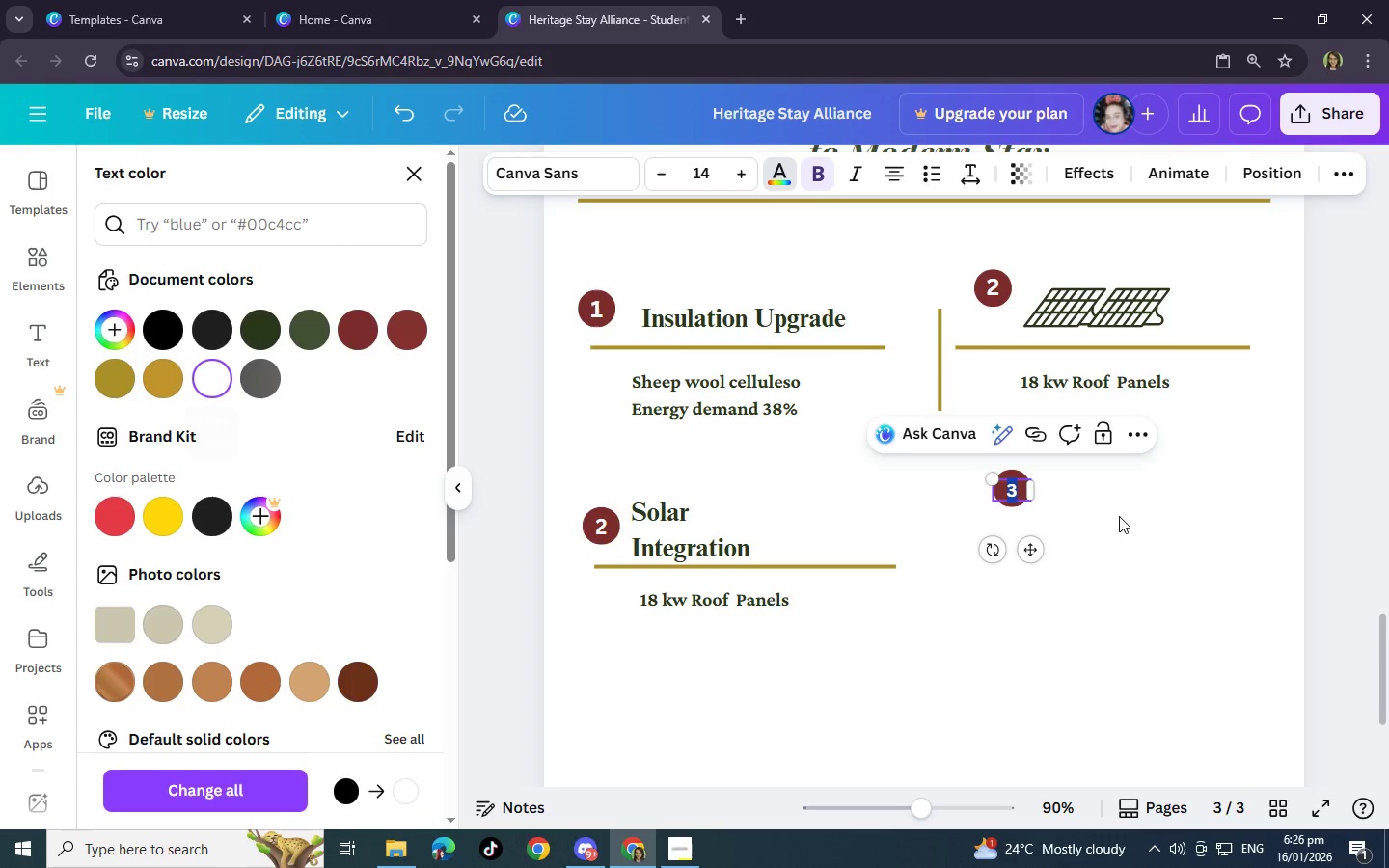 
left_click([1137, 558])
 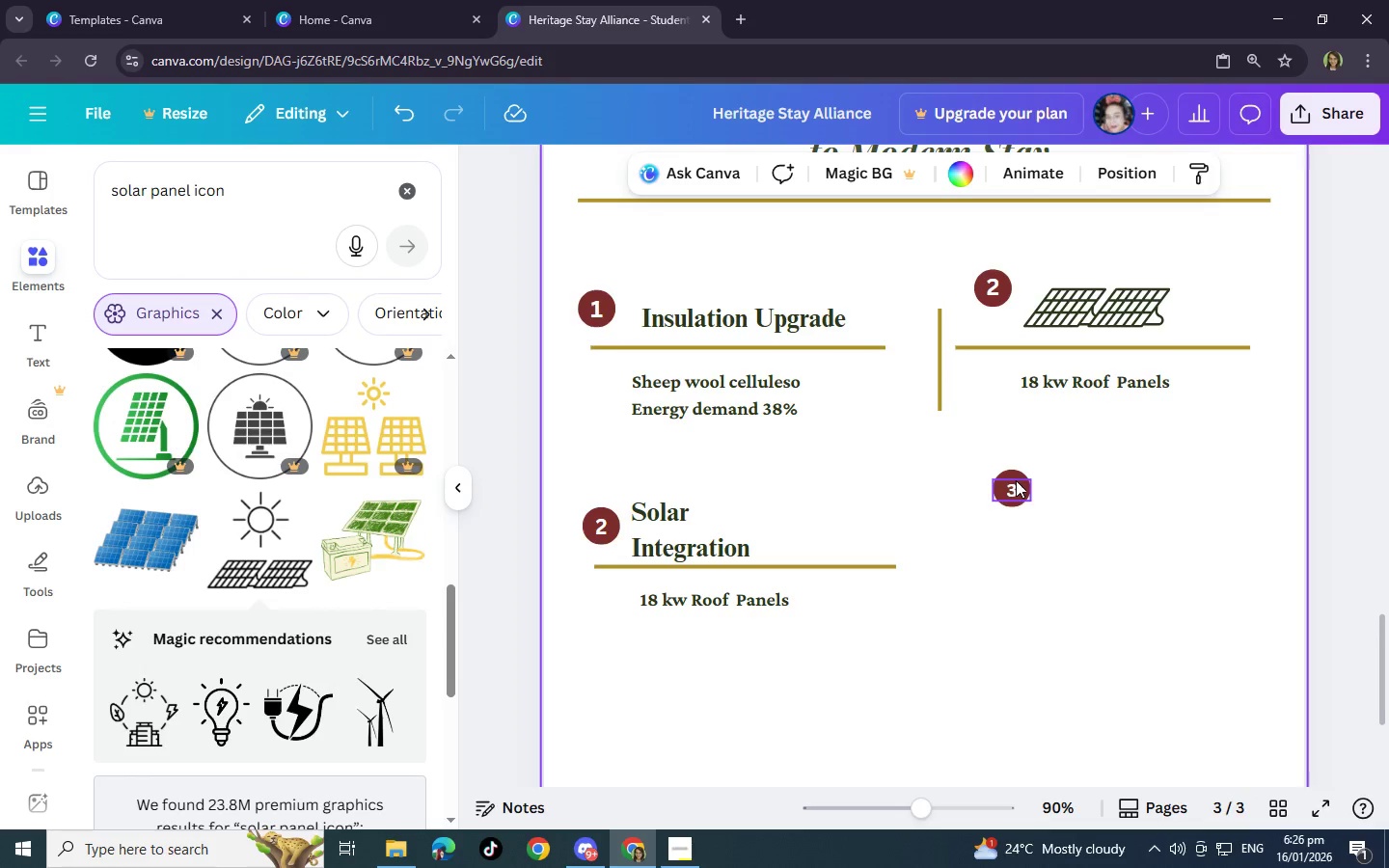 
left_click([1018, 485])
 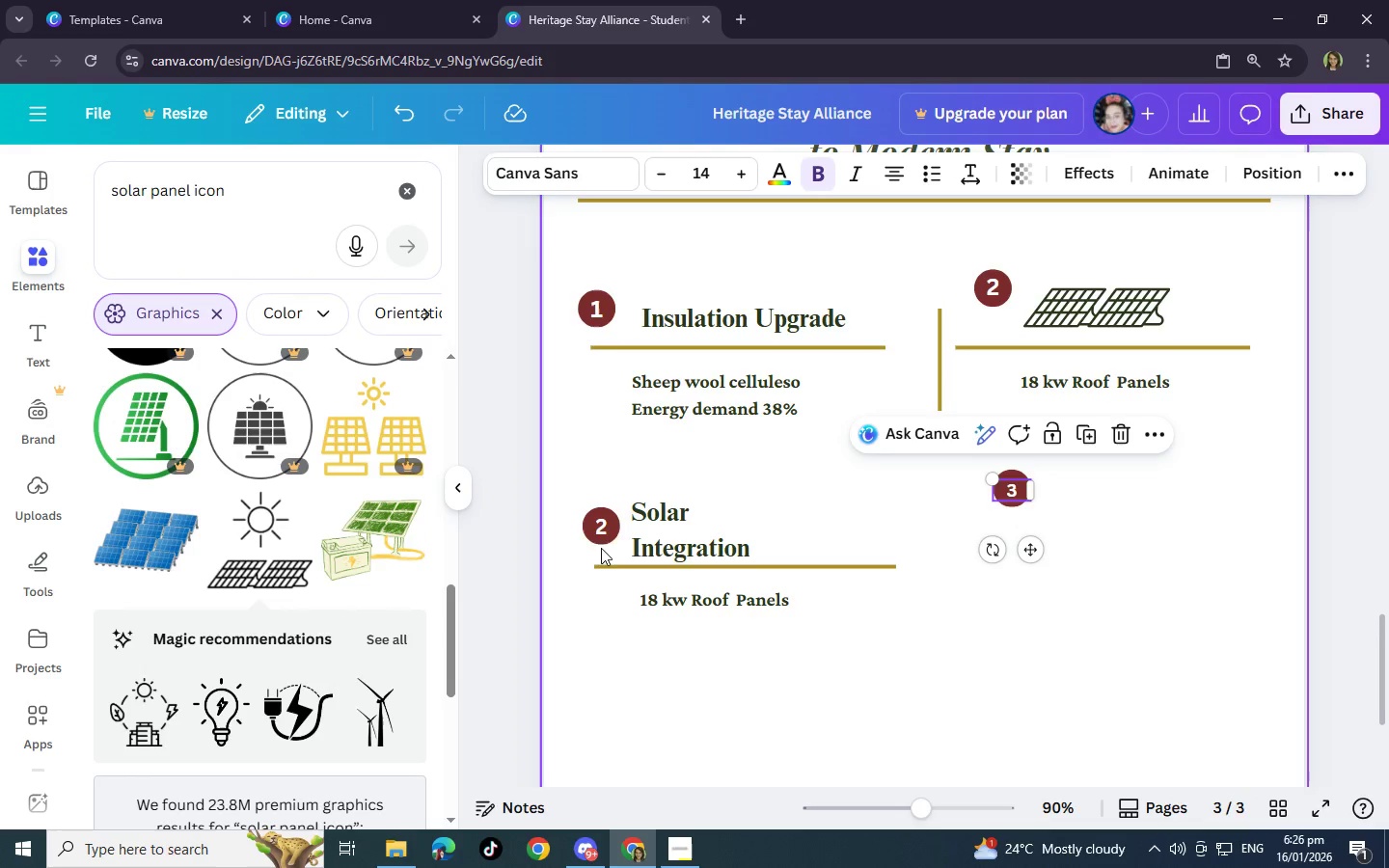 
left_click([607, 526])
 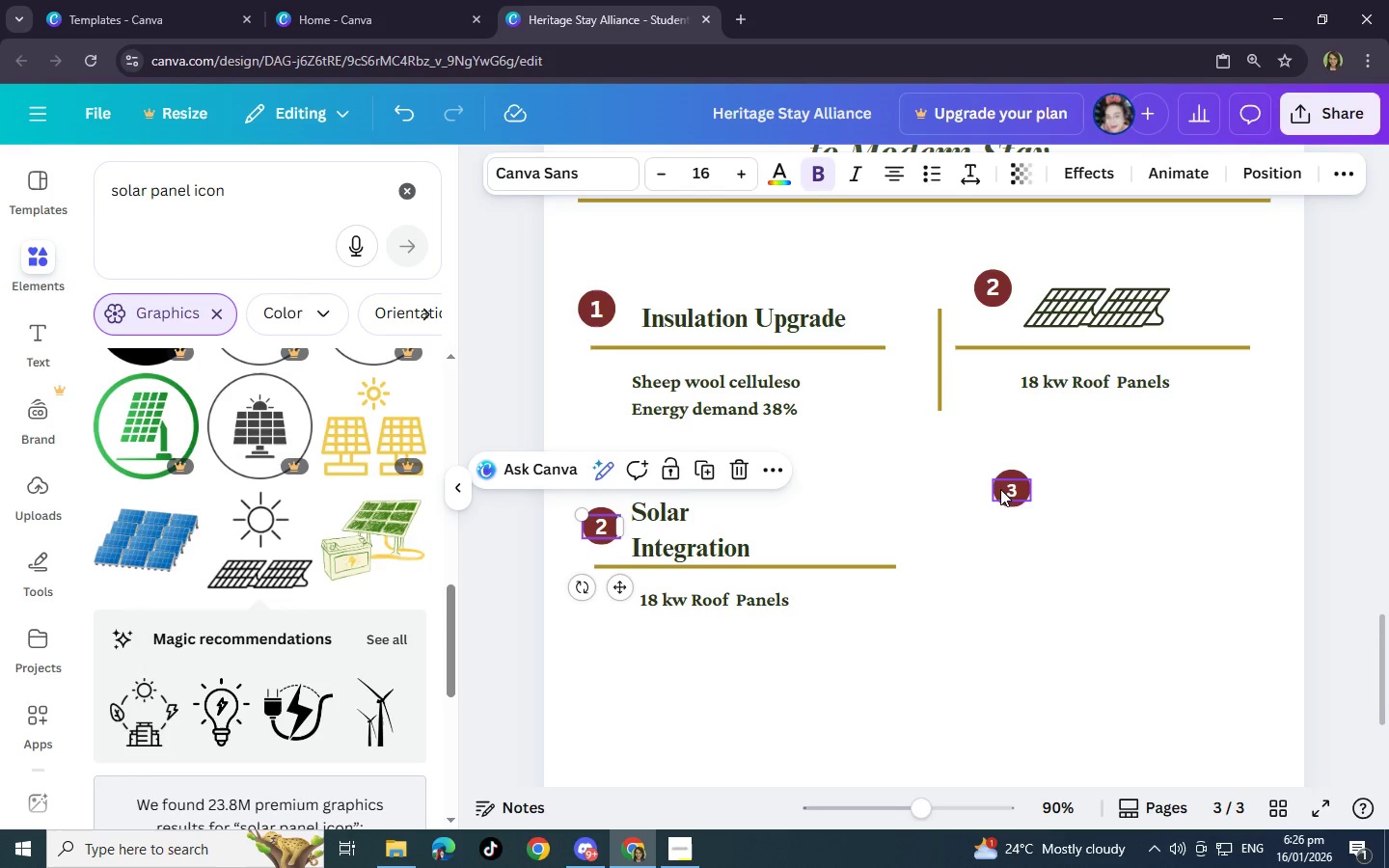 
left_click([1016, 489])
 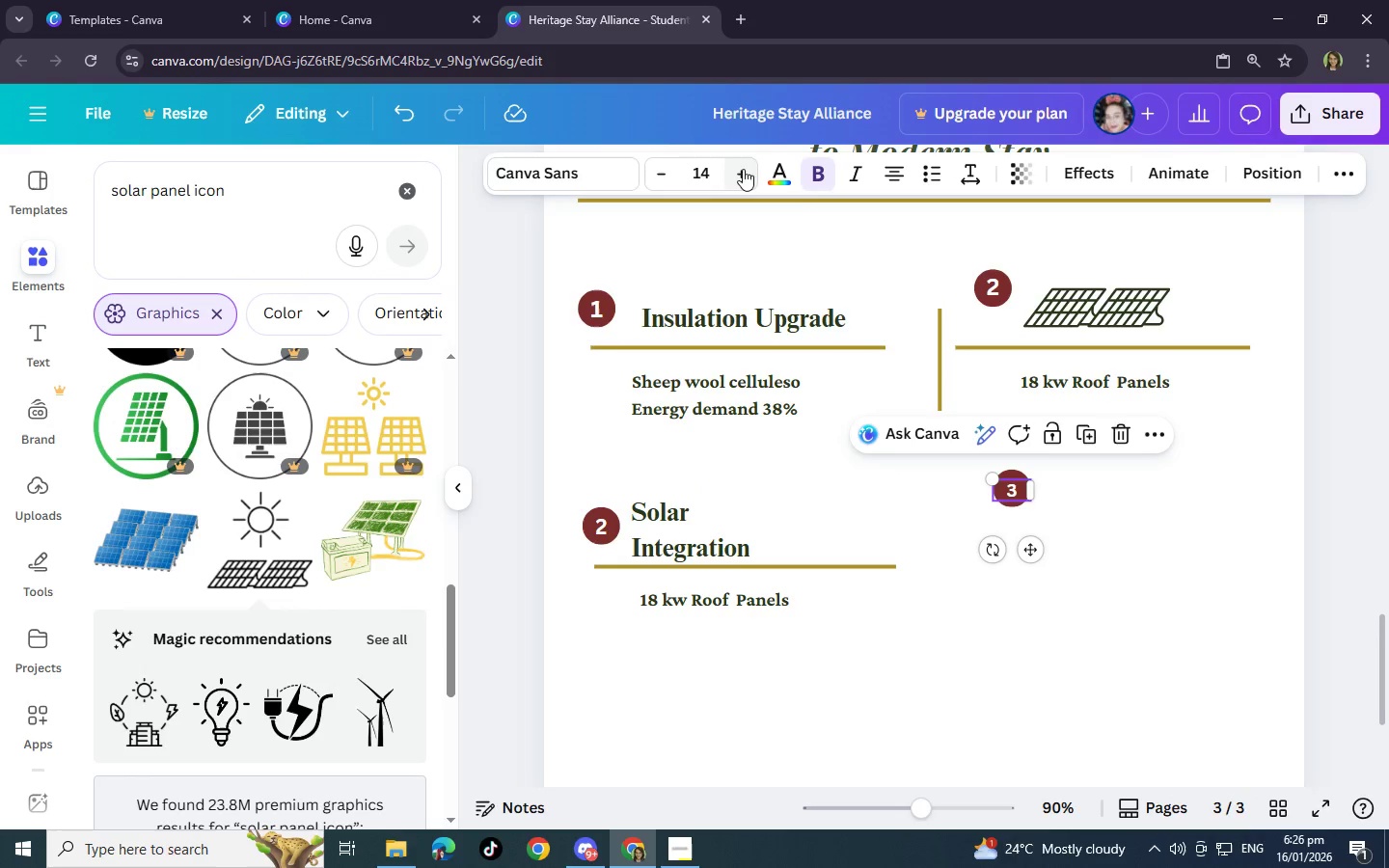 
left_click([746, 175])
 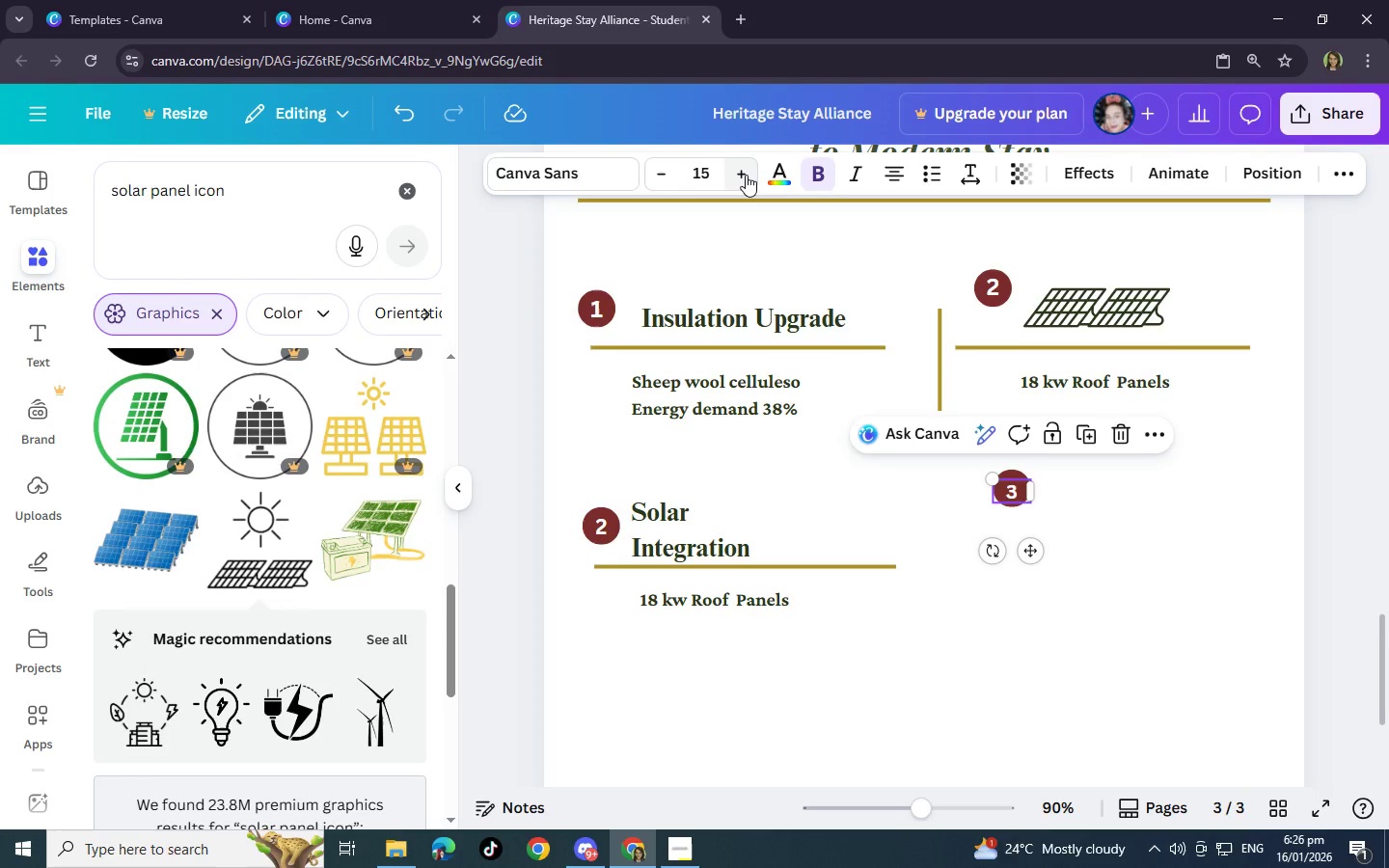 
left_click([746, 175])
 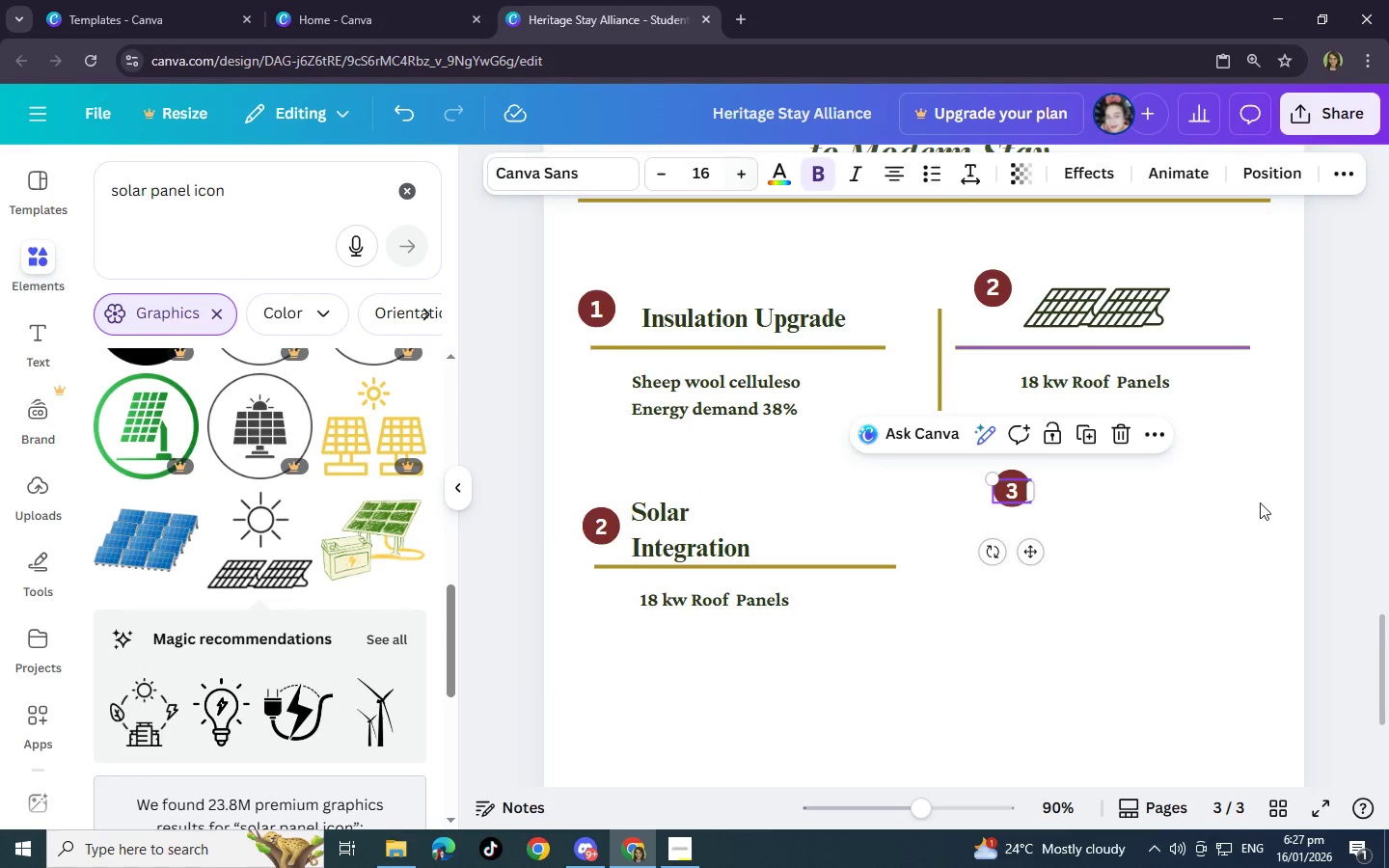 
left_click([1250, 529])
 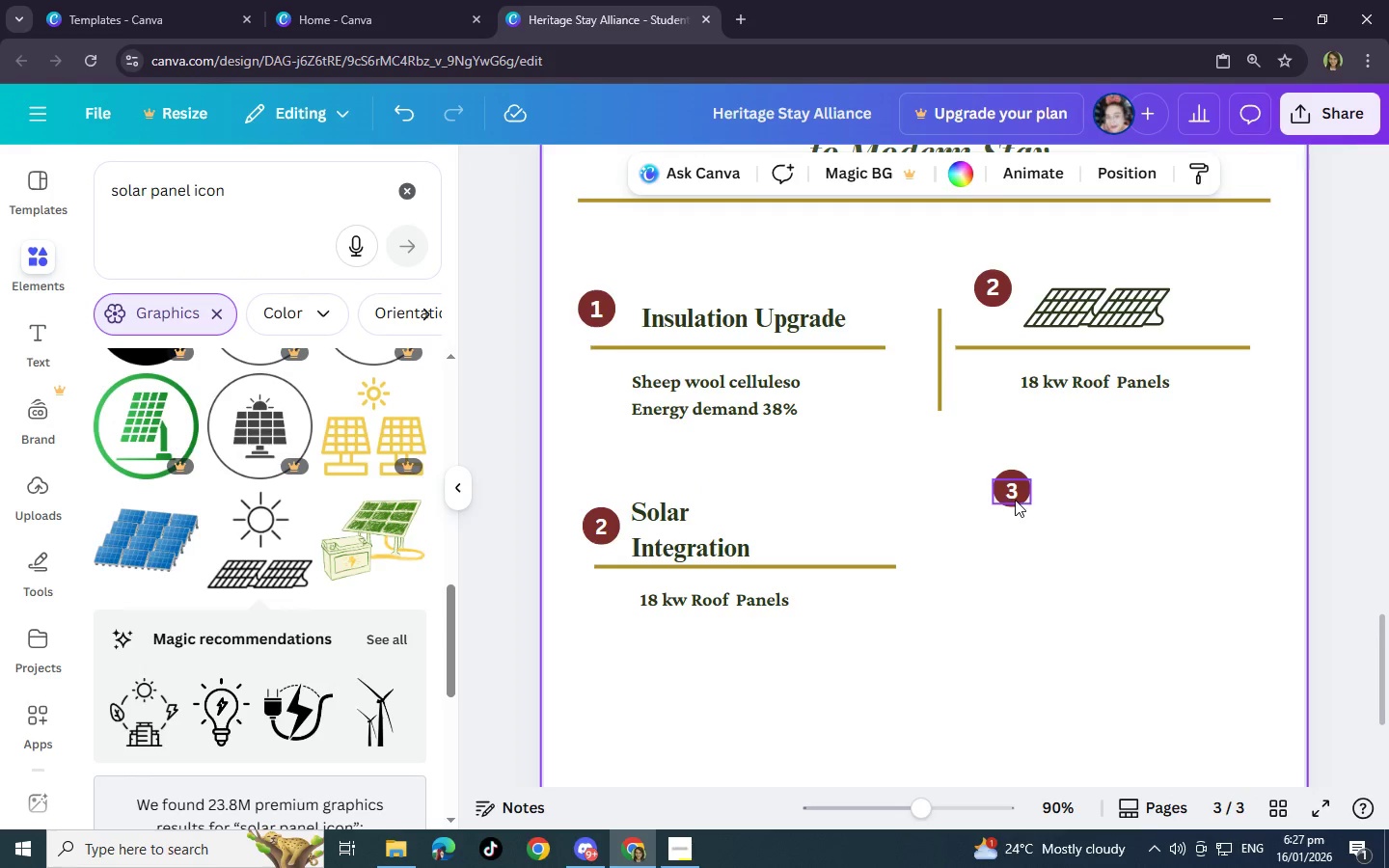 
left_click([1012, 494])
 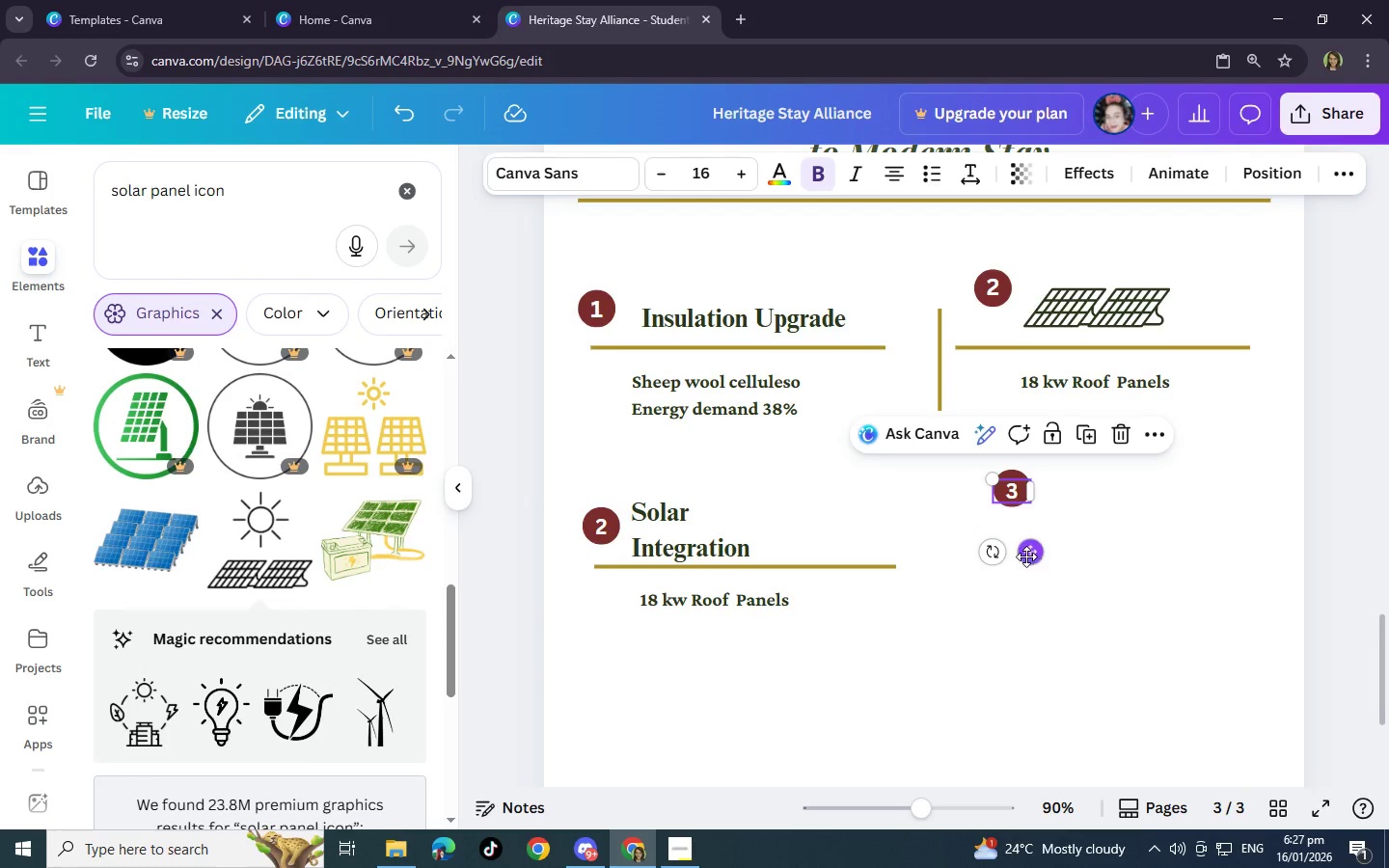 
left_click_drag(start_coordinate=[1029, 560], to_coordinate=[1030, 556])
 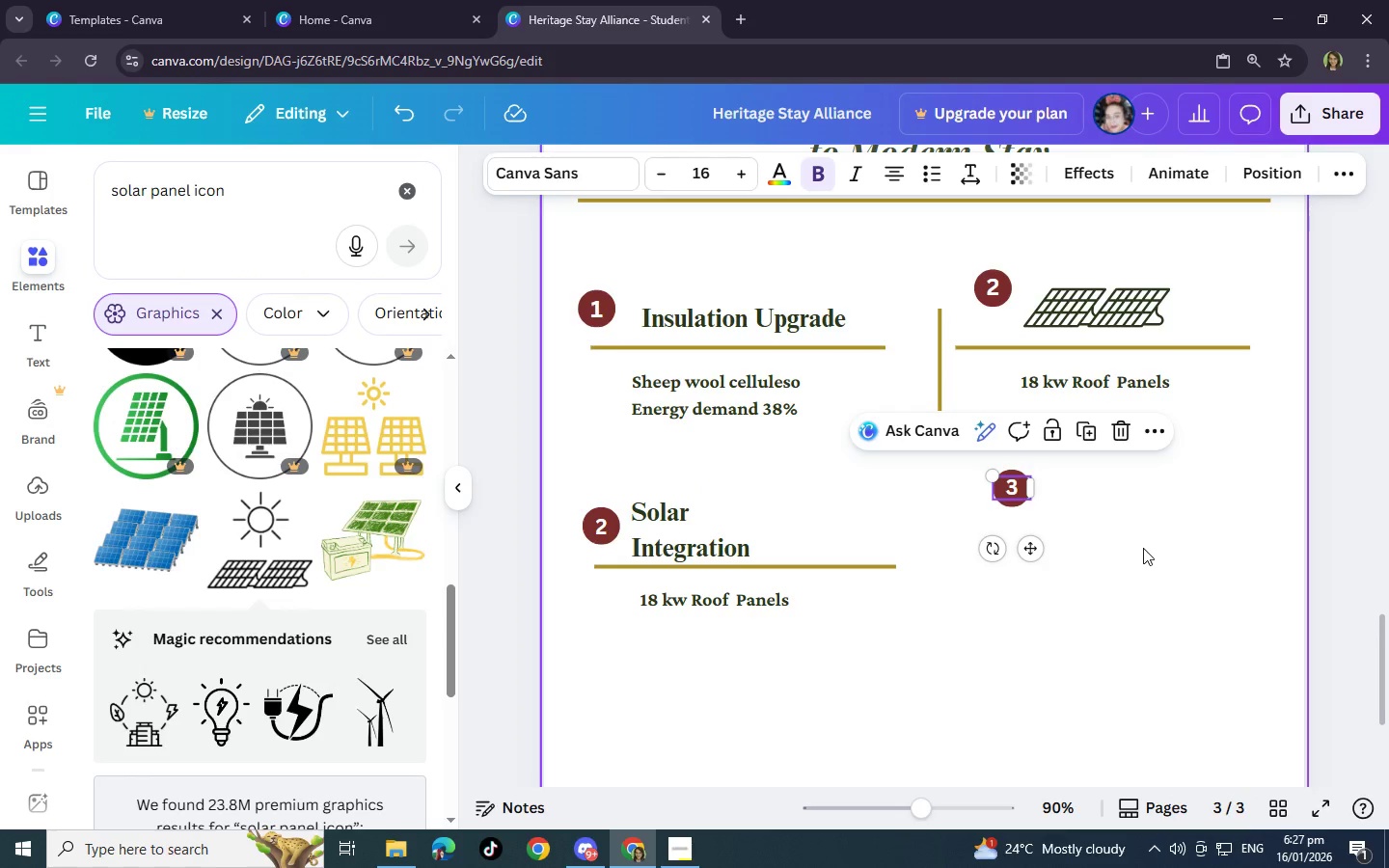 
left_click([1155, 539])
 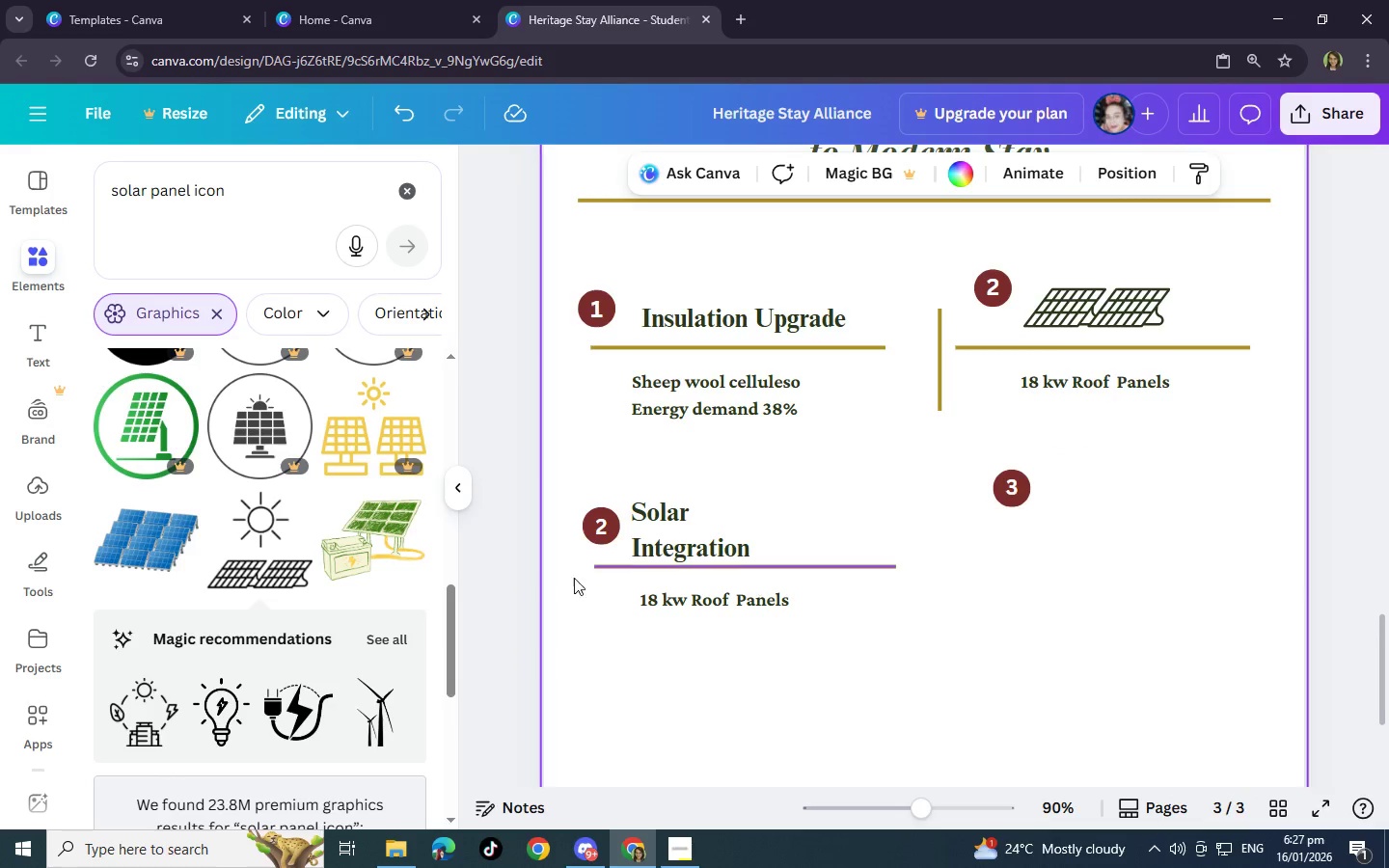 
wait(14.28)
 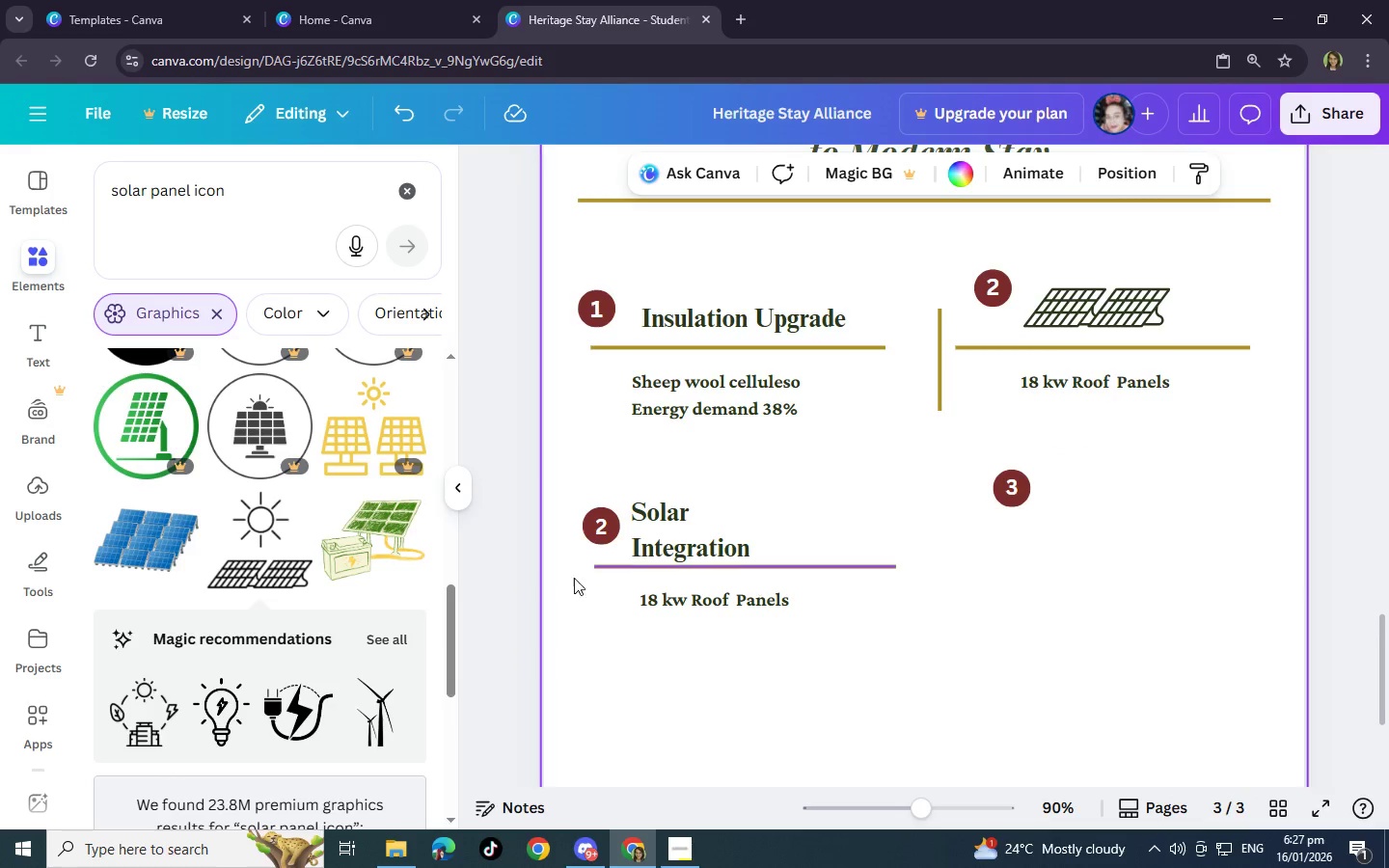 
scroll: coordinate [31, 735], scroll_direction: up, amount: 3.0
 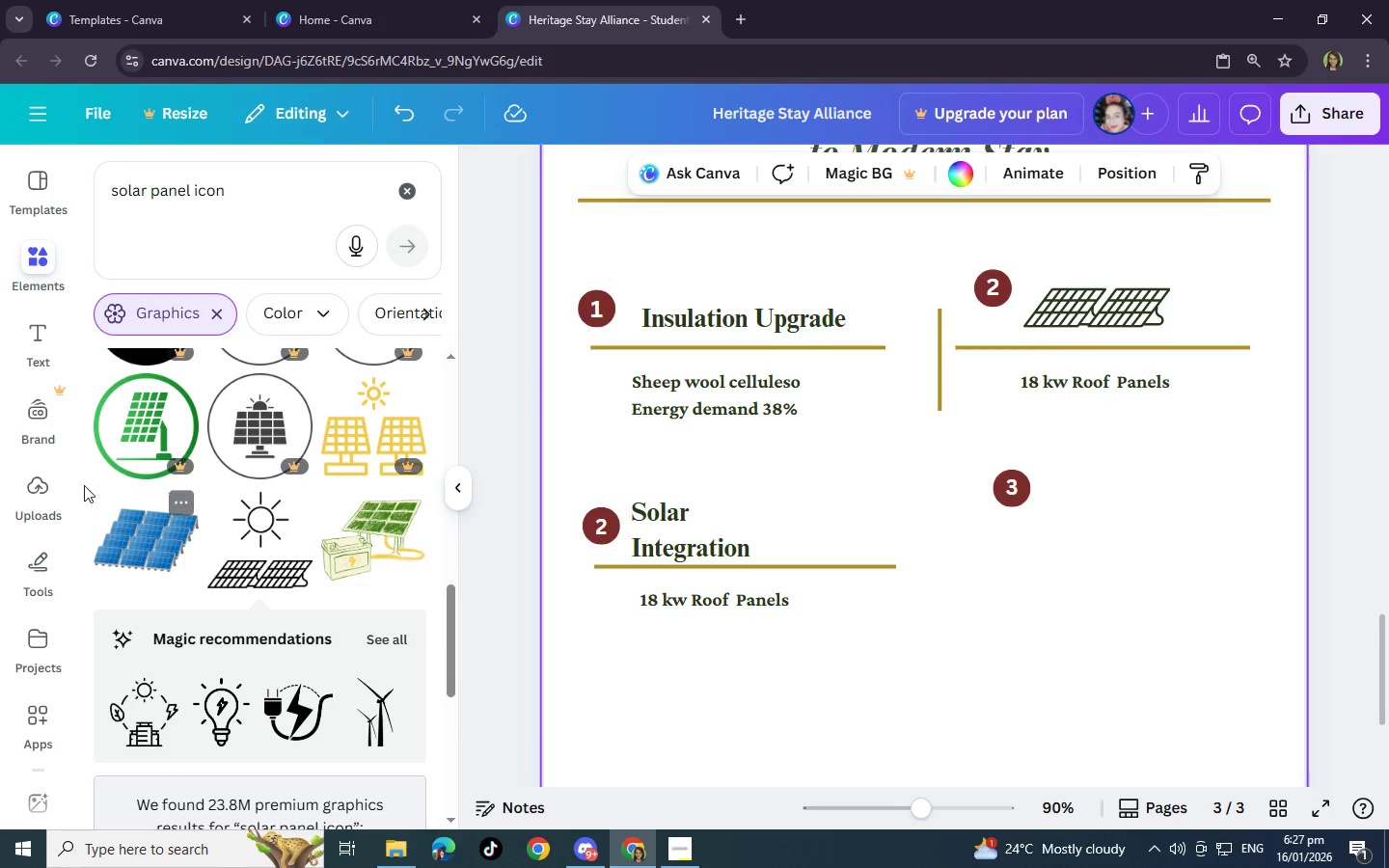 
left_click([240, 195])
 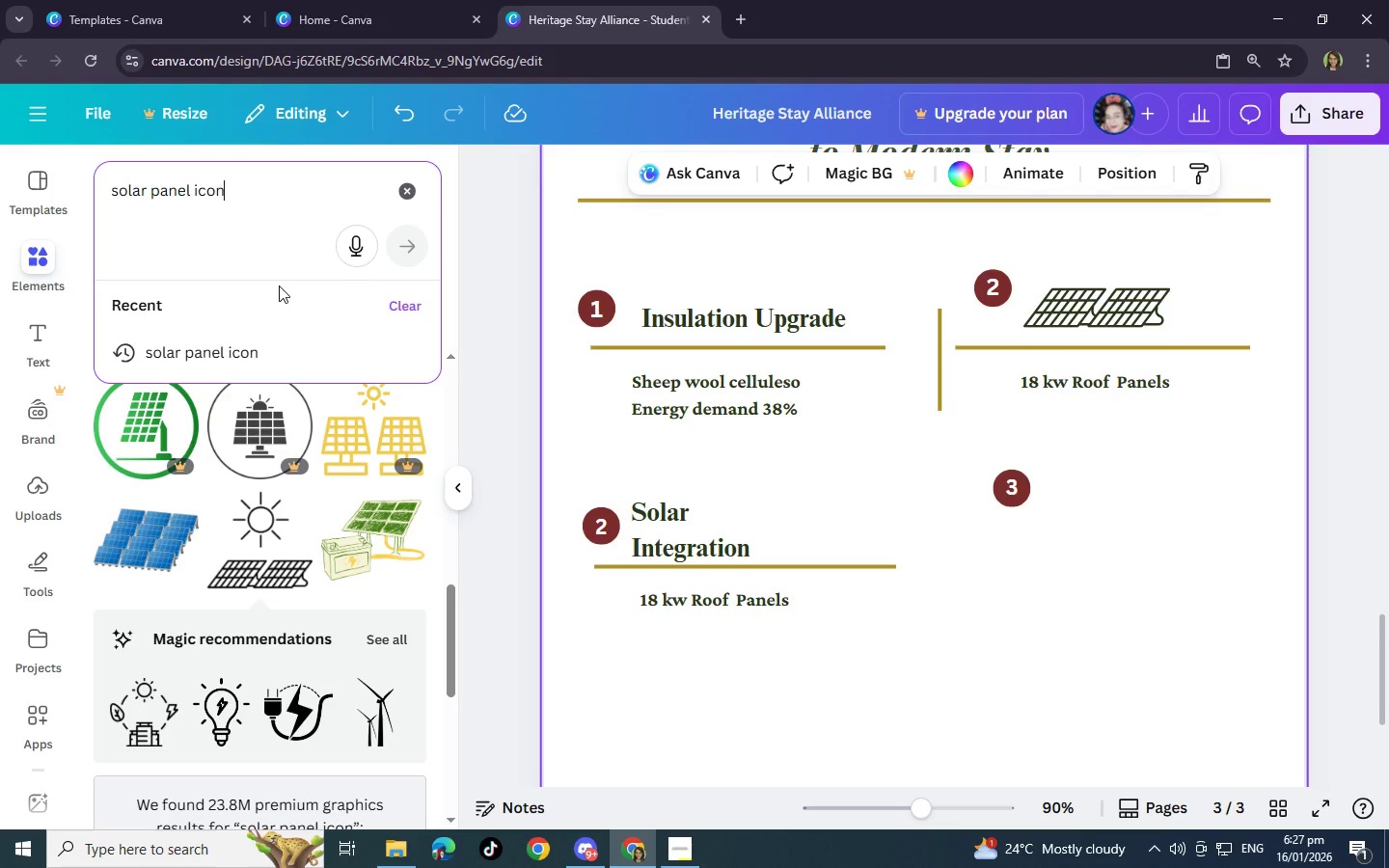 
wait(19.17)
 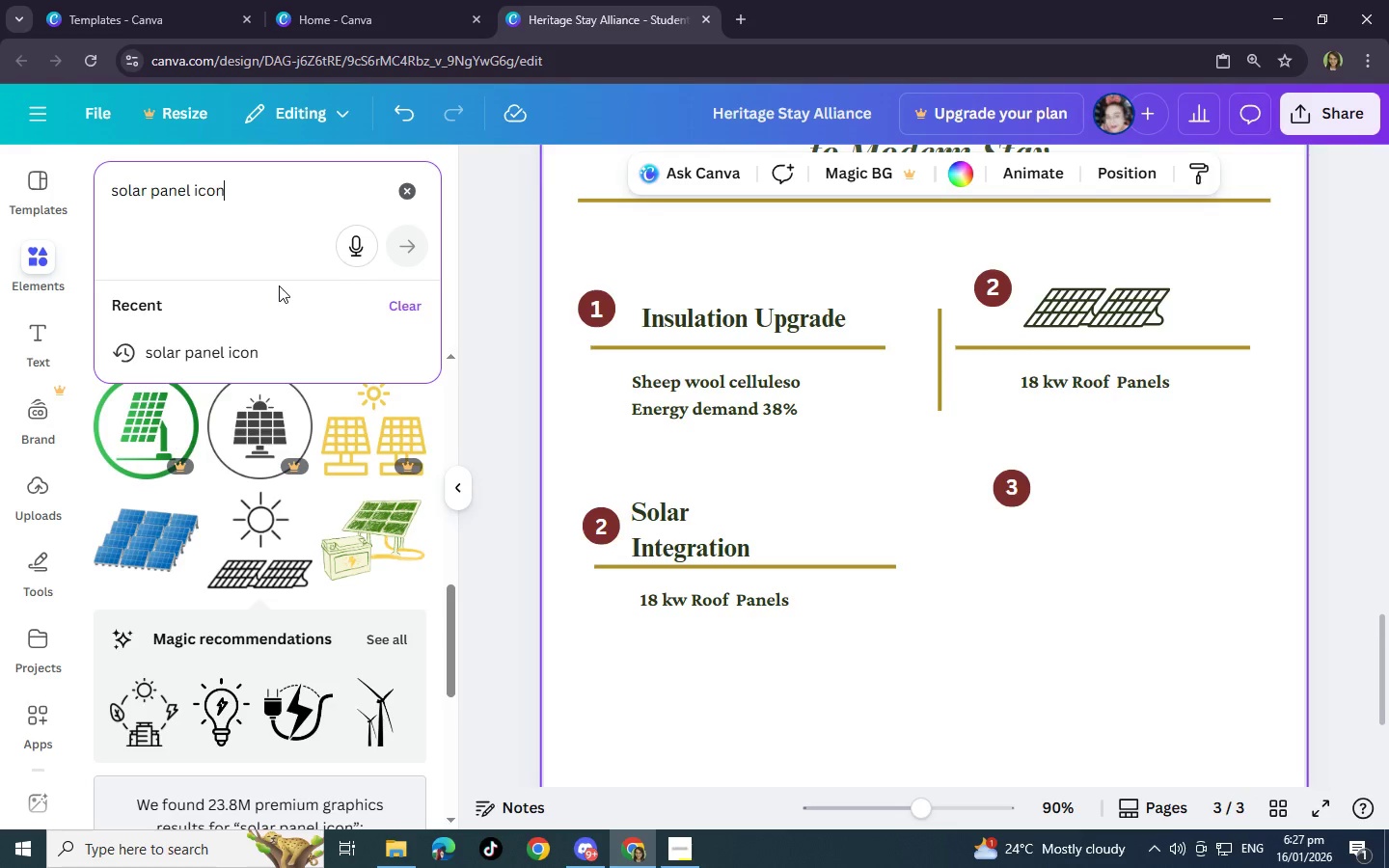 
mouse_move([363, 504])
 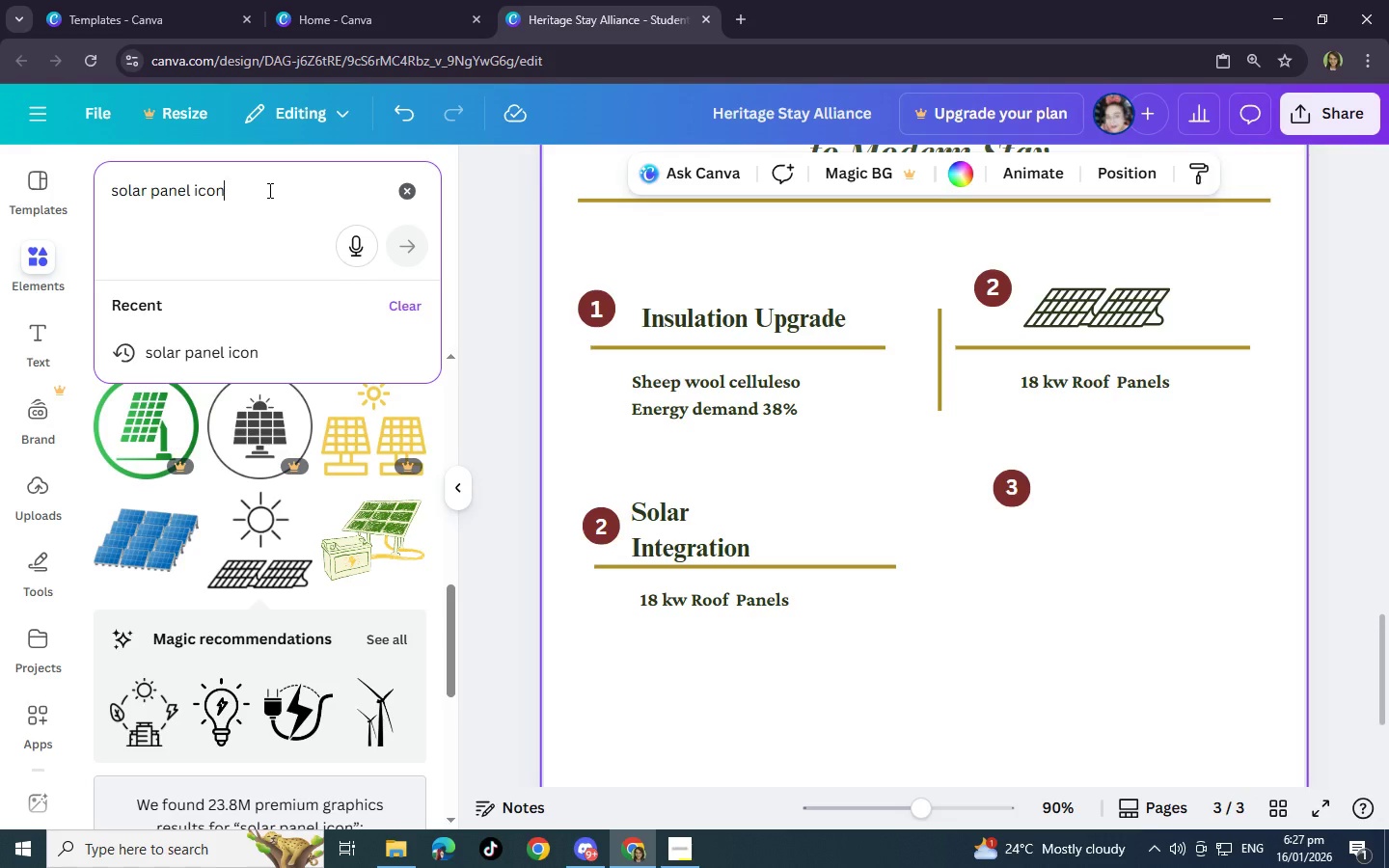 
left_click_drag(start_coordinate=[268, 190], to_coordinate=[58, 203])
 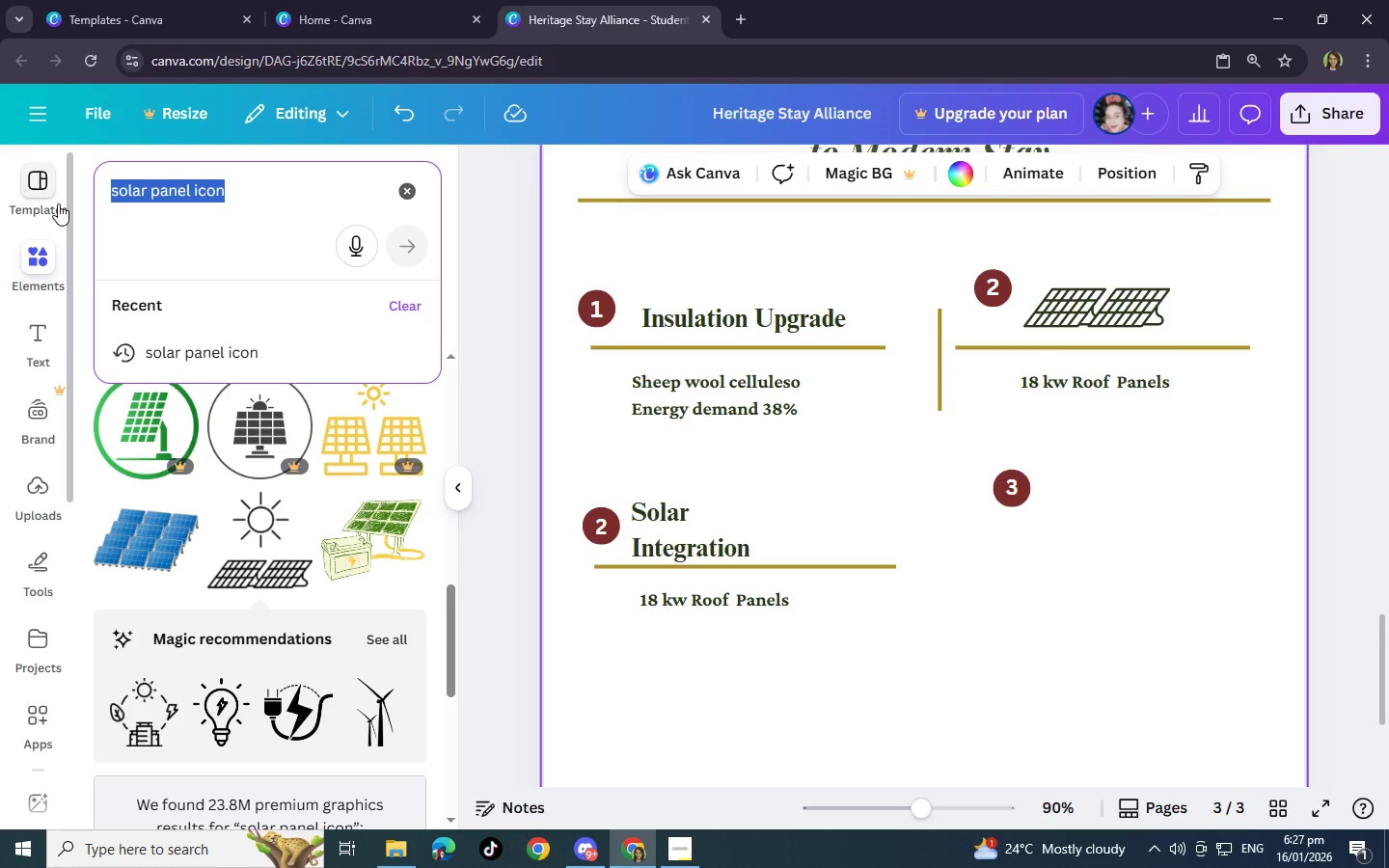 
key(Backspace)
type(B)
key(Backspace)
type(hoiu)
key(Backspace)
key(Backspace)
key(Backspace)
key(Backspace)
key(Backspace)
type(farm house)
 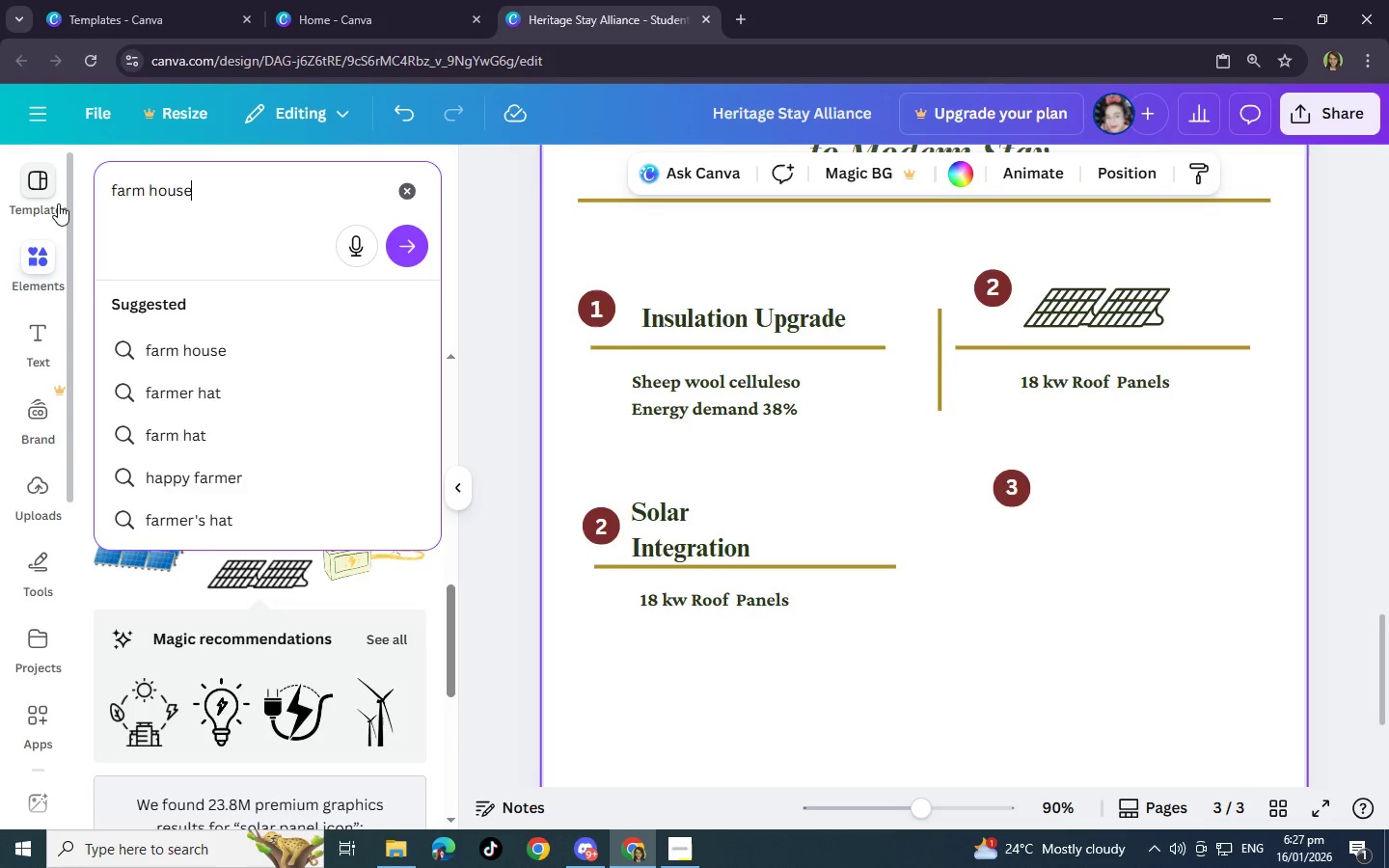 
key(Enter)
 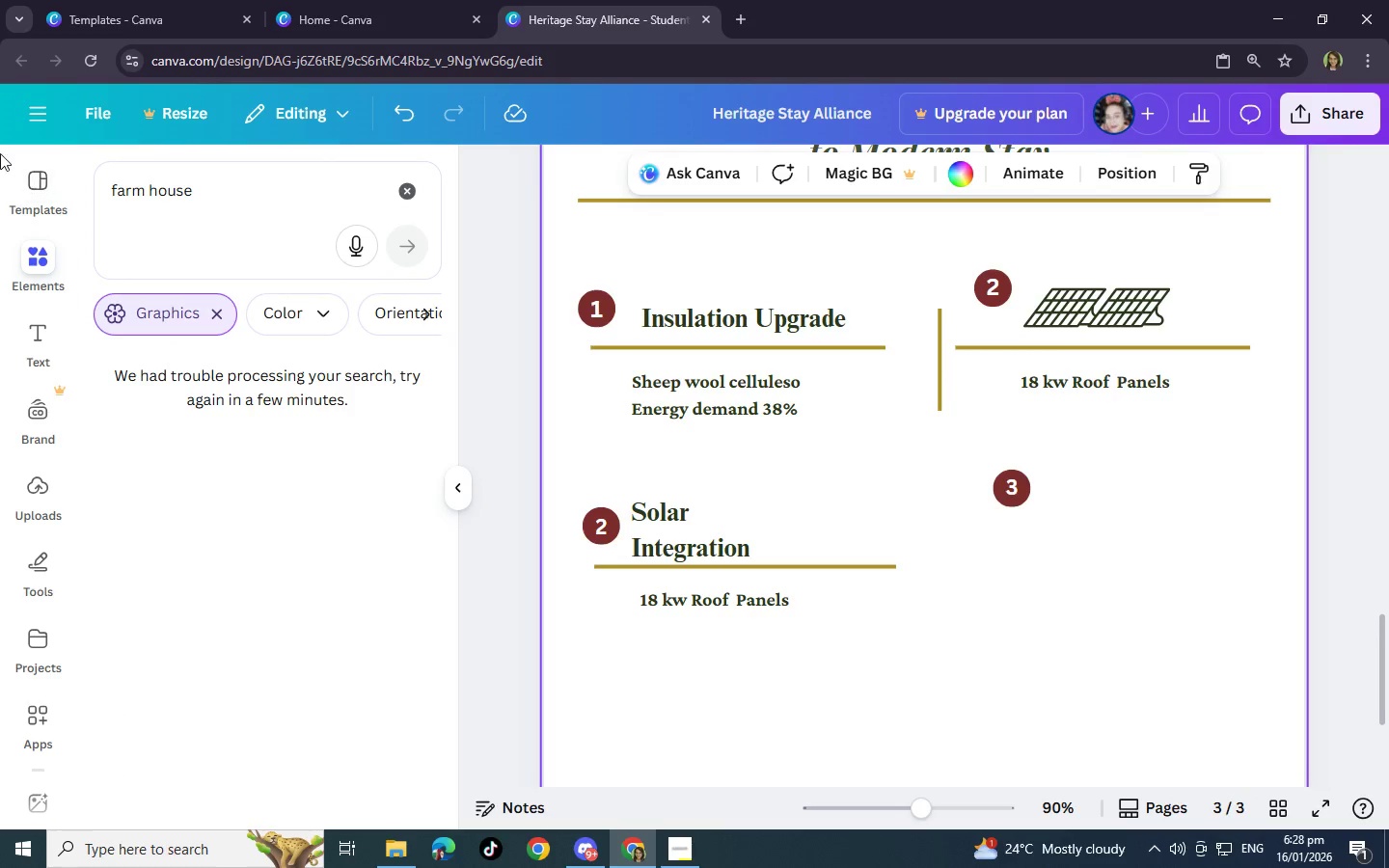 
left_click_drag(start_coordinate=[206, 192], to_coordinate=[44, 220])
 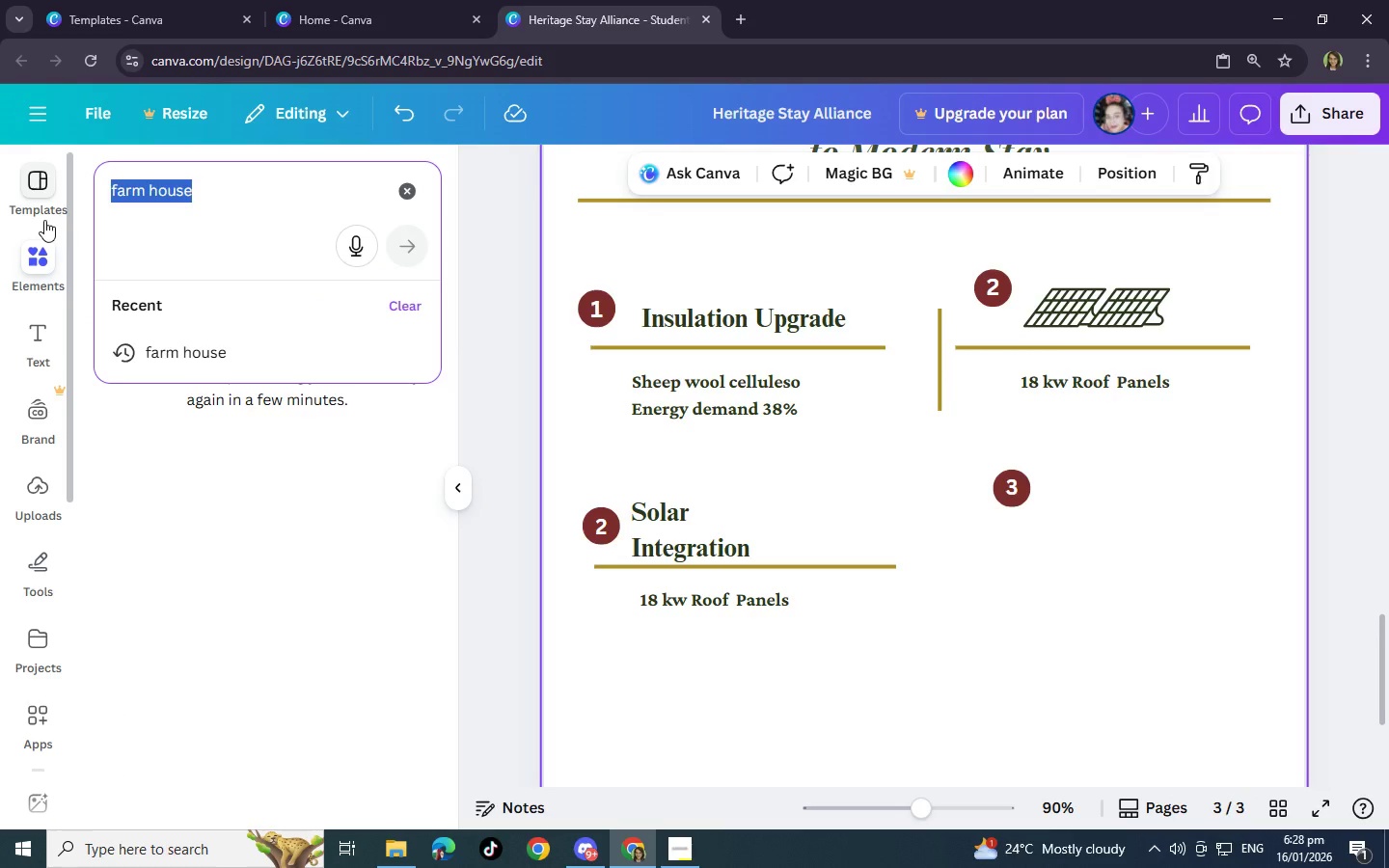 
key(Backspace)
type(barn)
 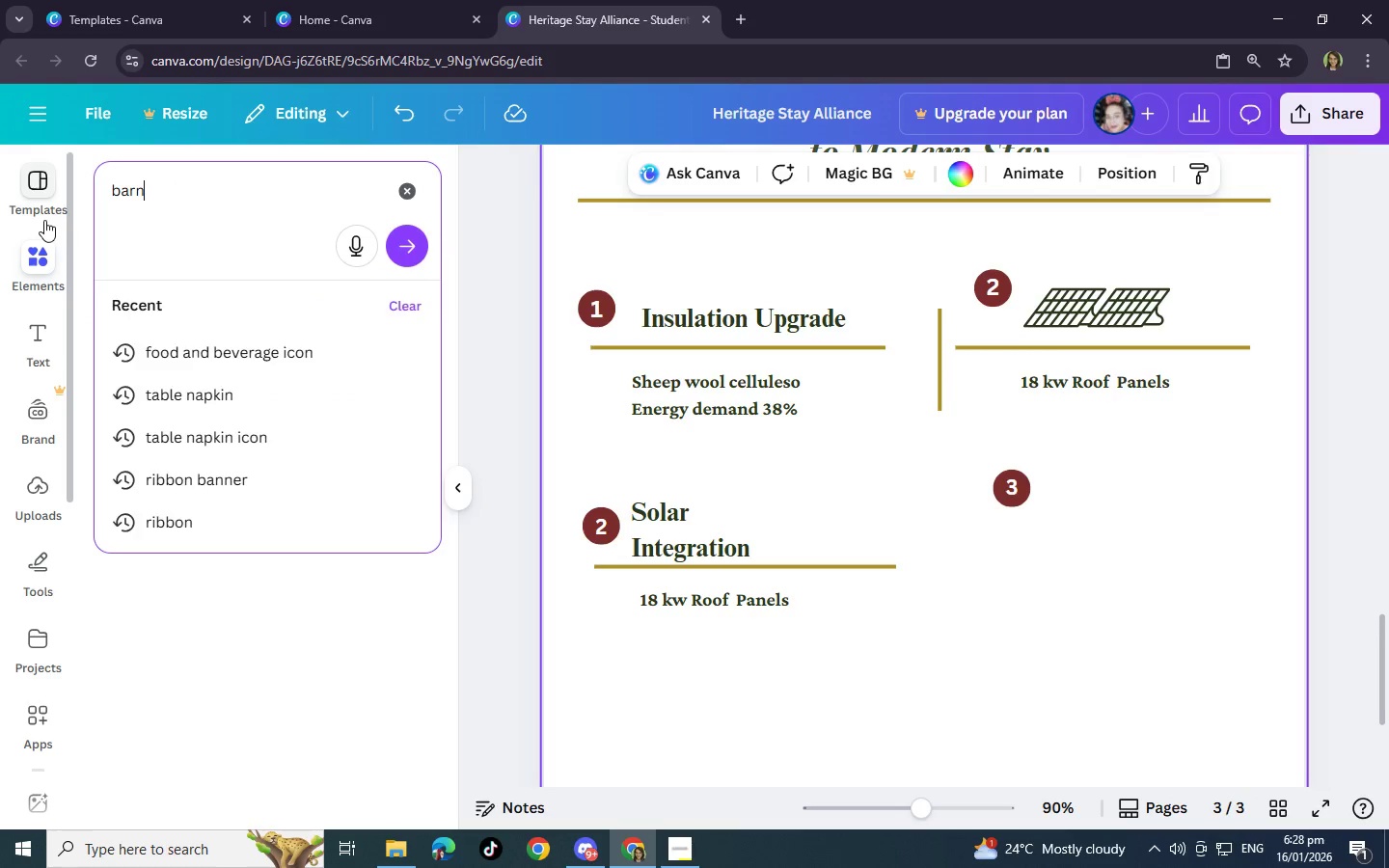 
key(Enter)
 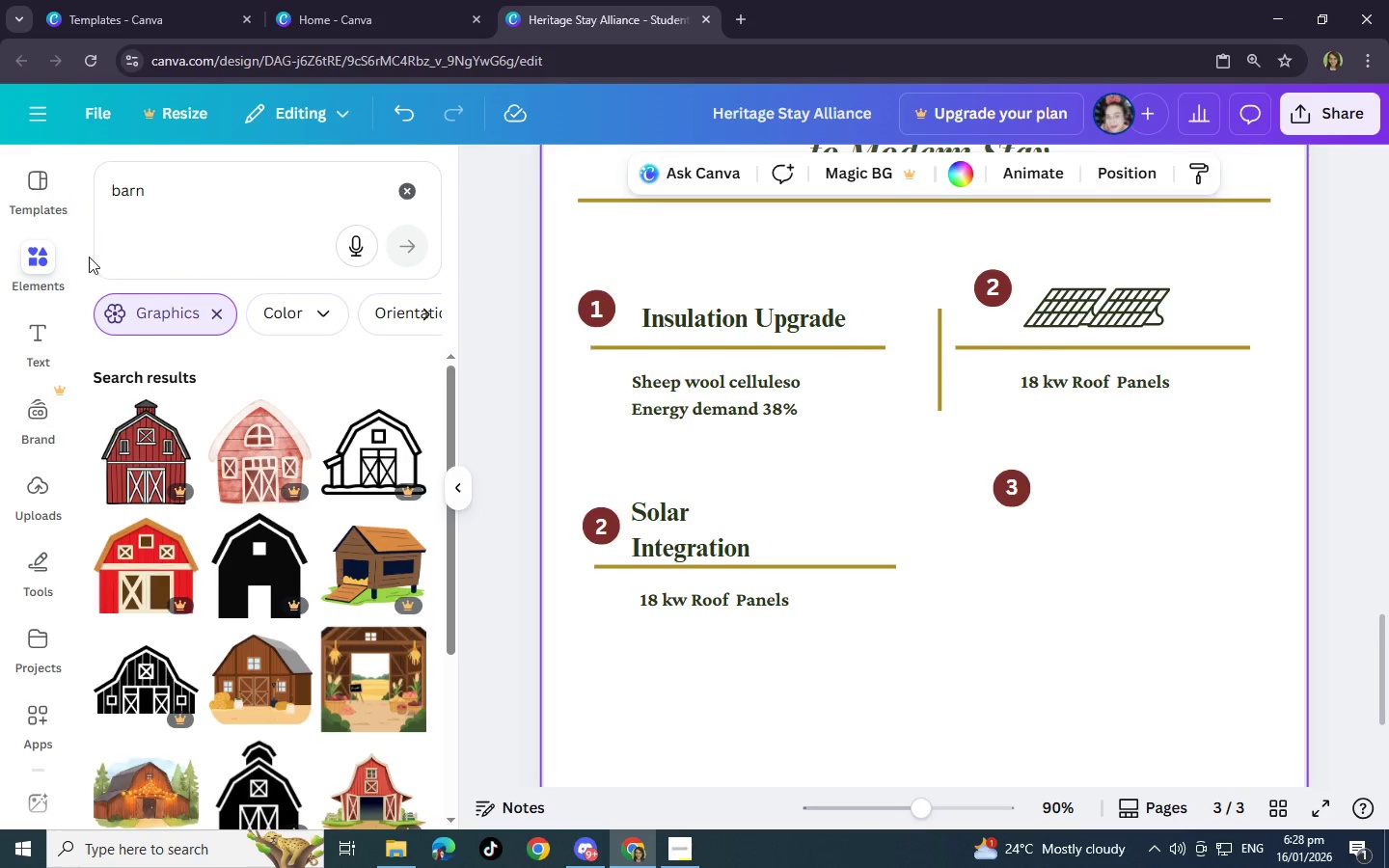 
scroll: coordinate [285, 486], scroll_direction: down, amount: 1.0
 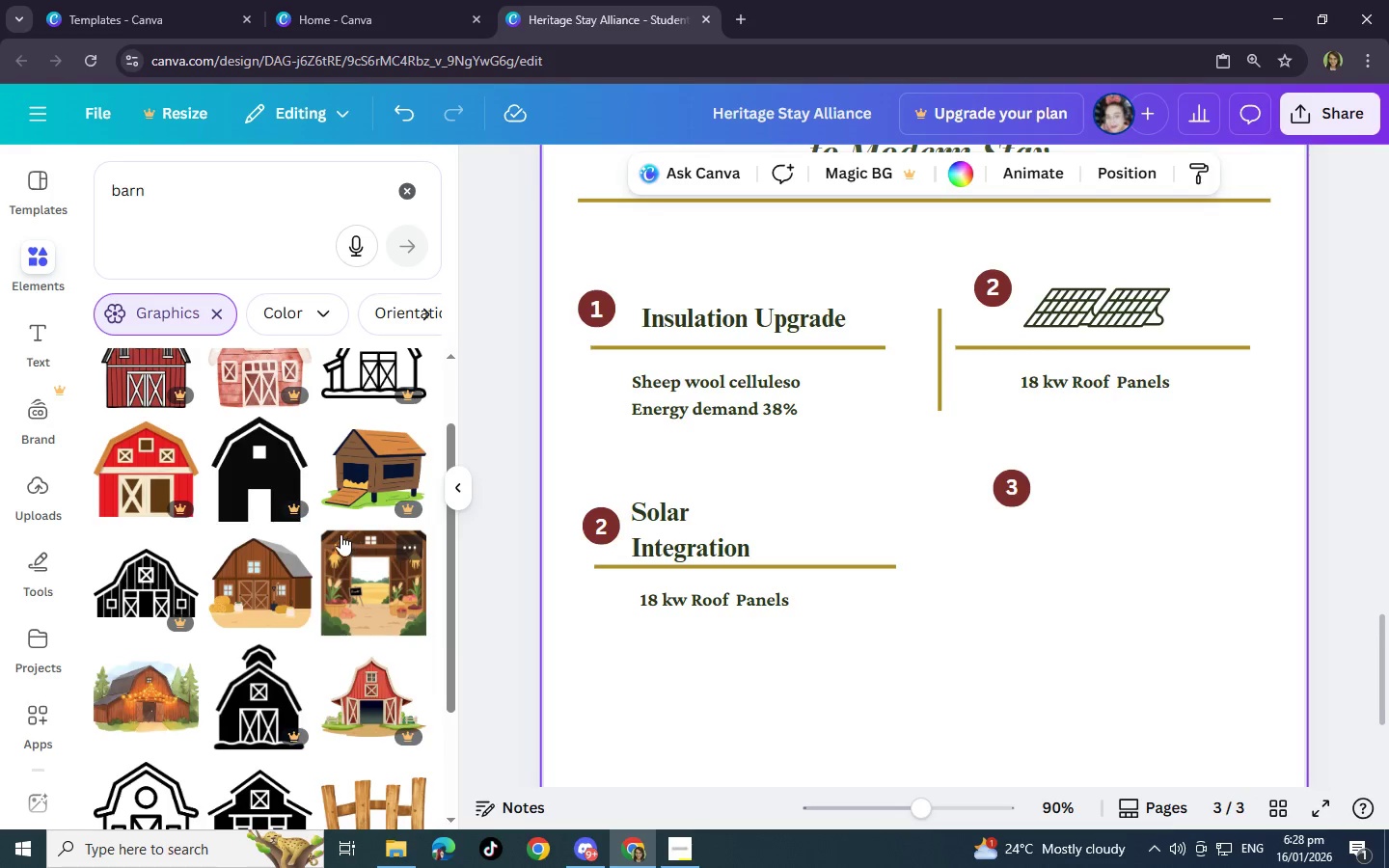 
scroll: coordinate [277, 498], scroll_direction: up, amount: 1.0
 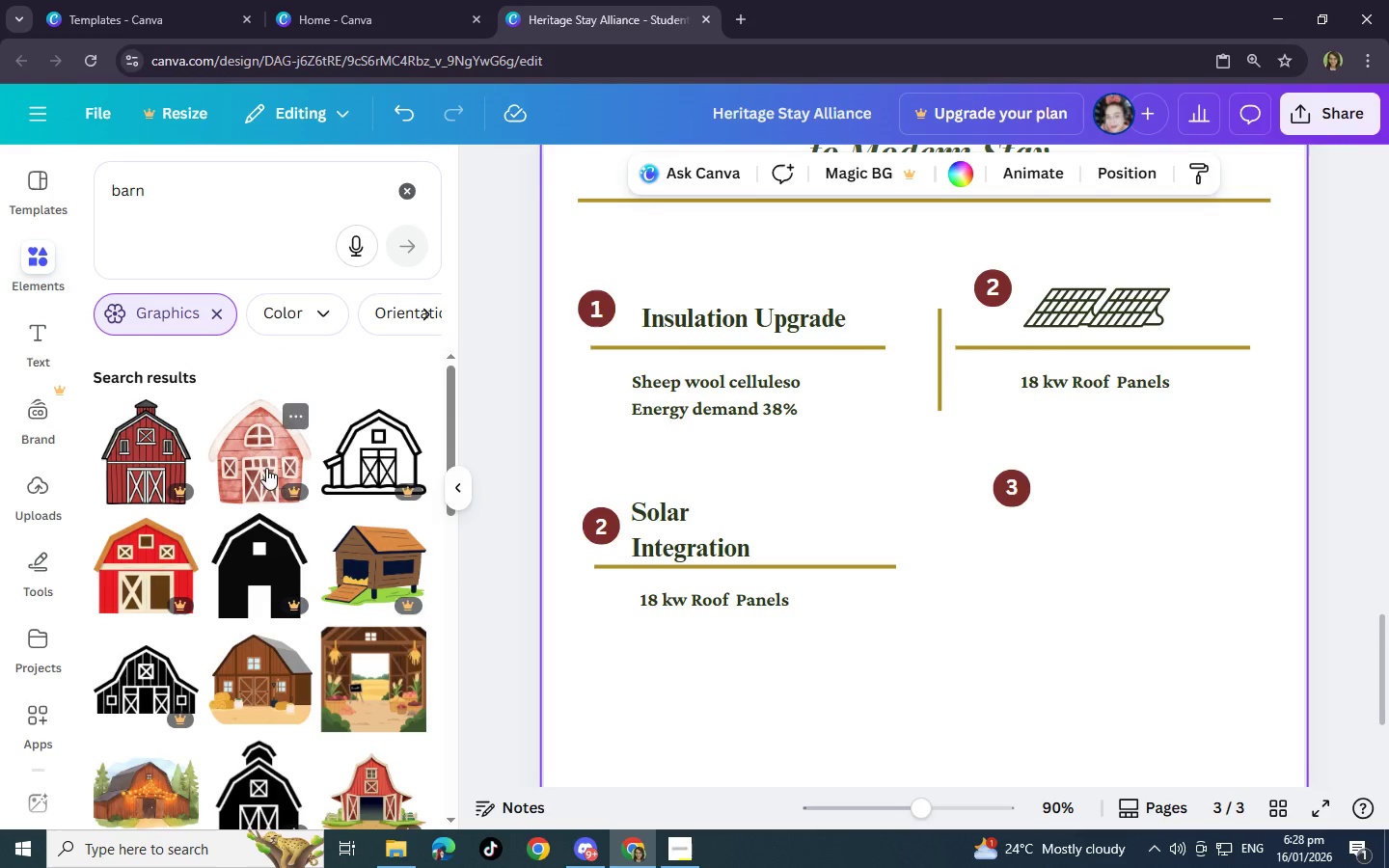 
scroll: coordinate [294, 506], scroll_direction: down, amount: 4.0
 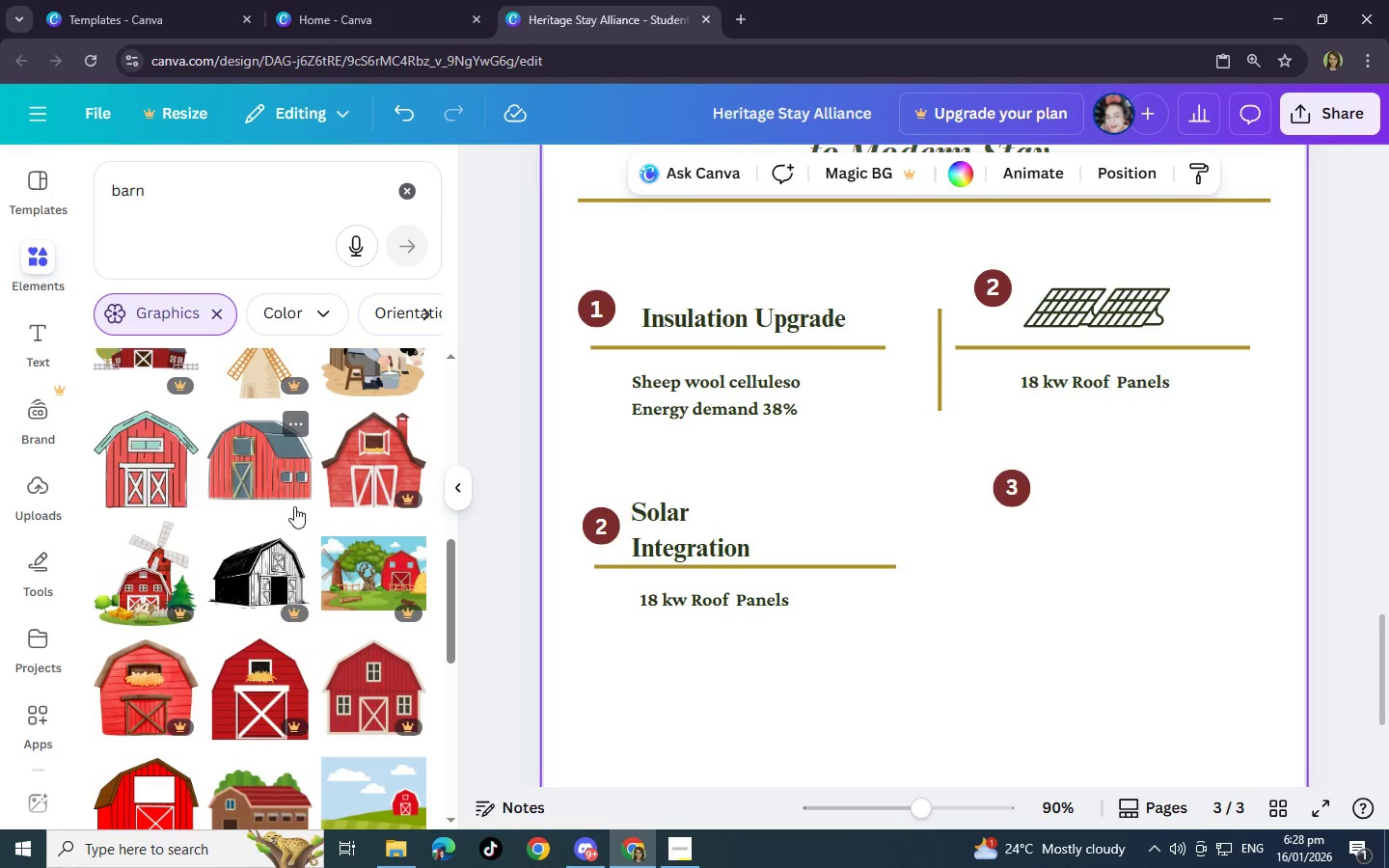 
scroll: coordinate [294, 506], scroll_direction: none, amount: 0.0
 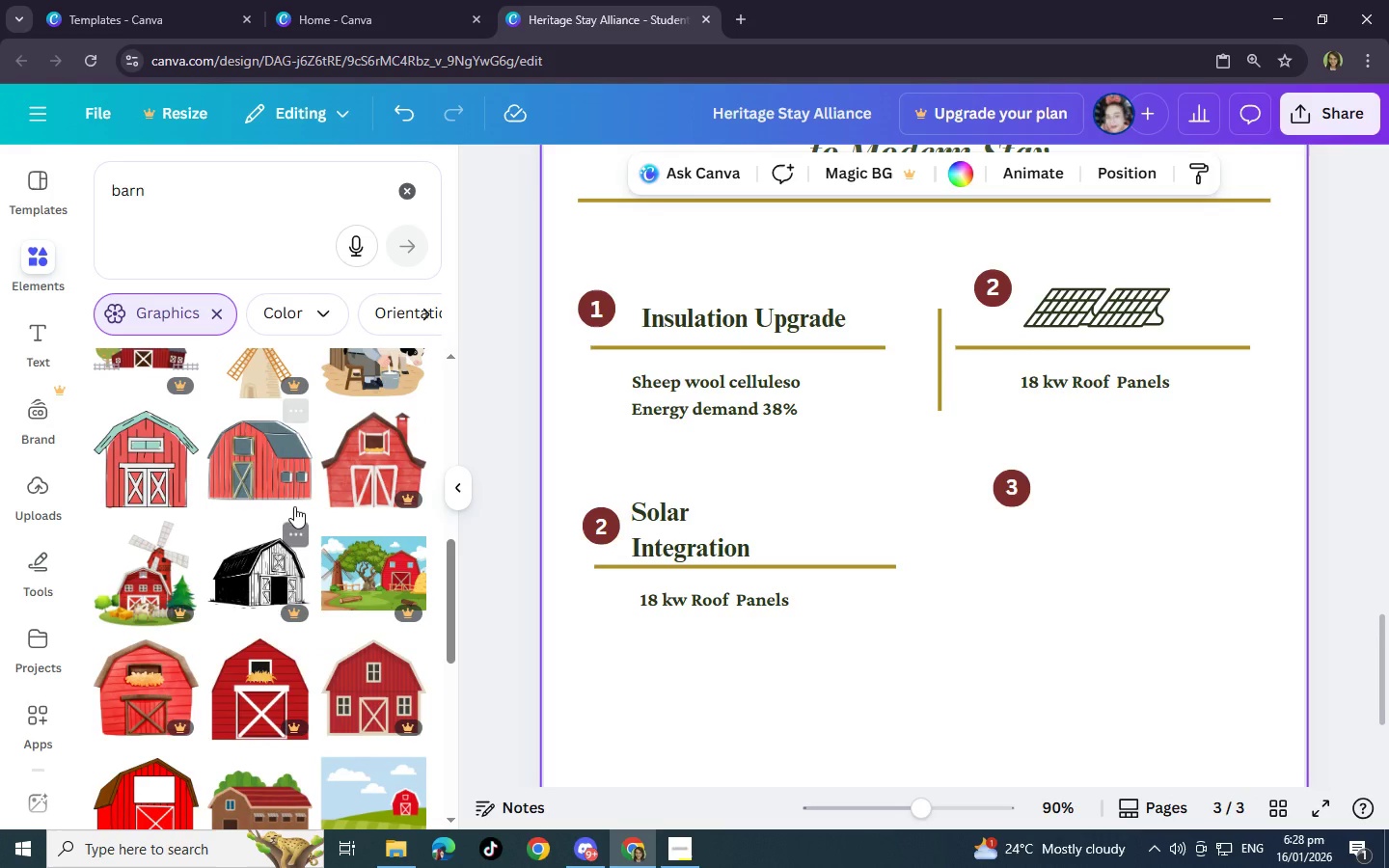 
scroll: coordinate [294, 506], scroll_direction: down, amount: 8.0
 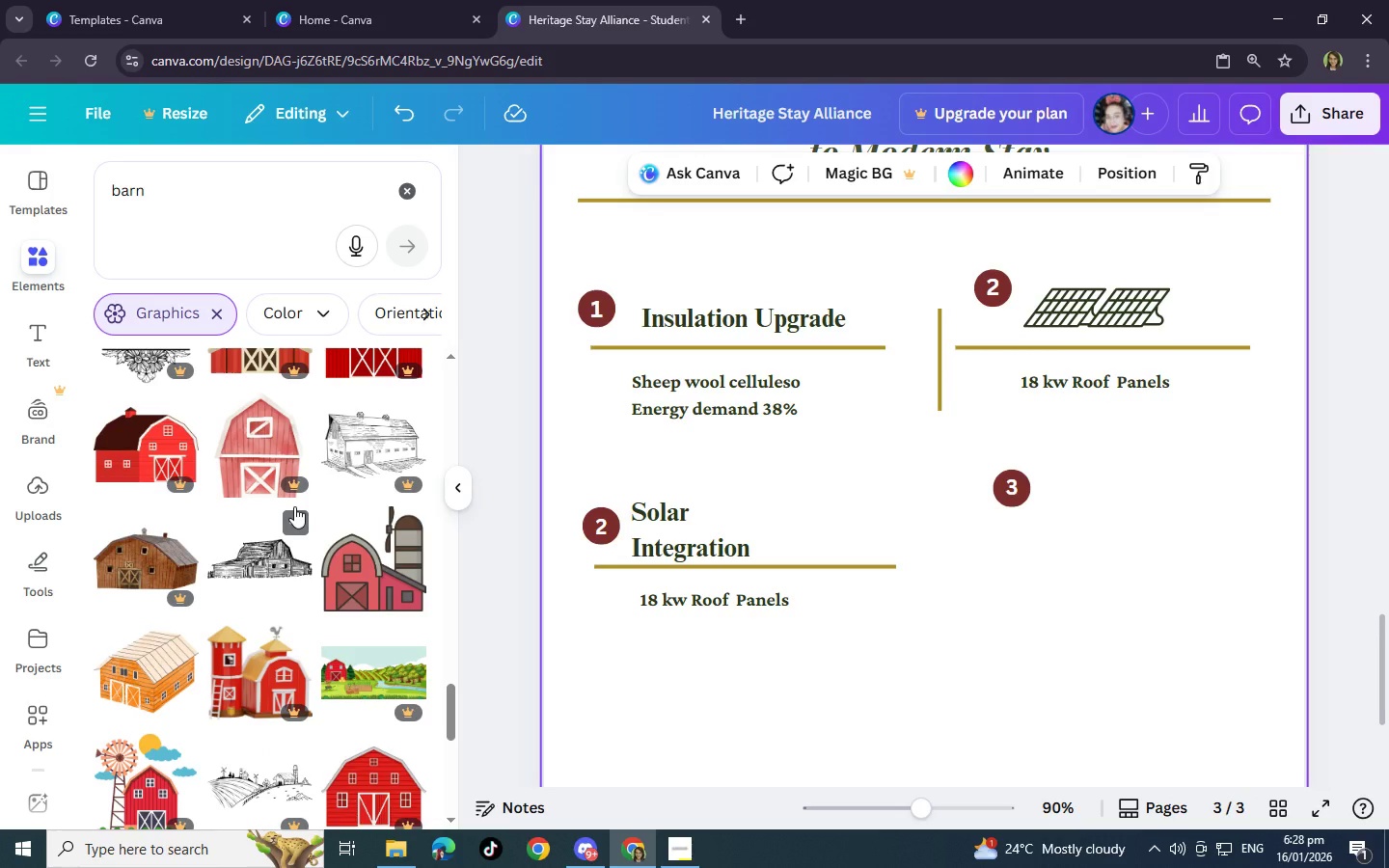 
scroll: coordinate [294, 506], scroll_direction: down, amount: 1.0
 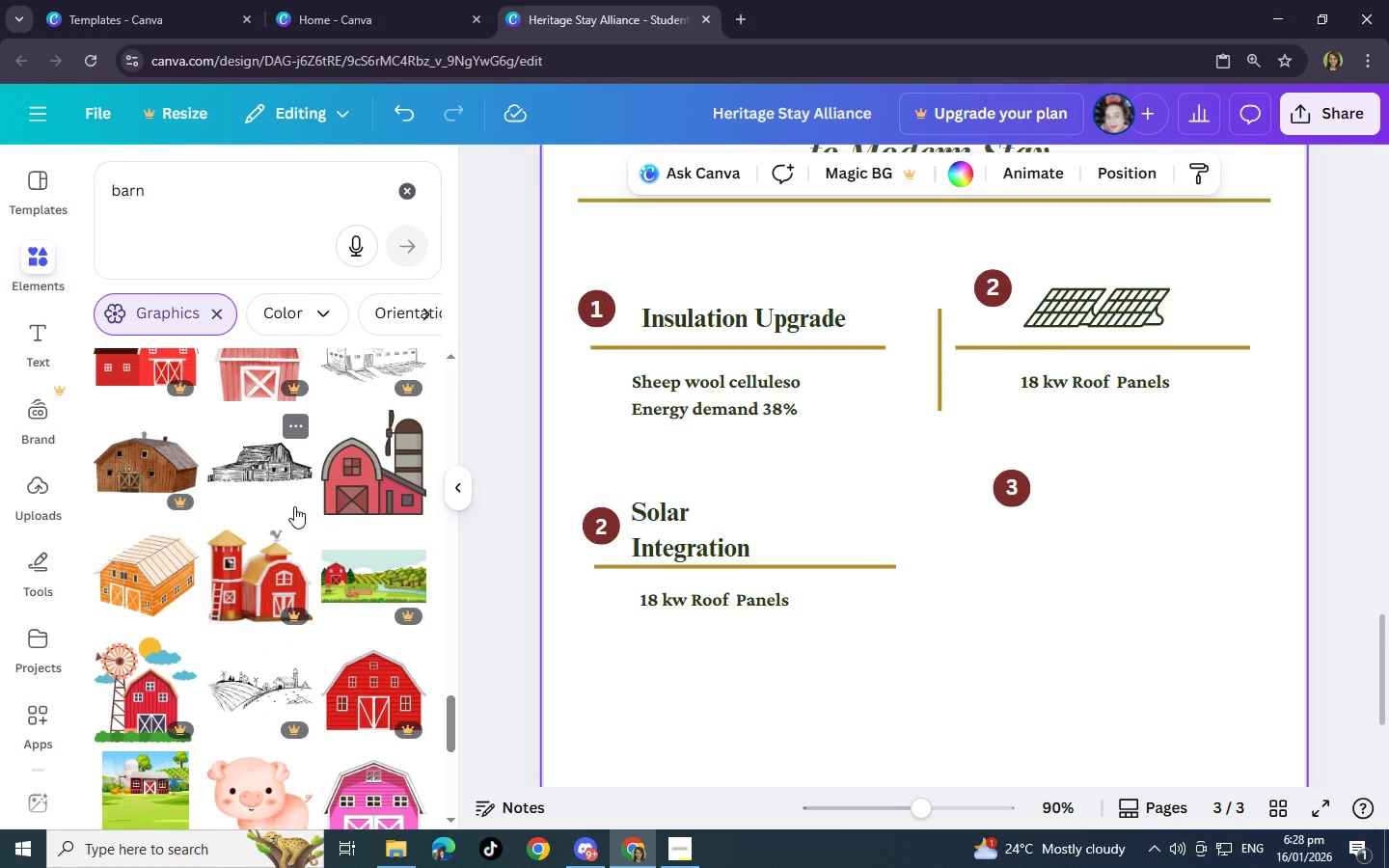 
wait(7.55)
 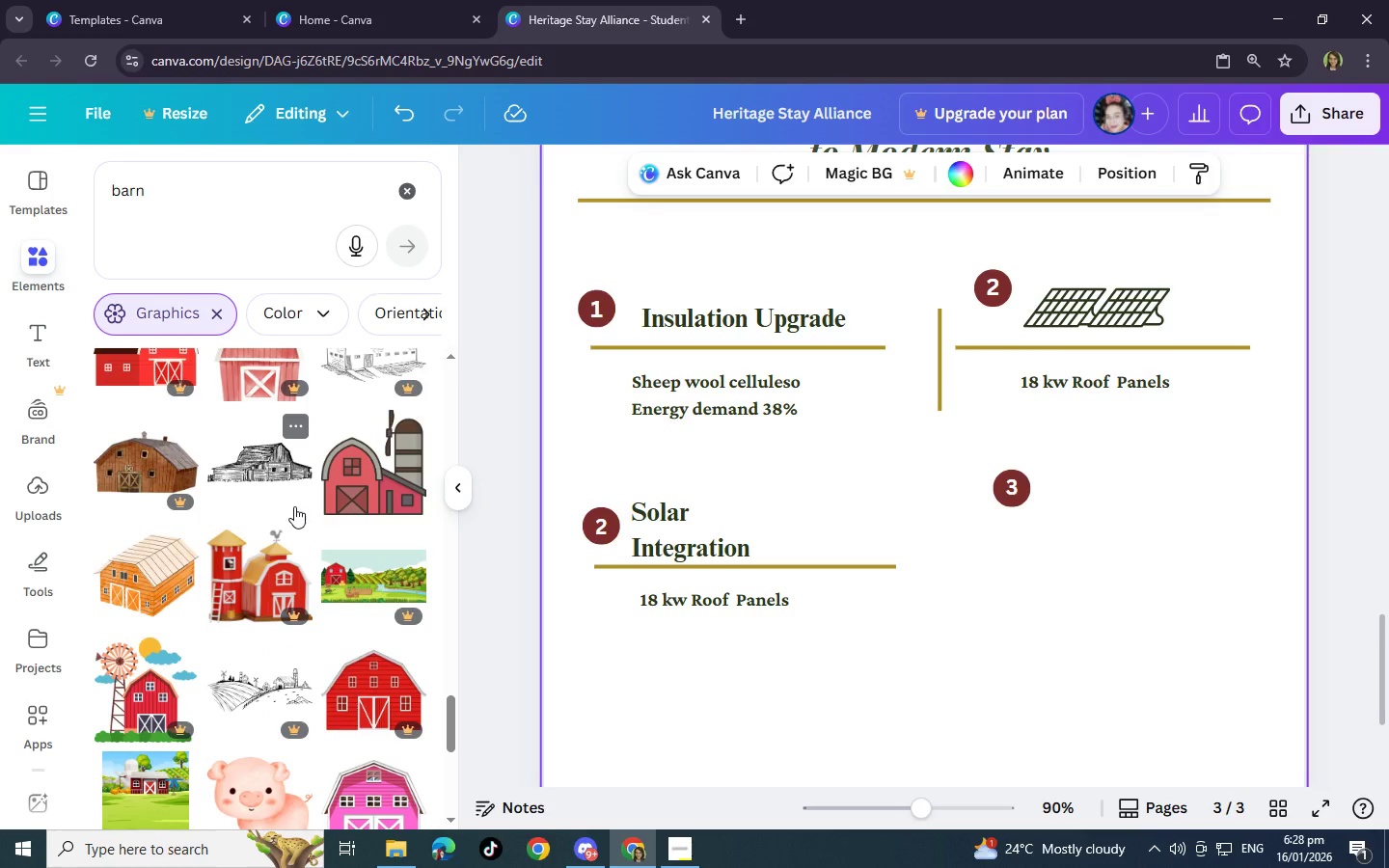 
scroll: coordinate [381, 427], scroll_direction: down, amount: 3.0
 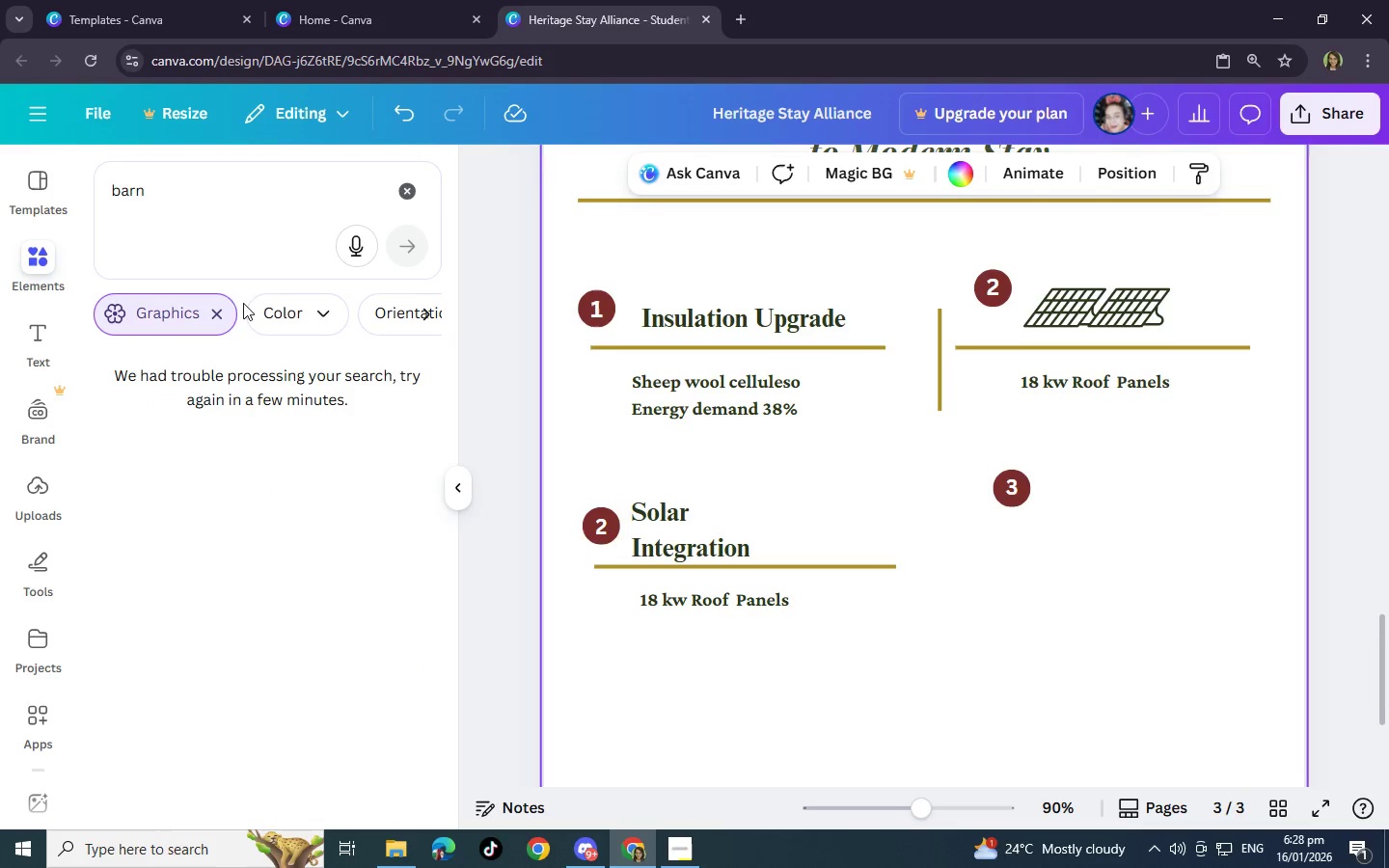 
left_click([219, 190])
 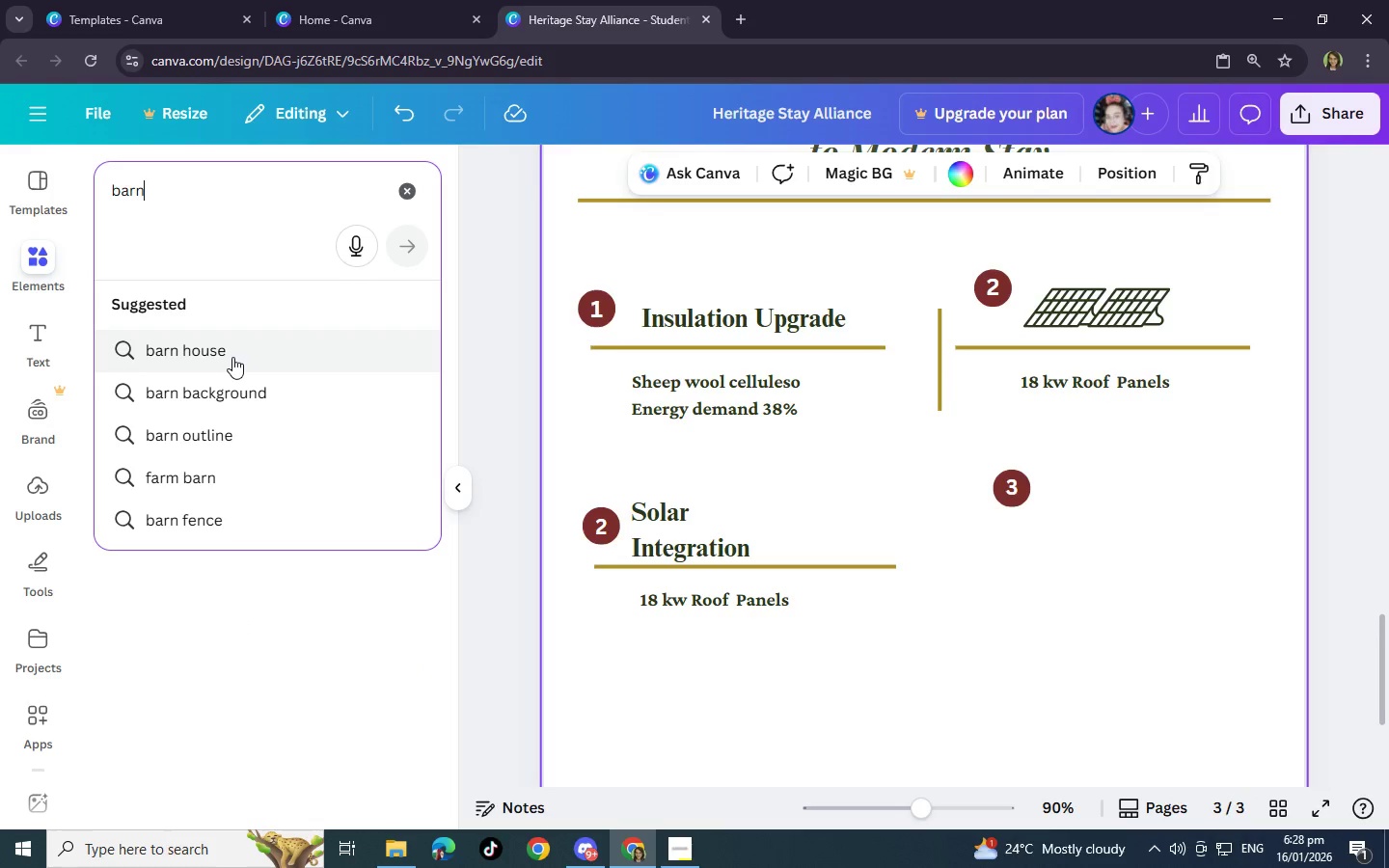 
left_click([232, 357])
 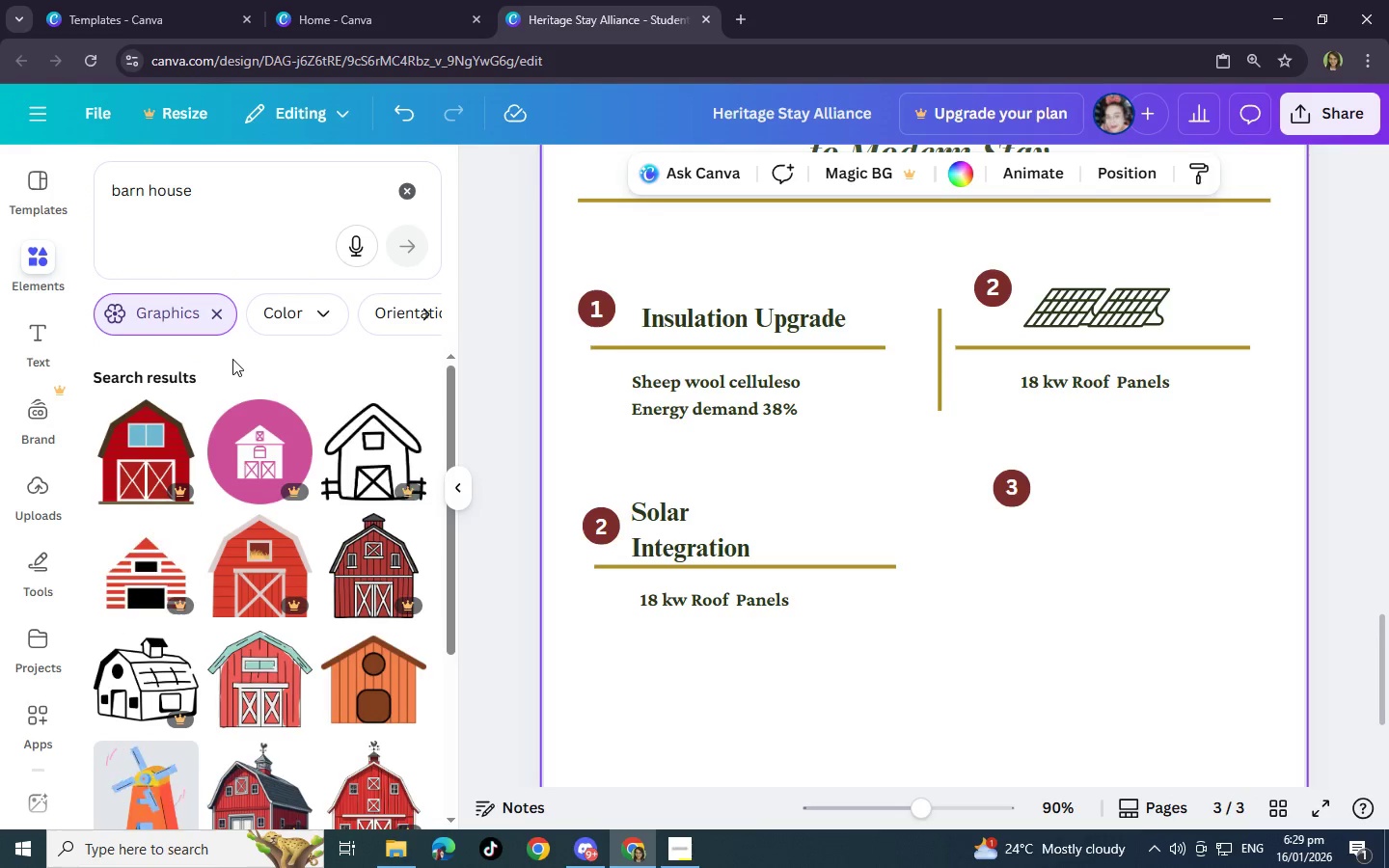 
scroll: coordinate [289, 480], scroll_direction: down, amount: 3.0
 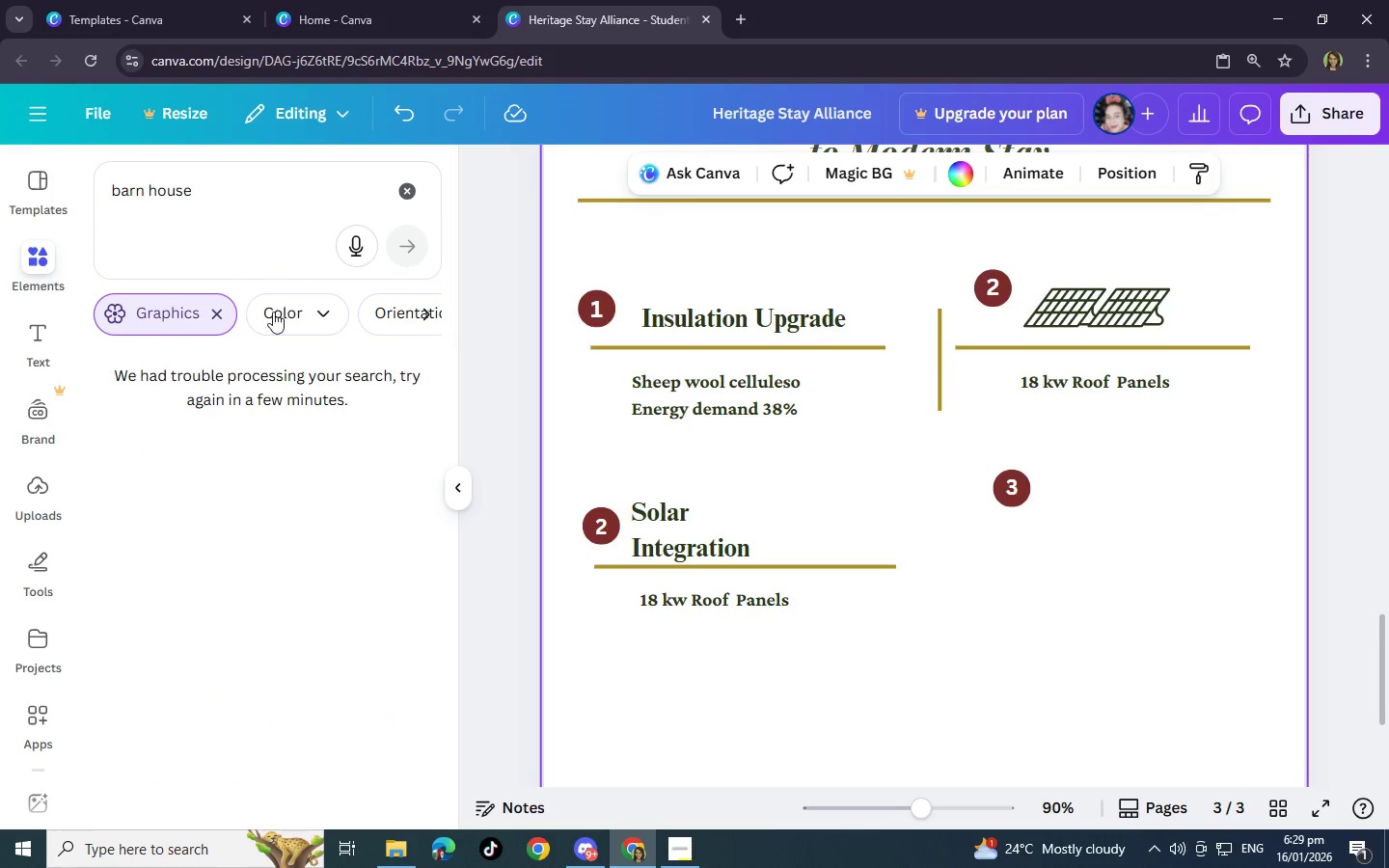 
left_click([265, 205])
 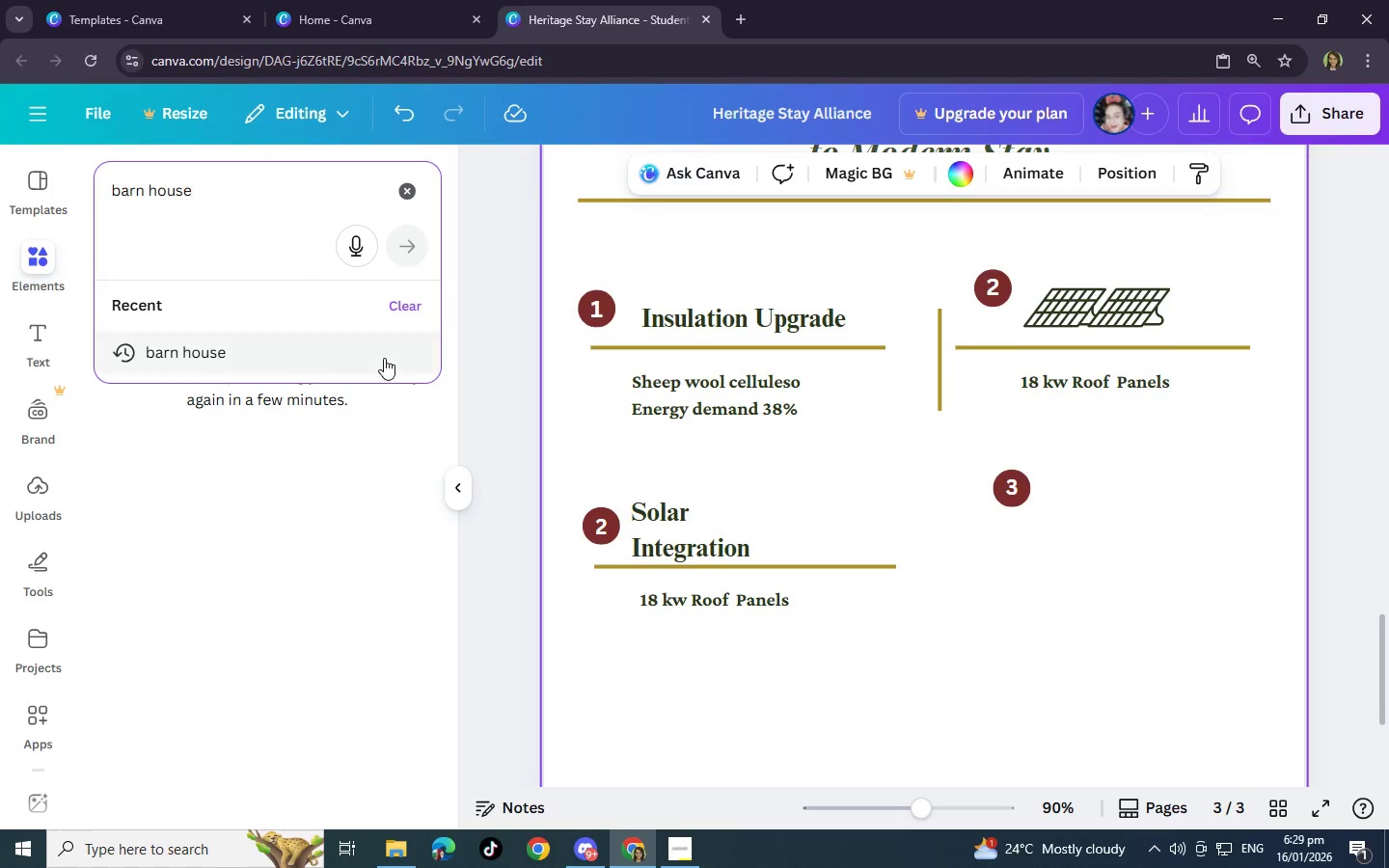 
left_click([321, 351])
 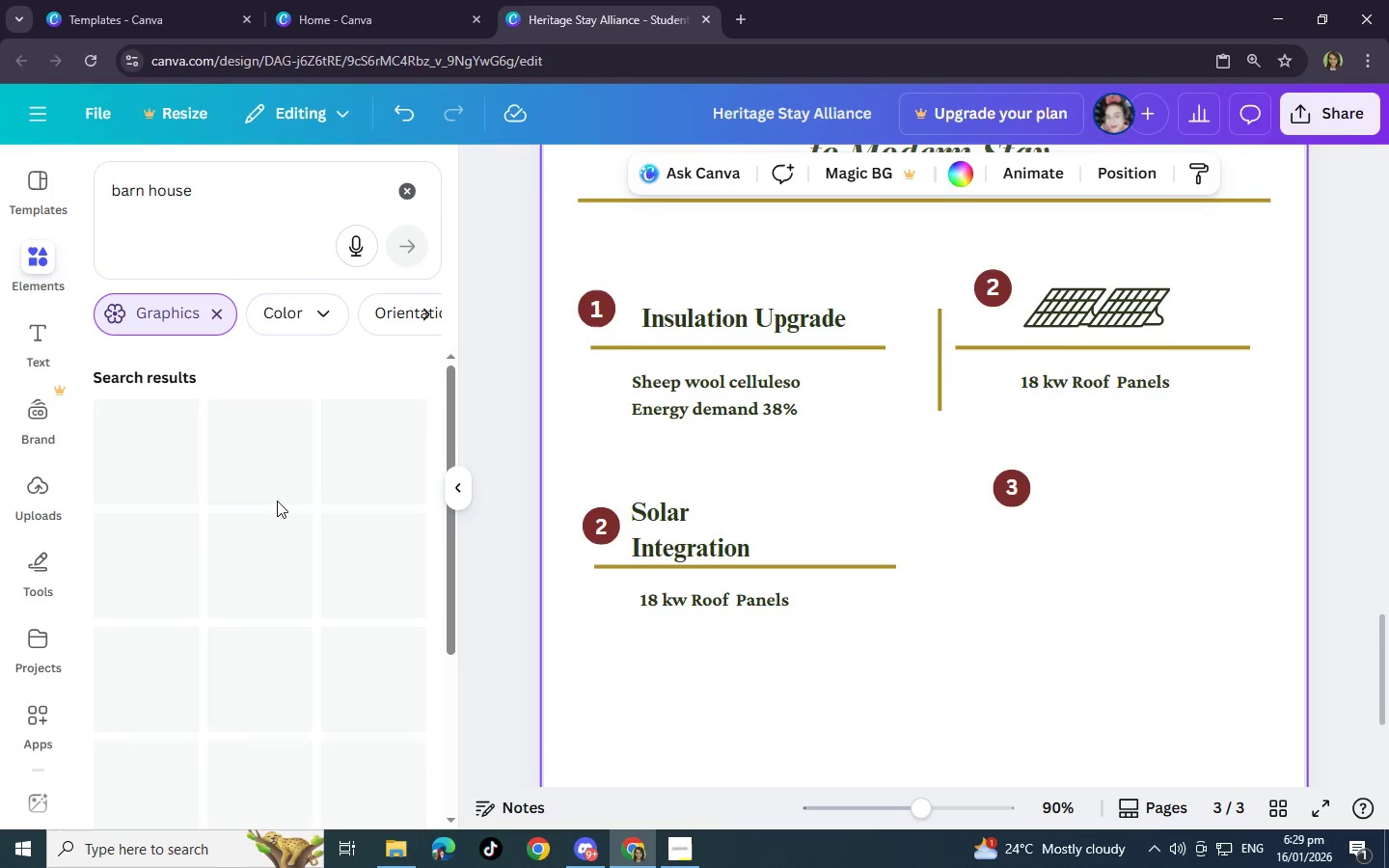 
scroll: coordinate [303, 517], scroll_direction: down, amount: 9.0
 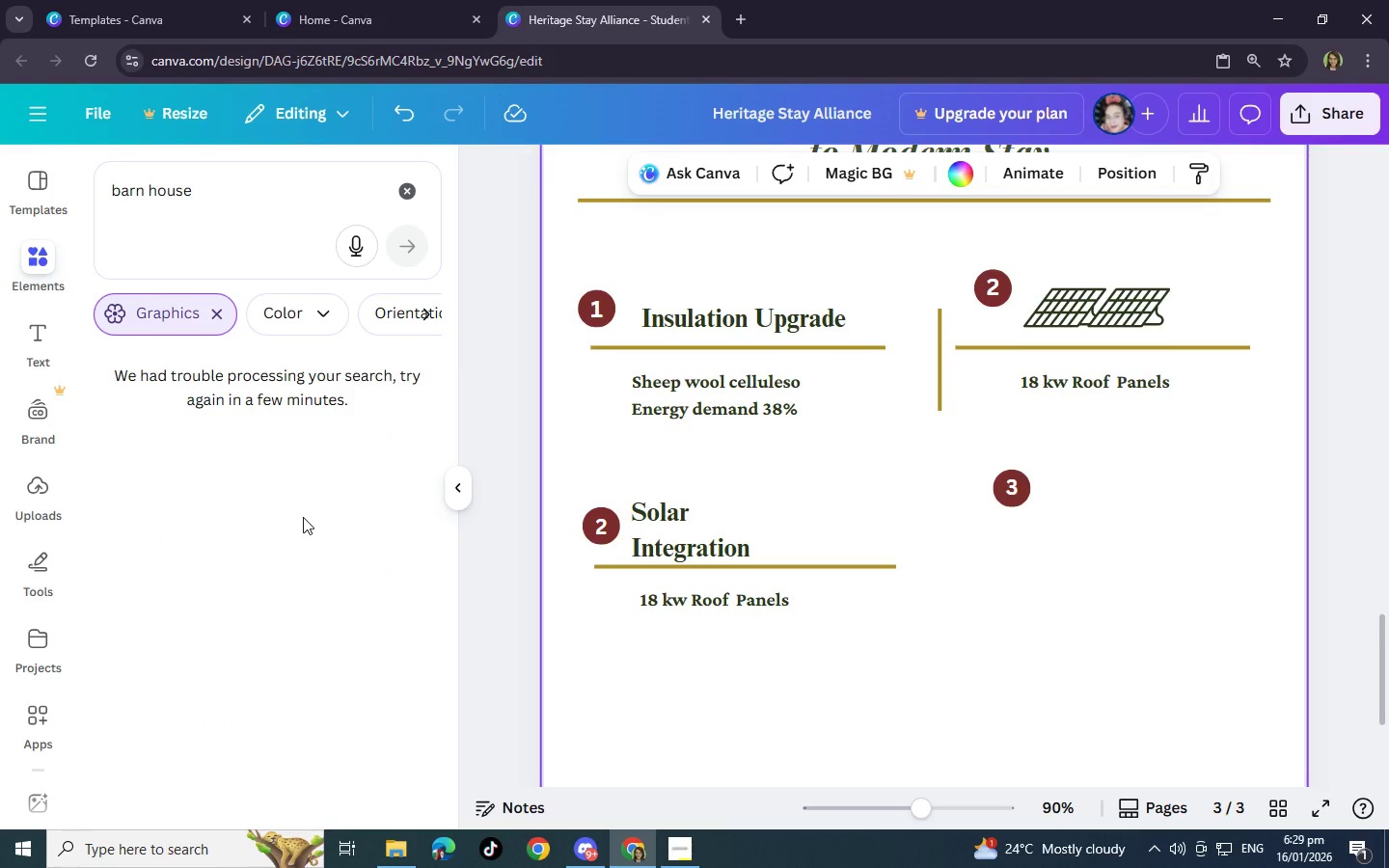 
left_click([285, 188])
 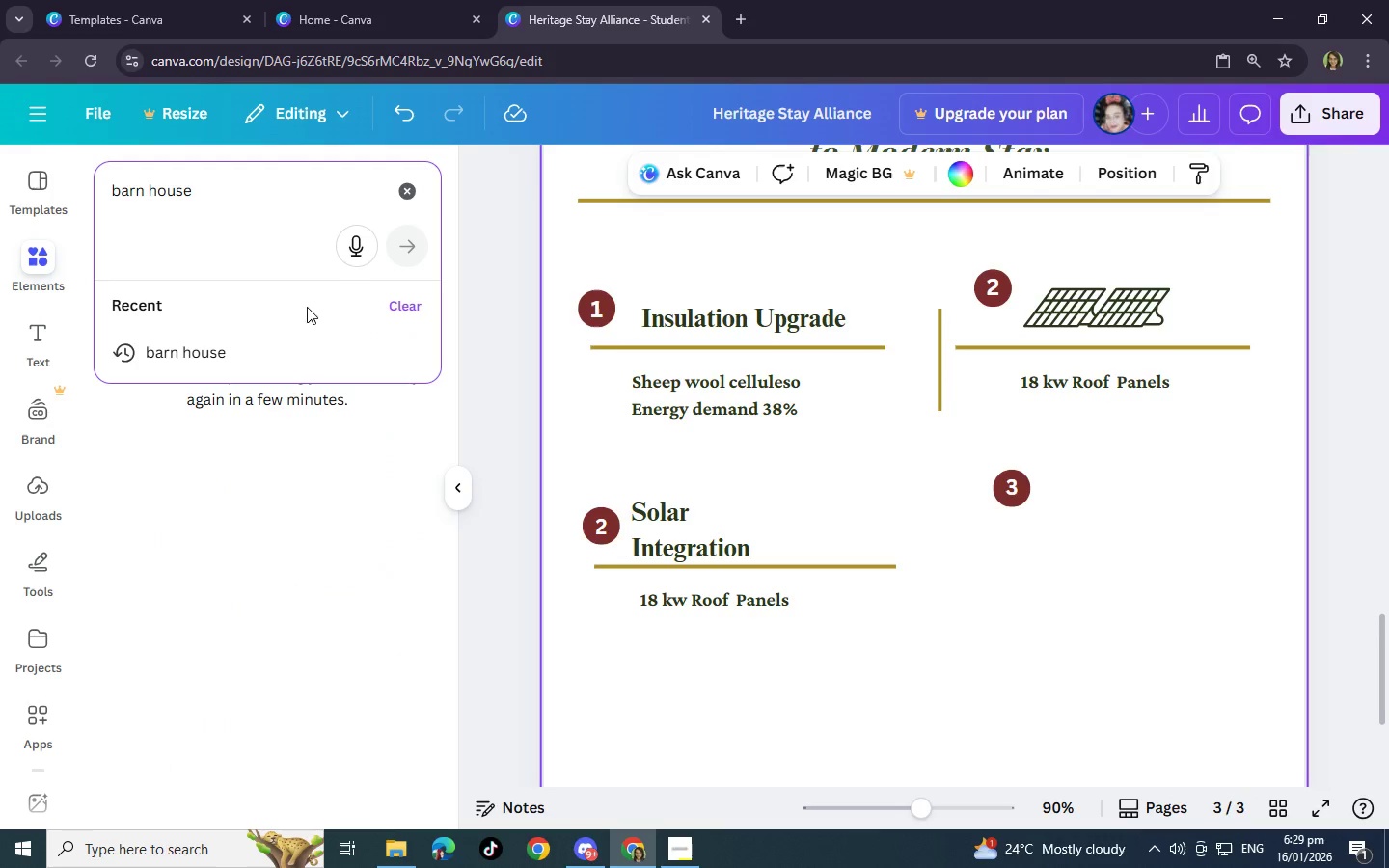 
left_click([298, 341])
 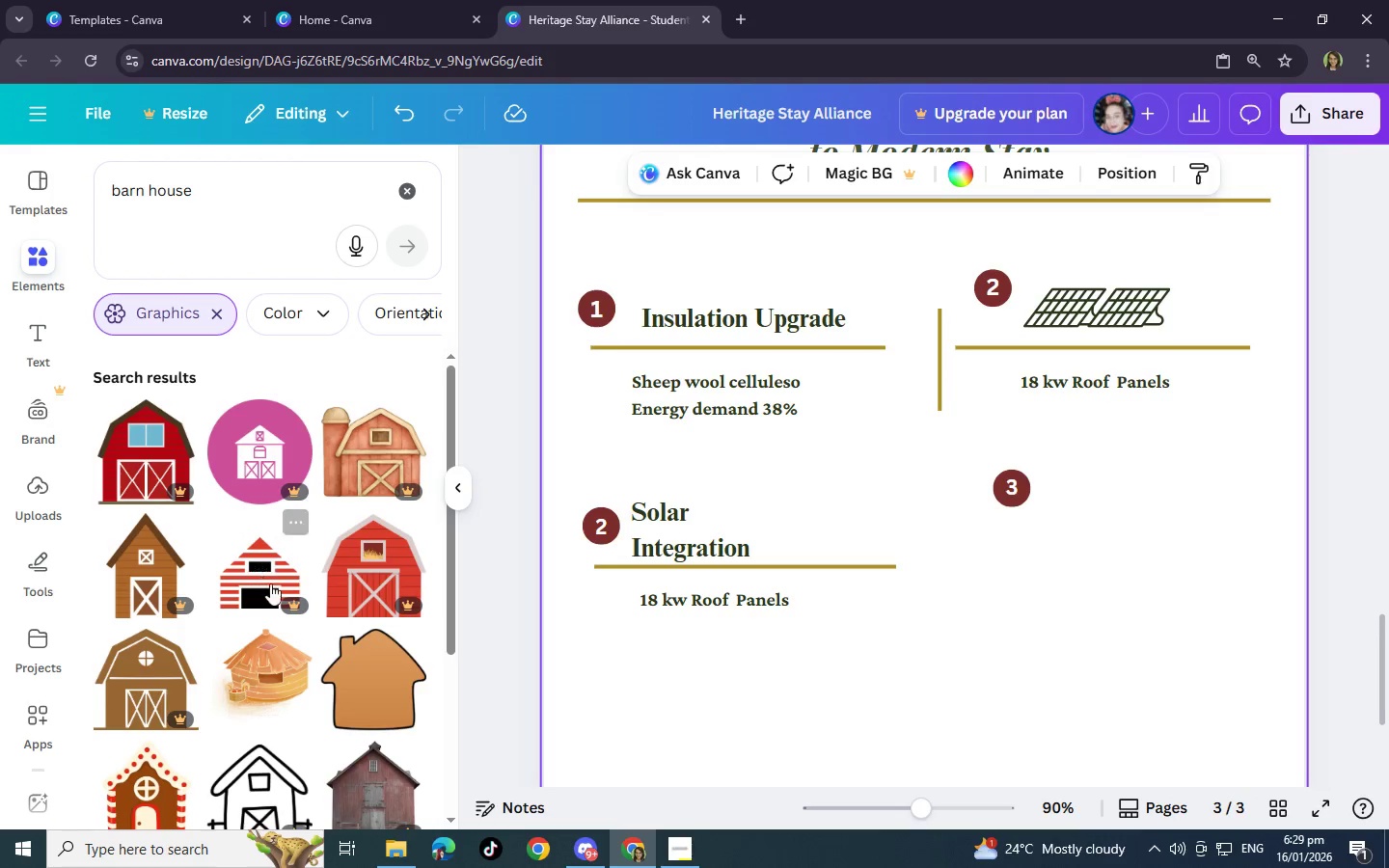 
scroll: coordinate [285, 606], scroll_direction: down, amount: 6.0
 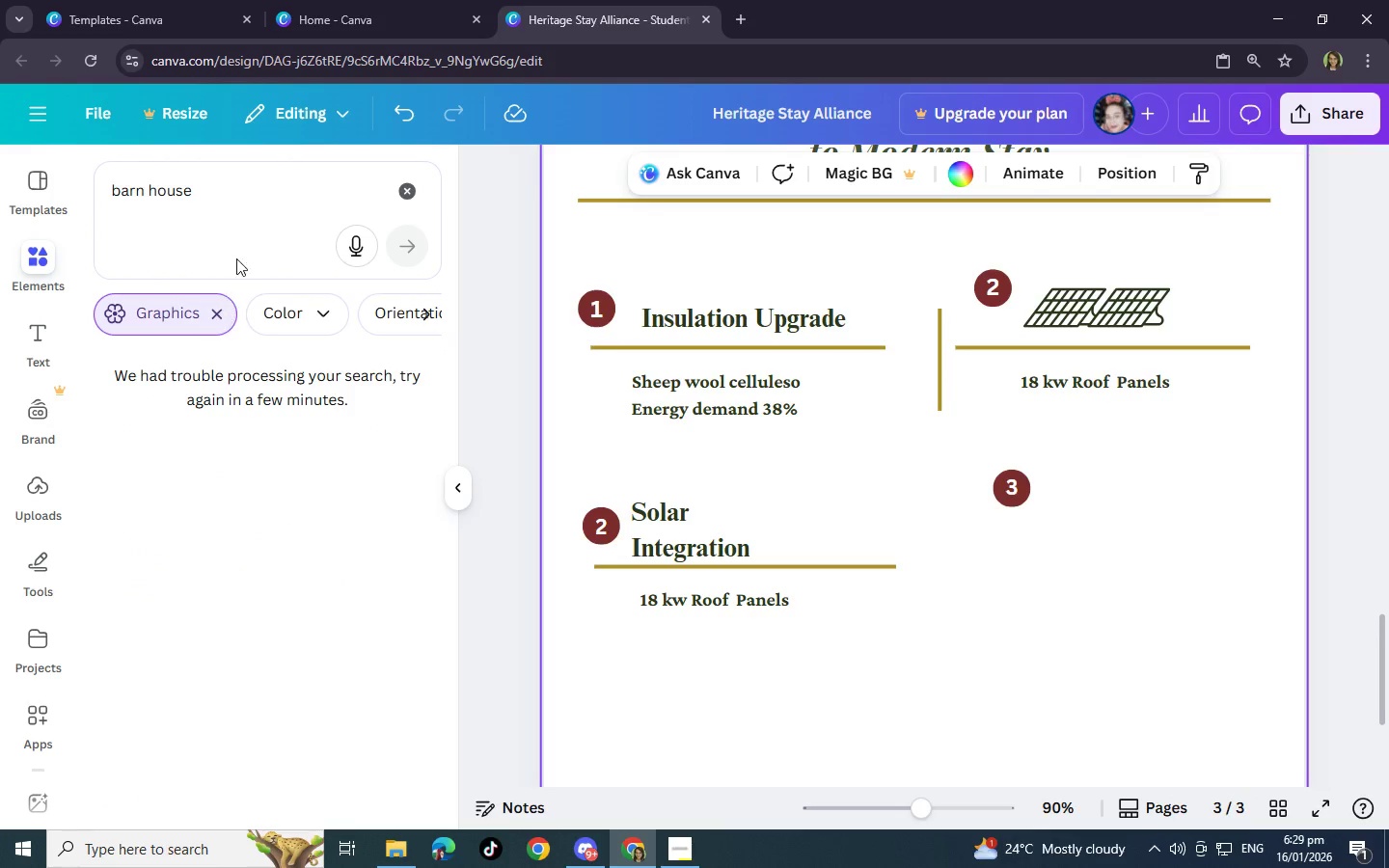 
left_click([255, 191])
 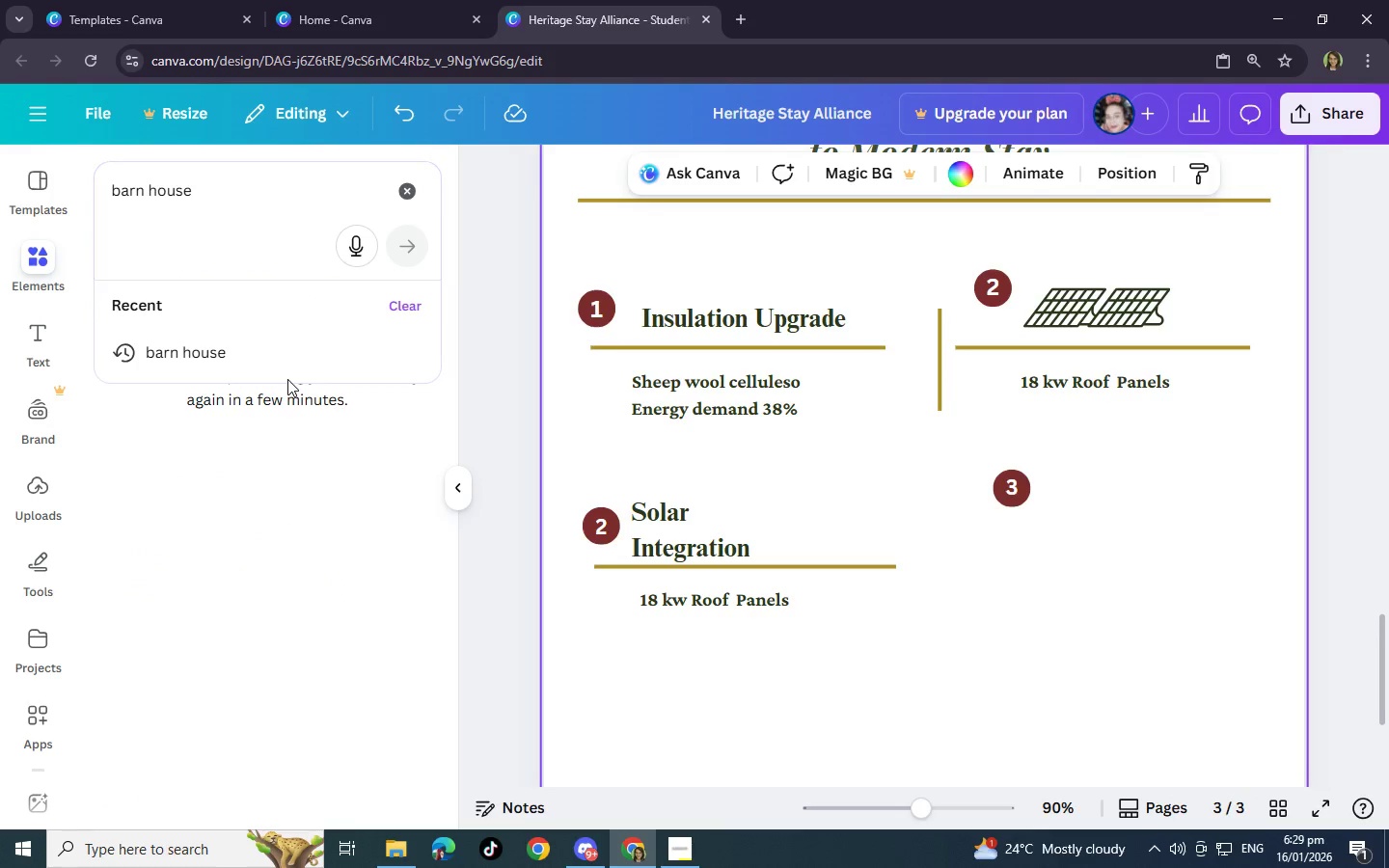 
double_click([289, 353])
 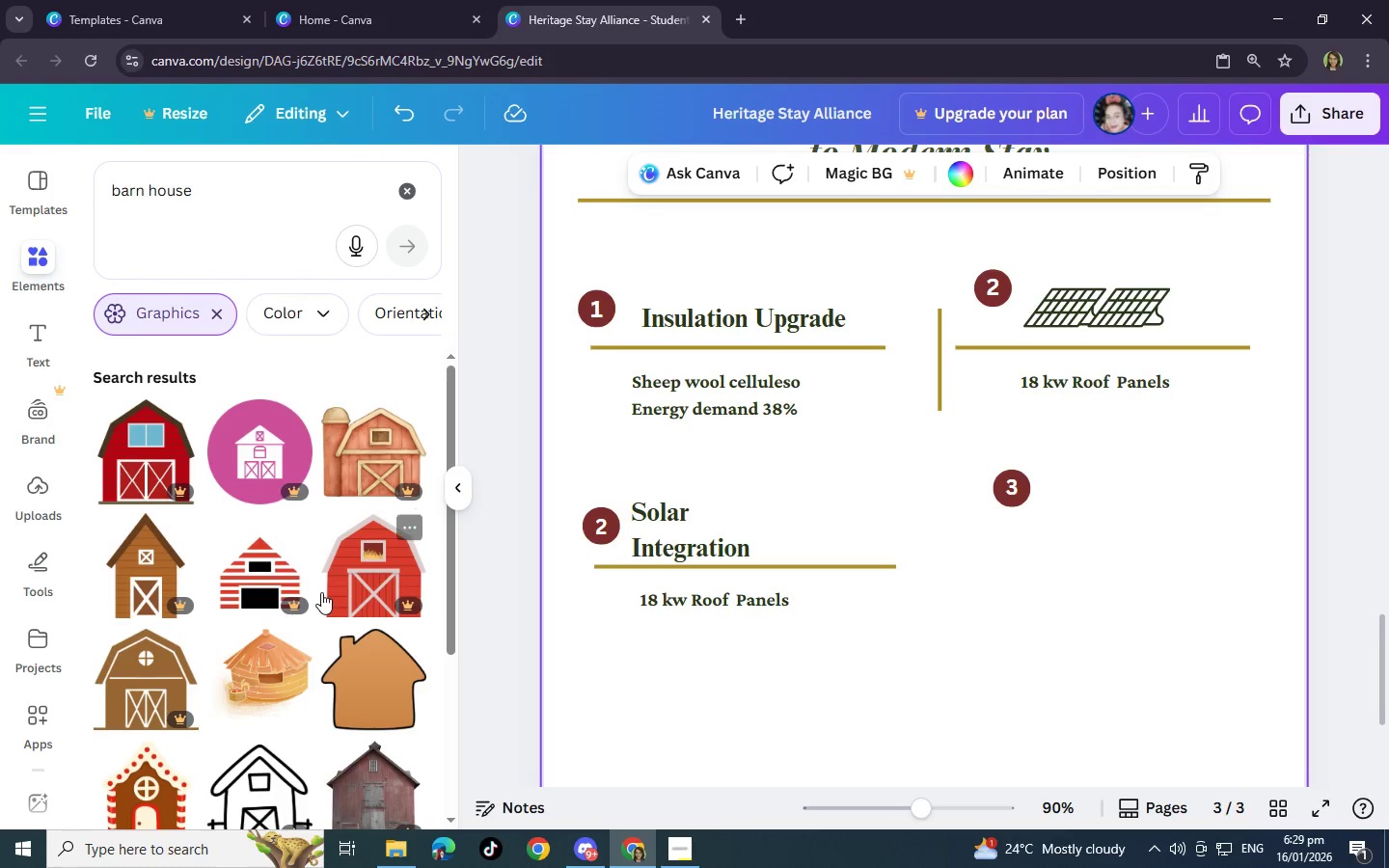 
scroll: coordinate [321, 593], scroll_direction: down, amount: 9.0
 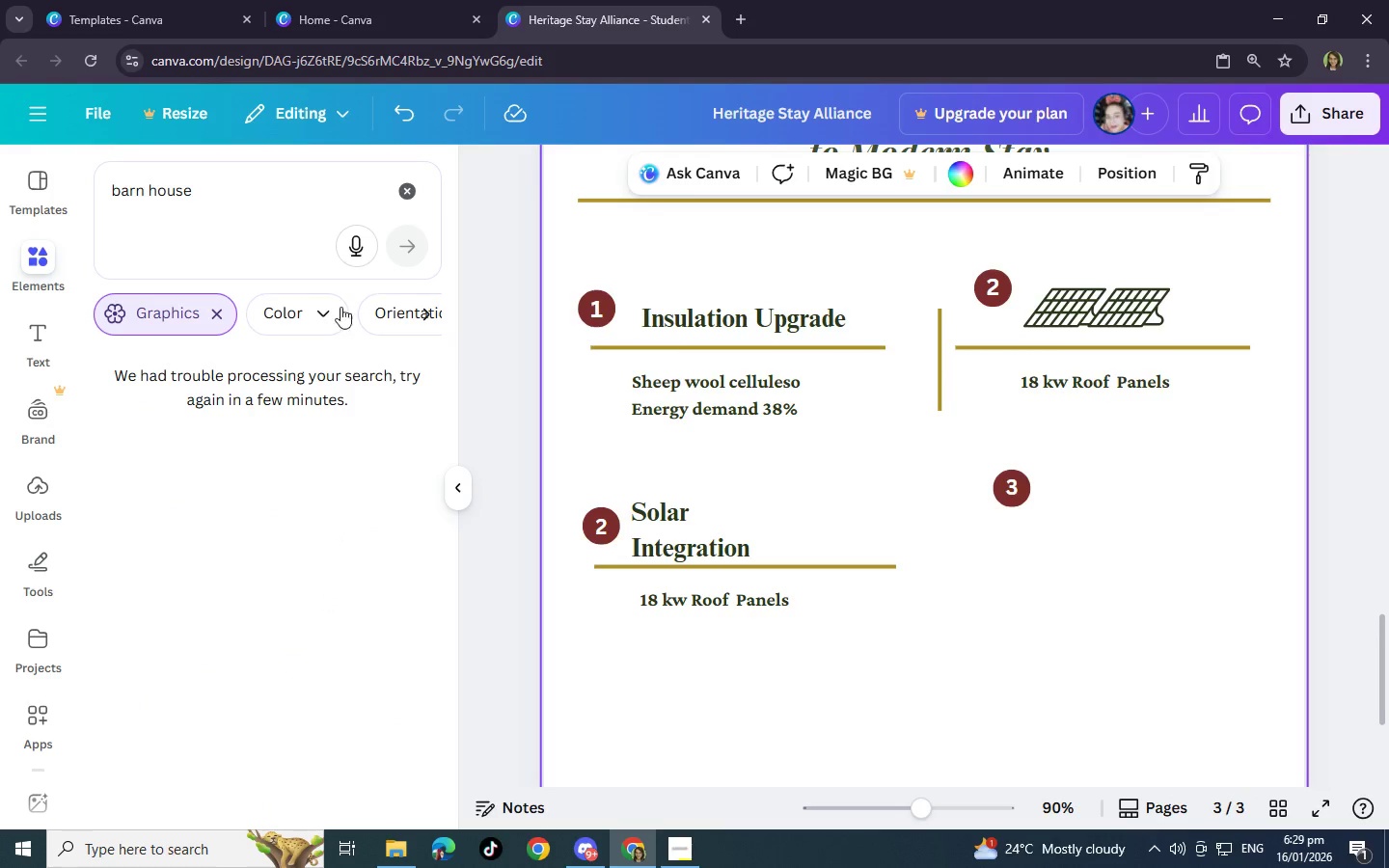 
left_click([255, 197])
 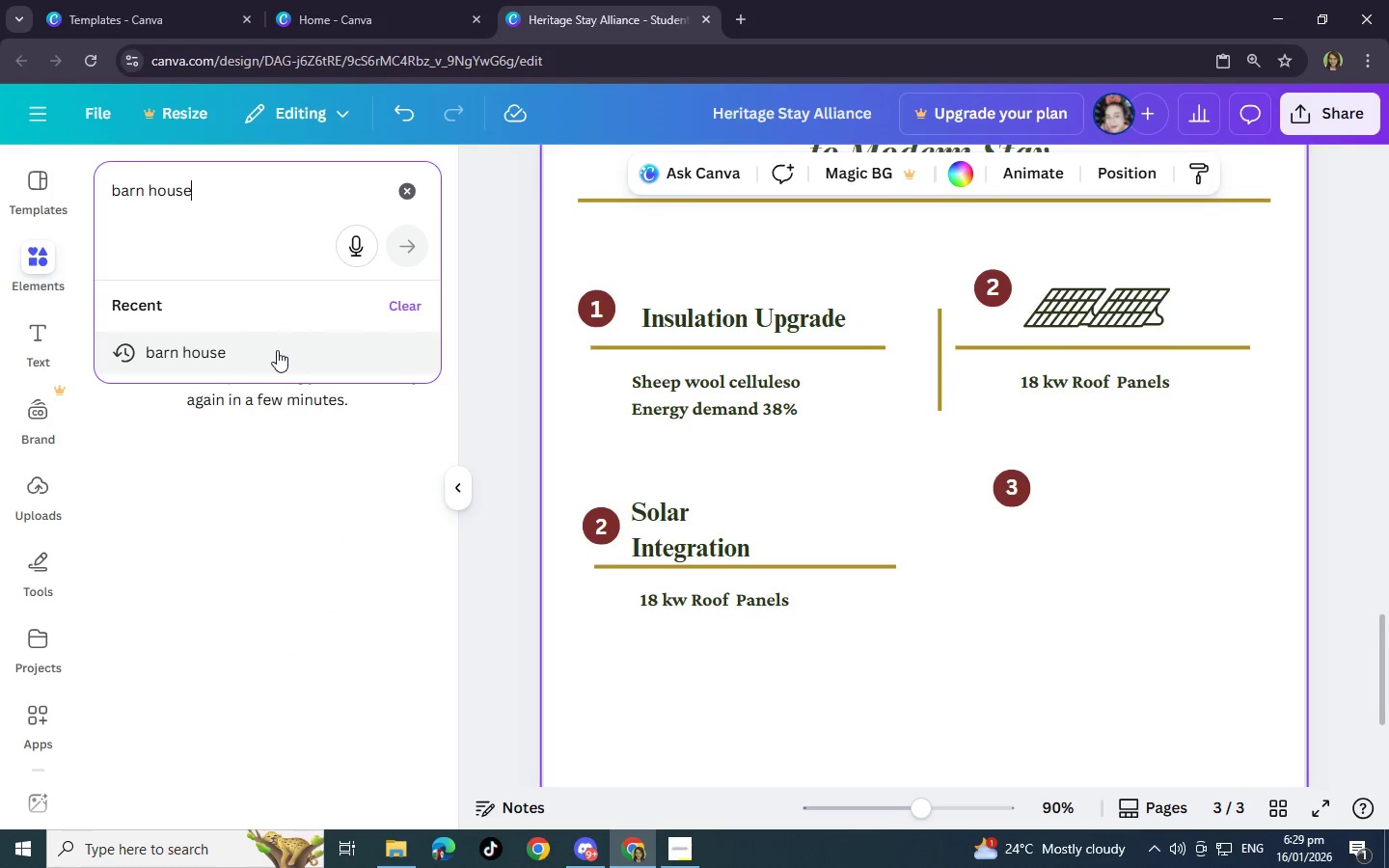 
left_click([277, 350])
 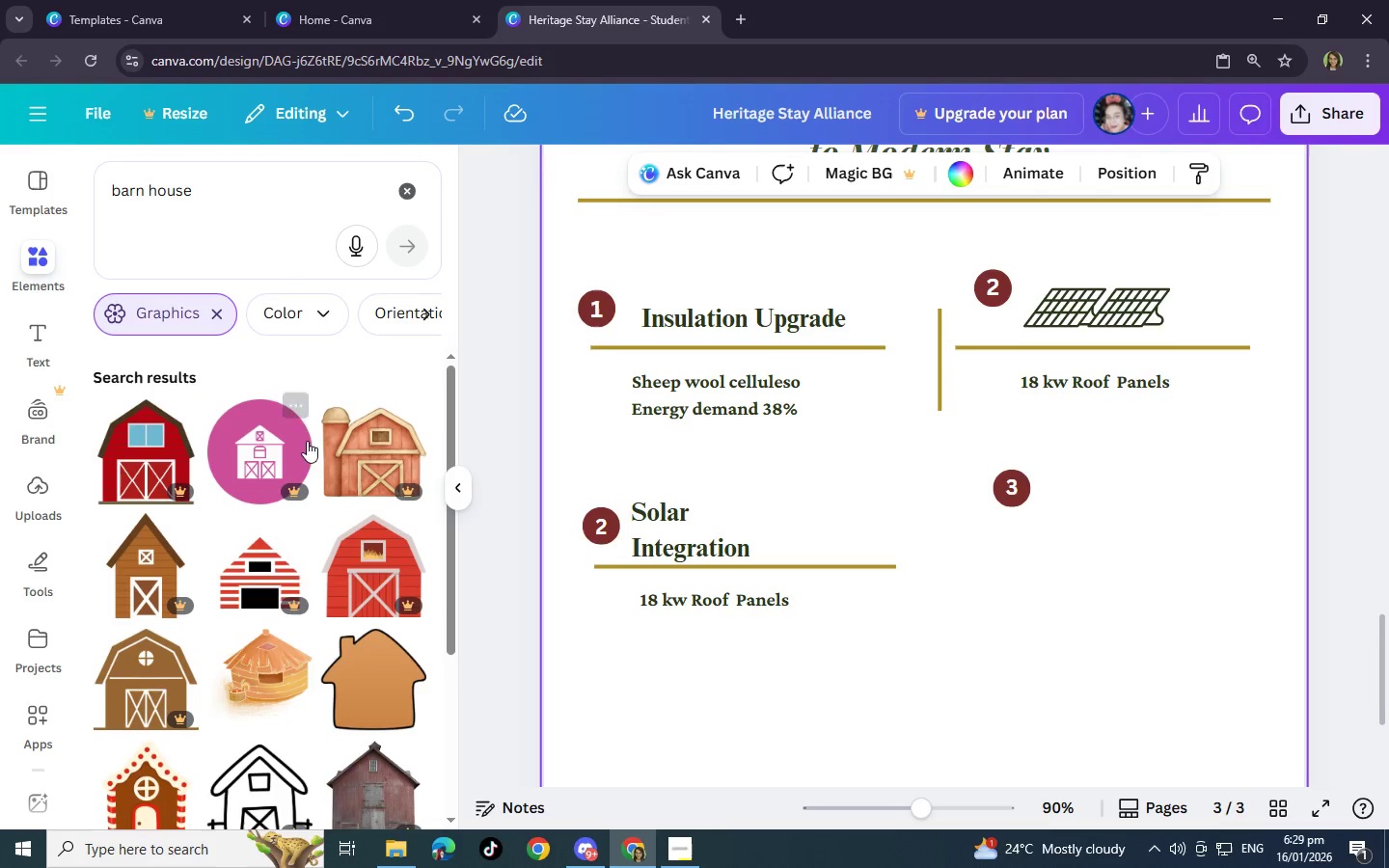 
scroll: coordinate [266, 558], scroll_direction: down, amount: 3.0
 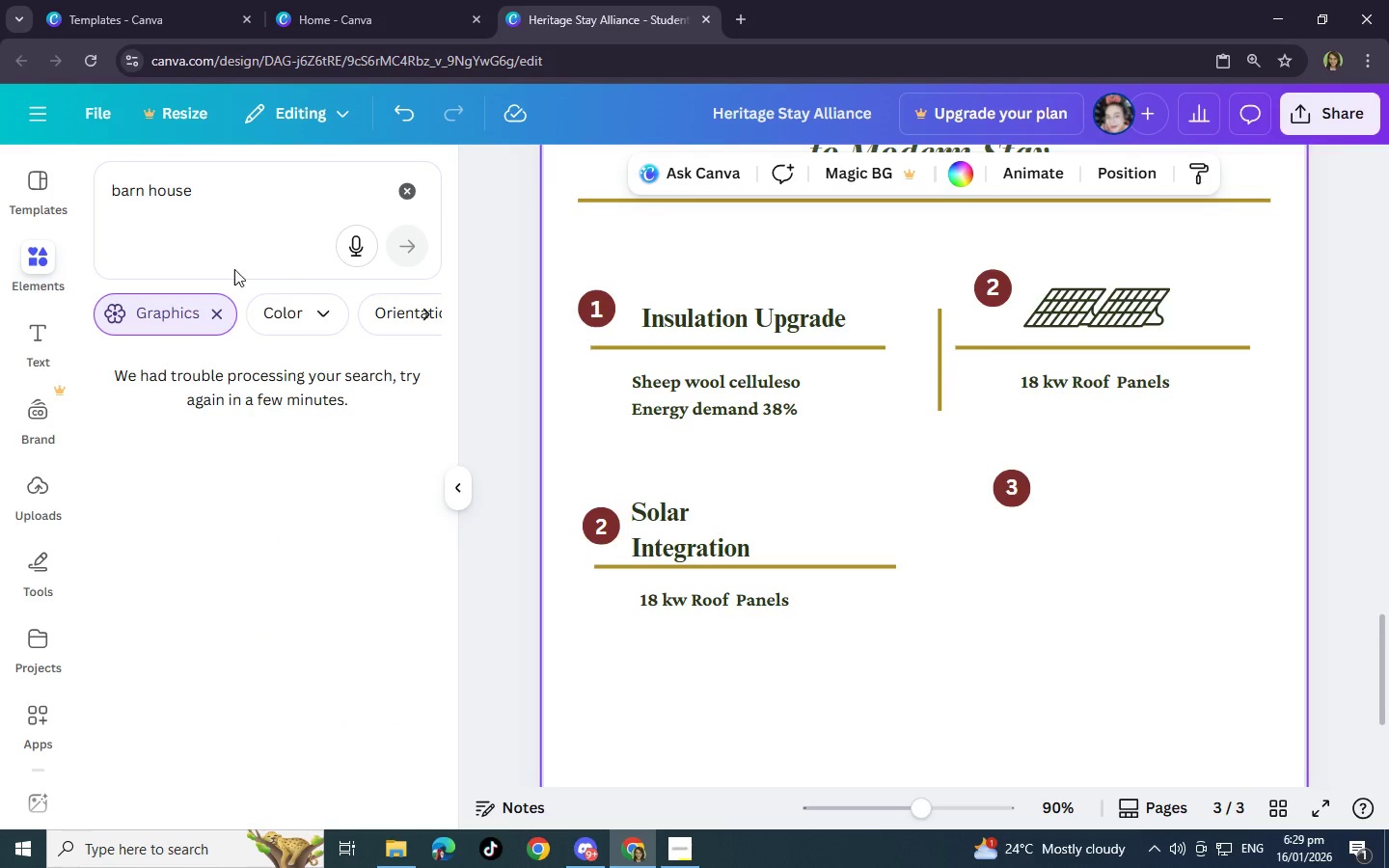 
left_click([233, 196])
 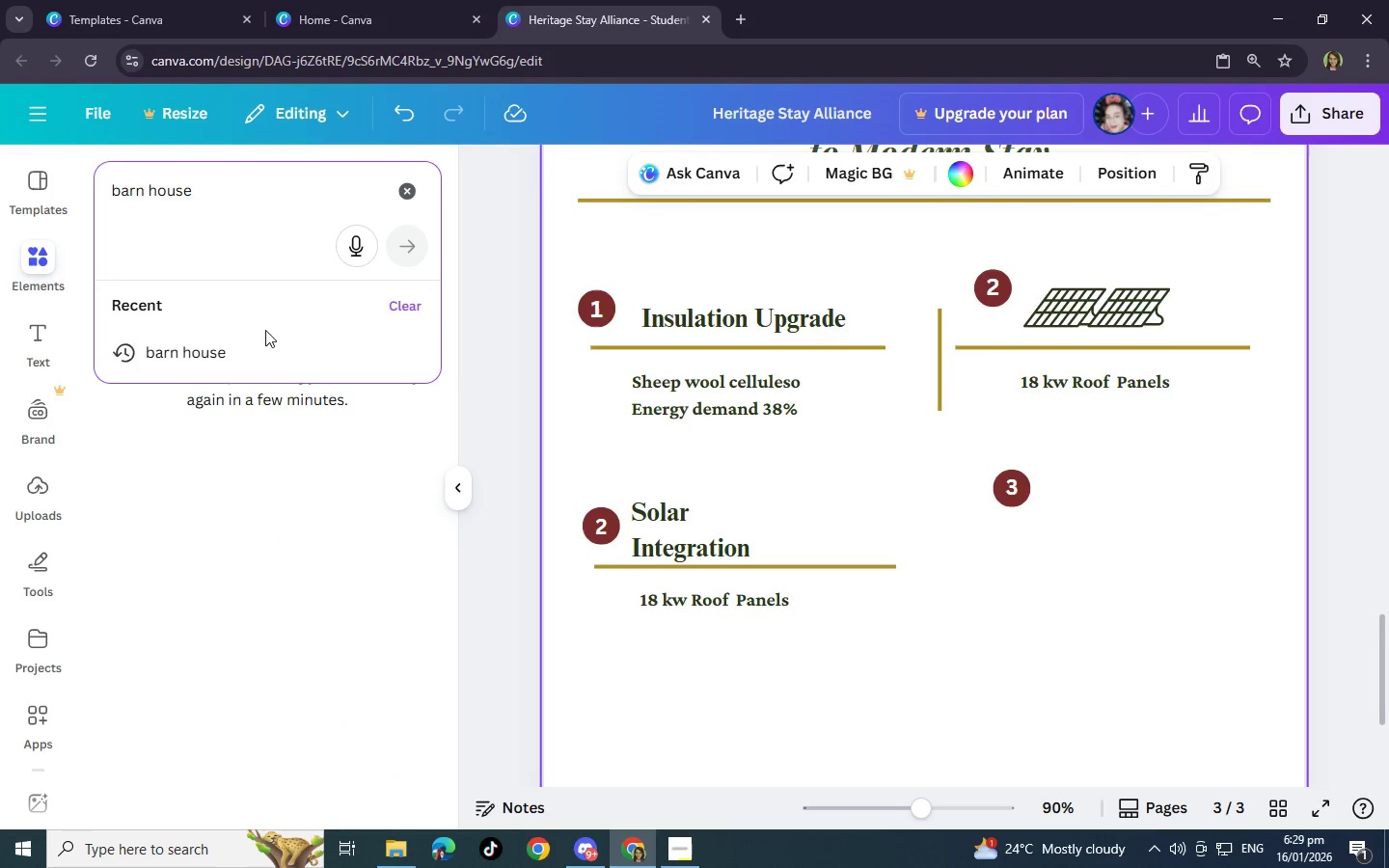 
left_click([273, 346])
 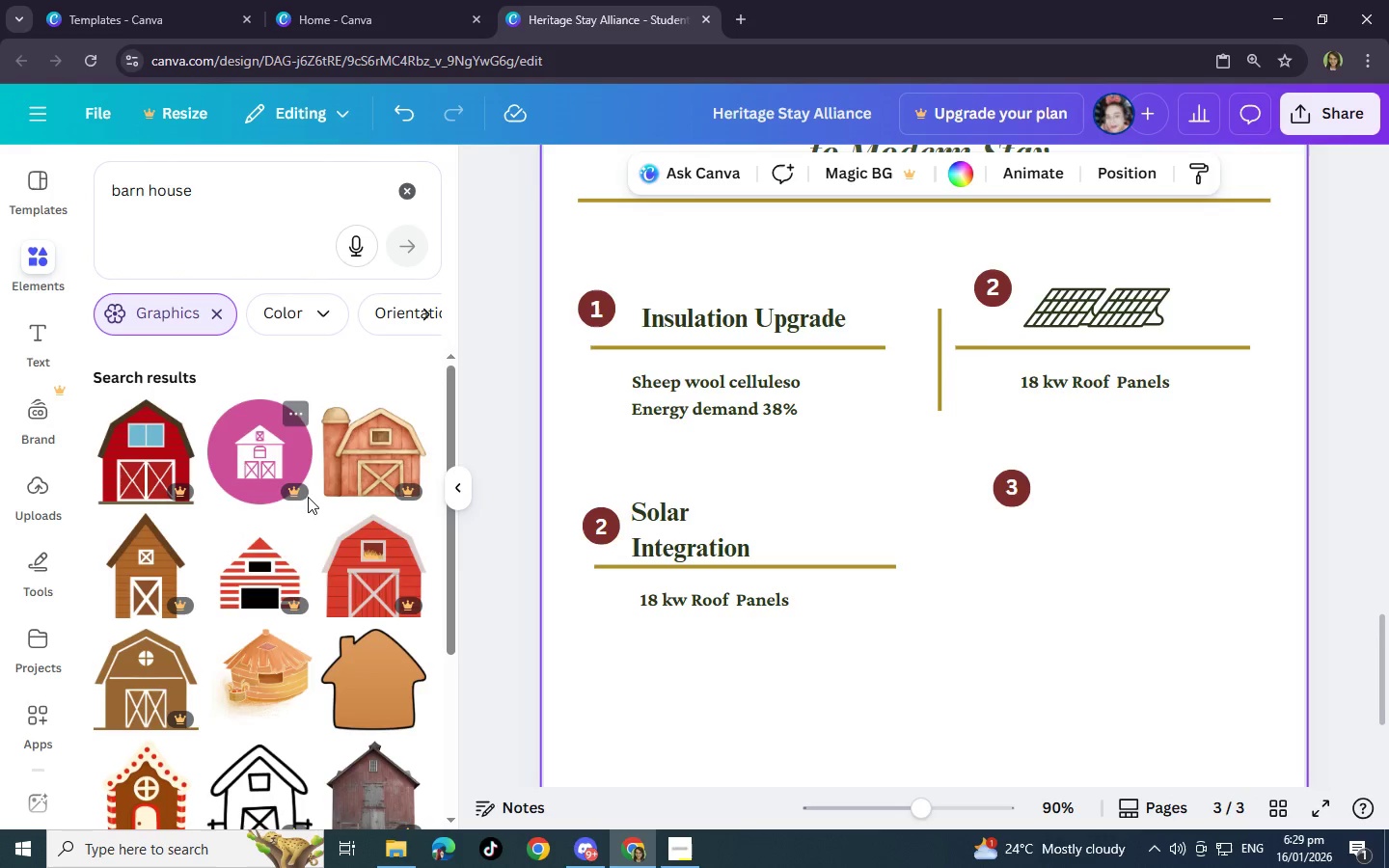 
scroll: coordinate [308, 497], scroll_direction: down, amount: 9.0
 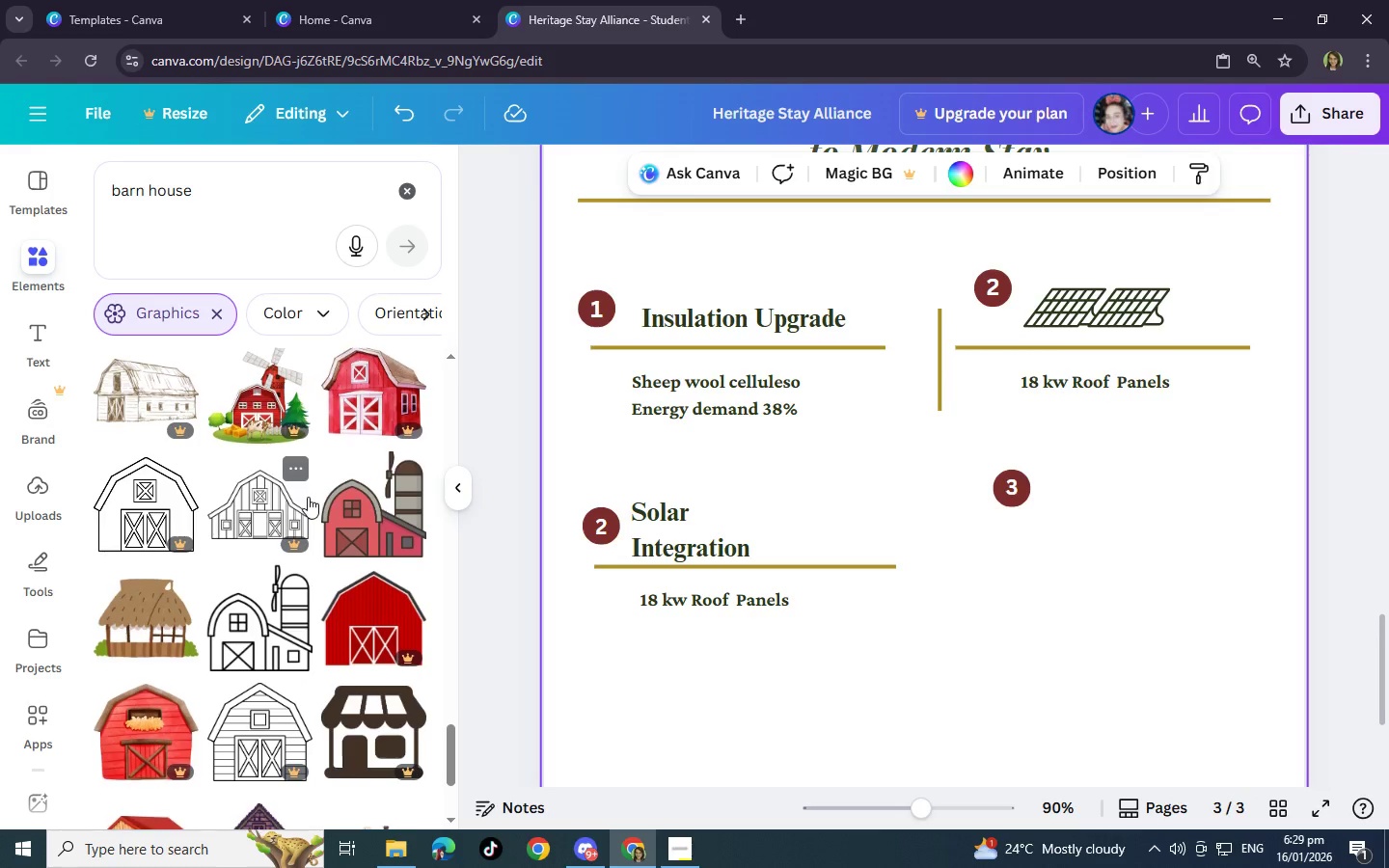 
left_click([257, 195])
 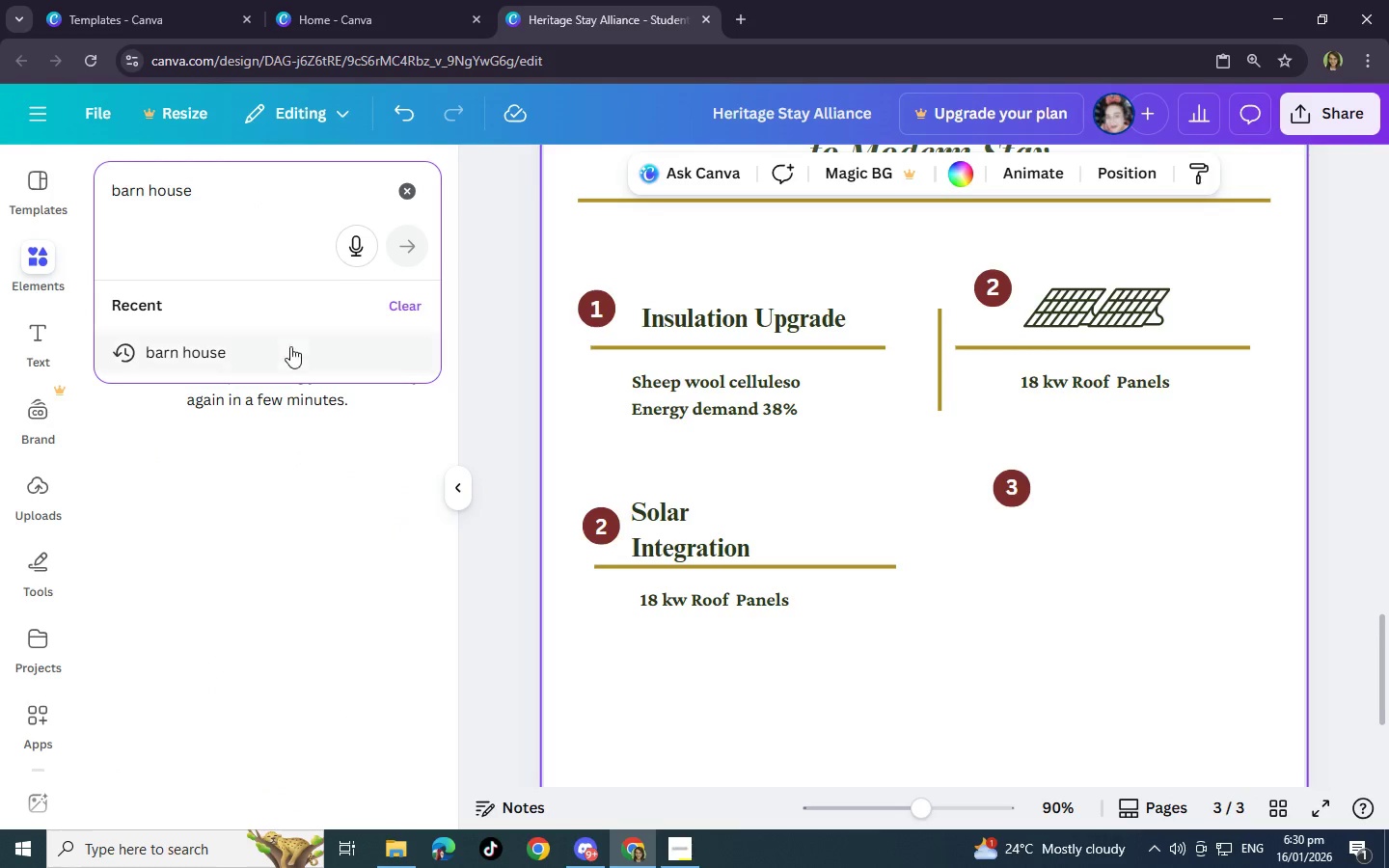 
left_click([292, 366])
 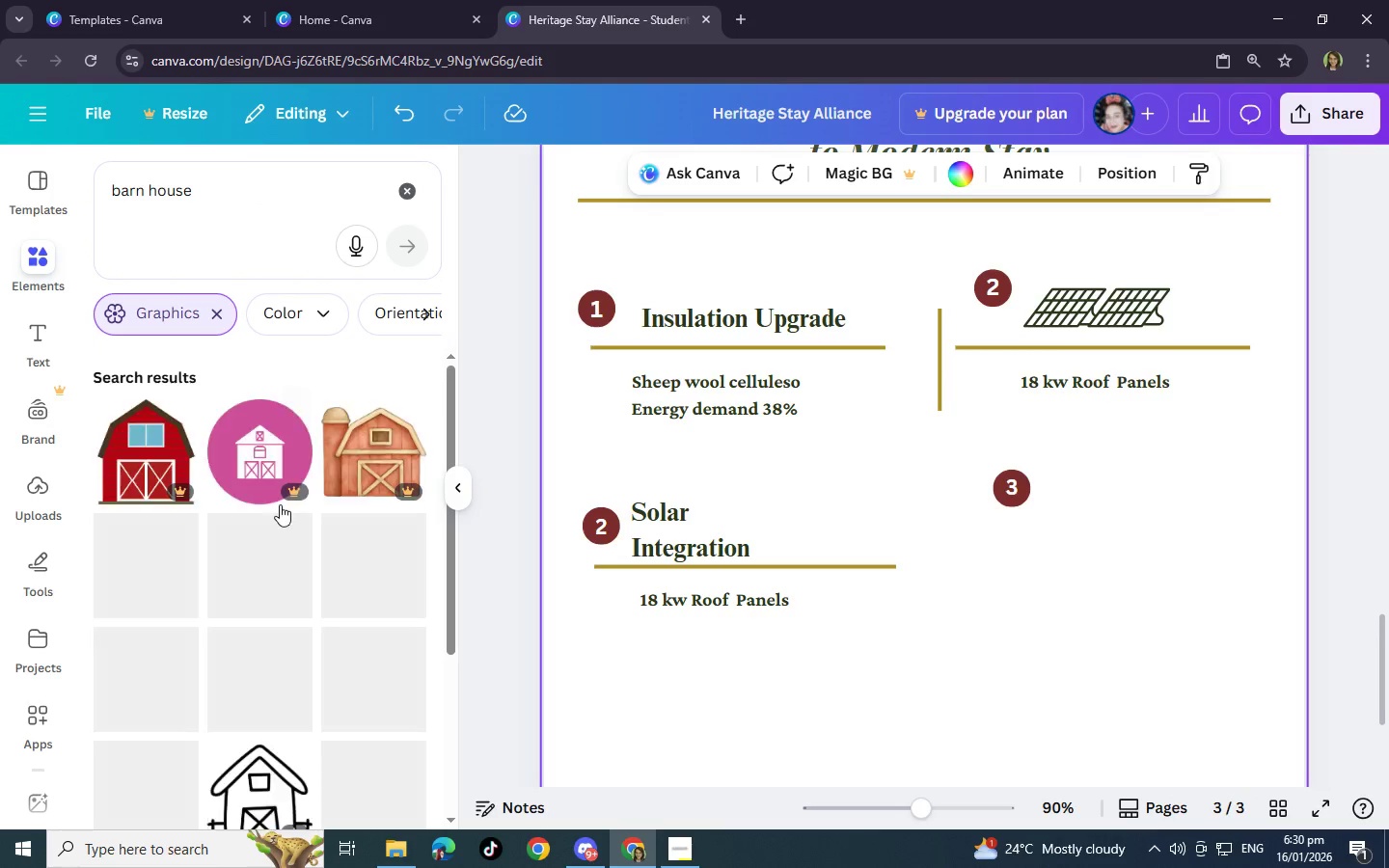 
scroll: coordinate [280, 504], scroll_direction: down, amount: 3.0
 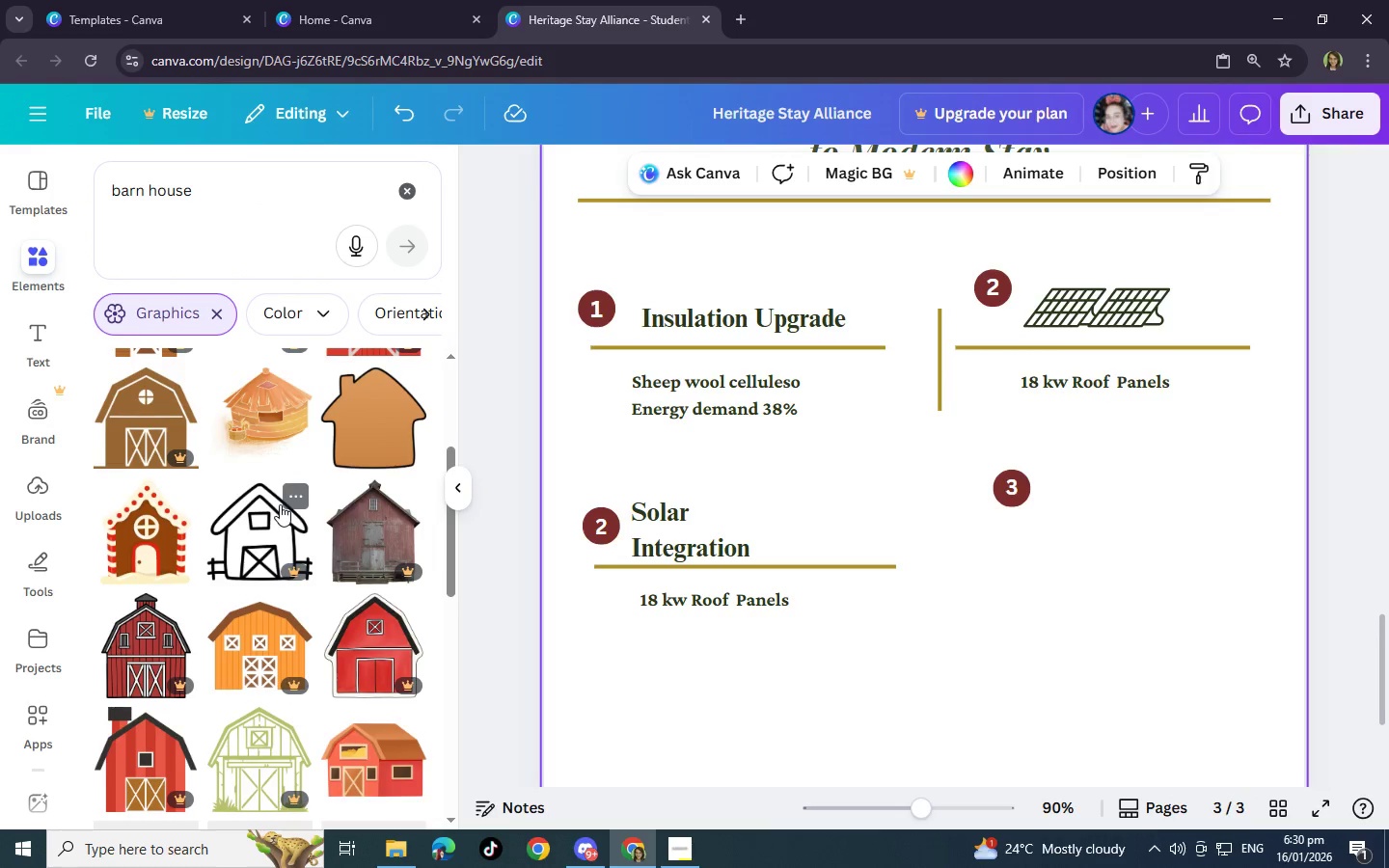 
scroll: coordinate [280, 504], scroll_direction: up, amount: 2.0
 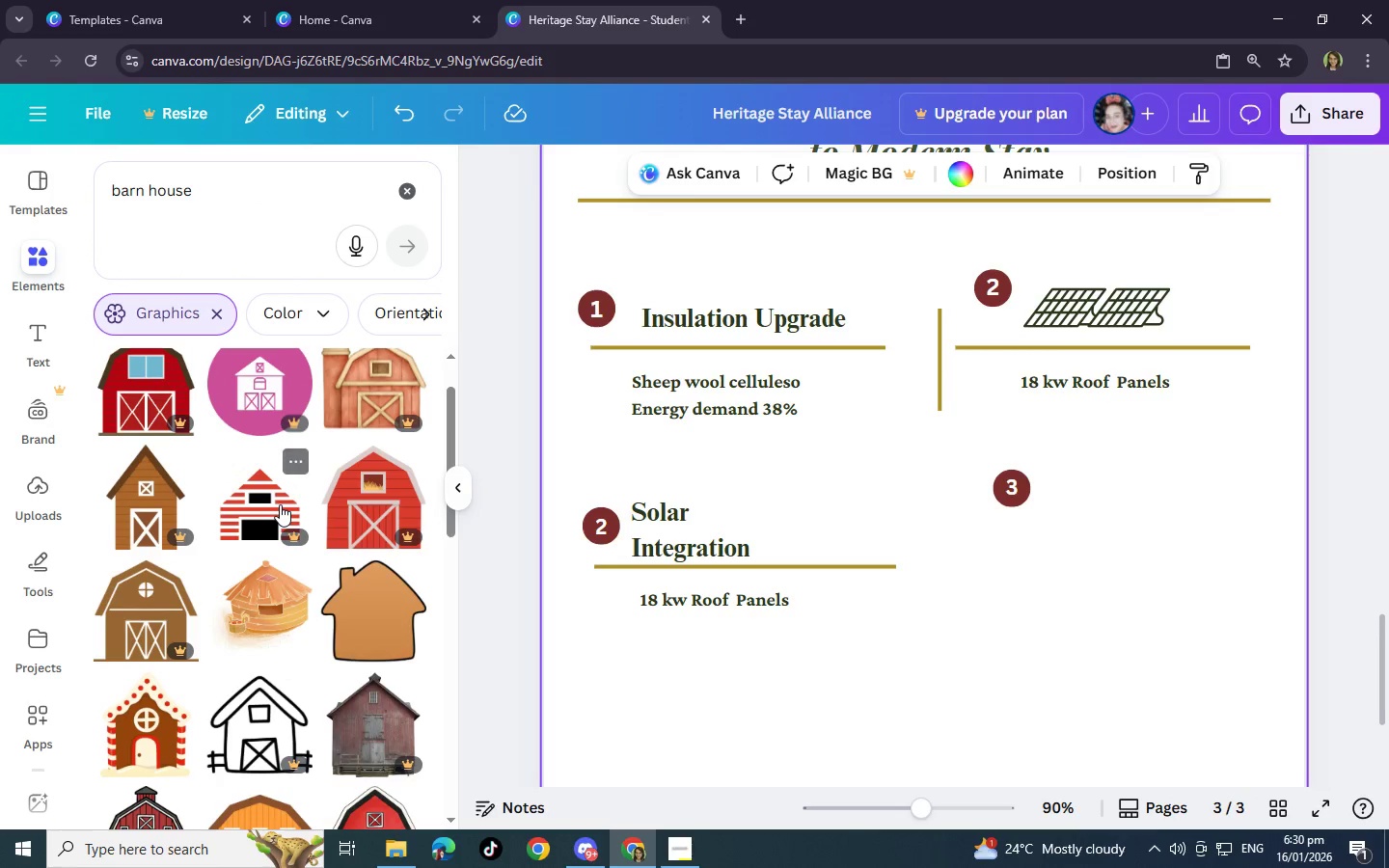 
scroll: coordinate [280, 504], scroll_direction: down, amount: 9.0
 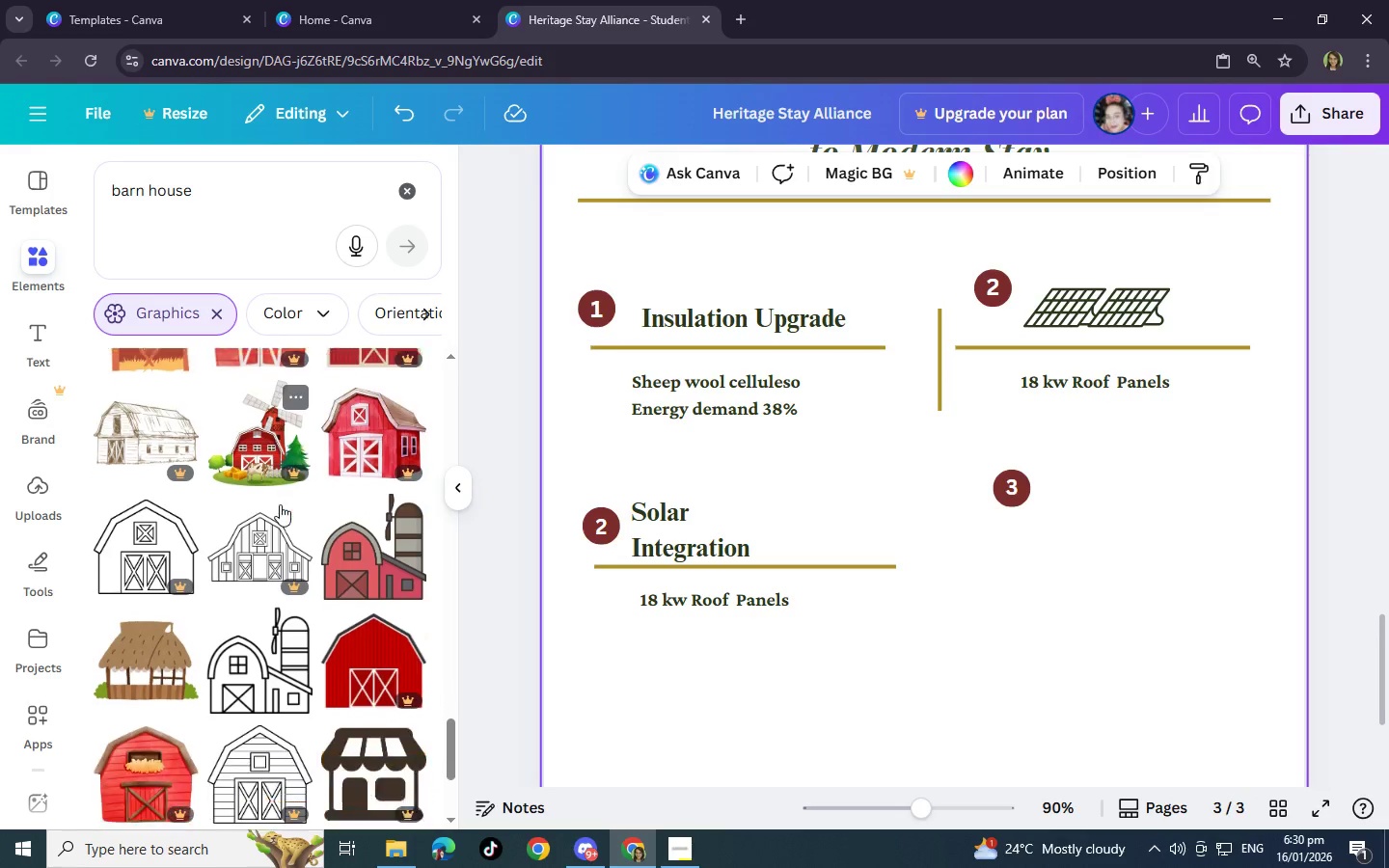 
scroll: coordinate [280, 504], scroll_direction: down, amount: 2.0
 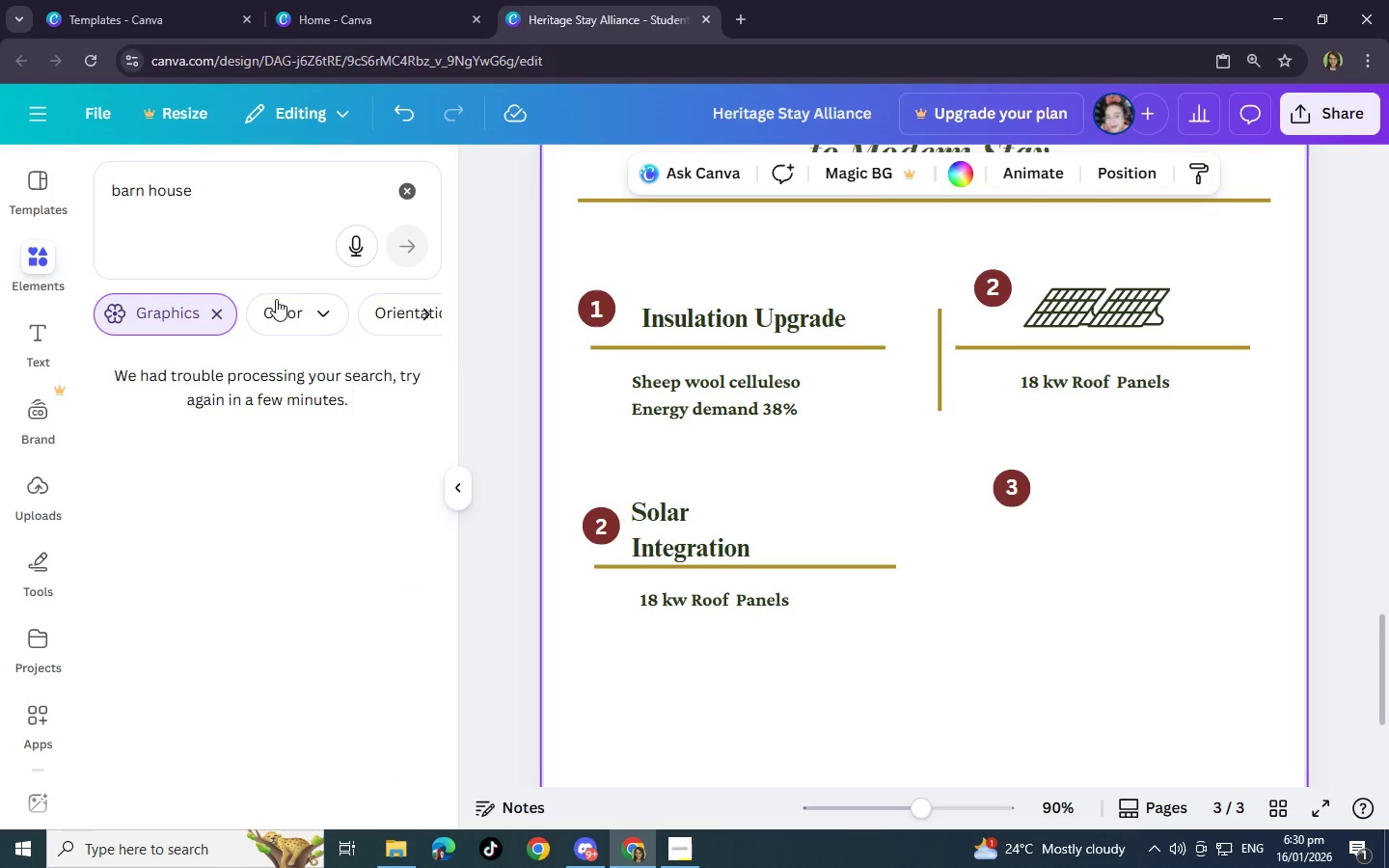 
left_click([265, 197])
 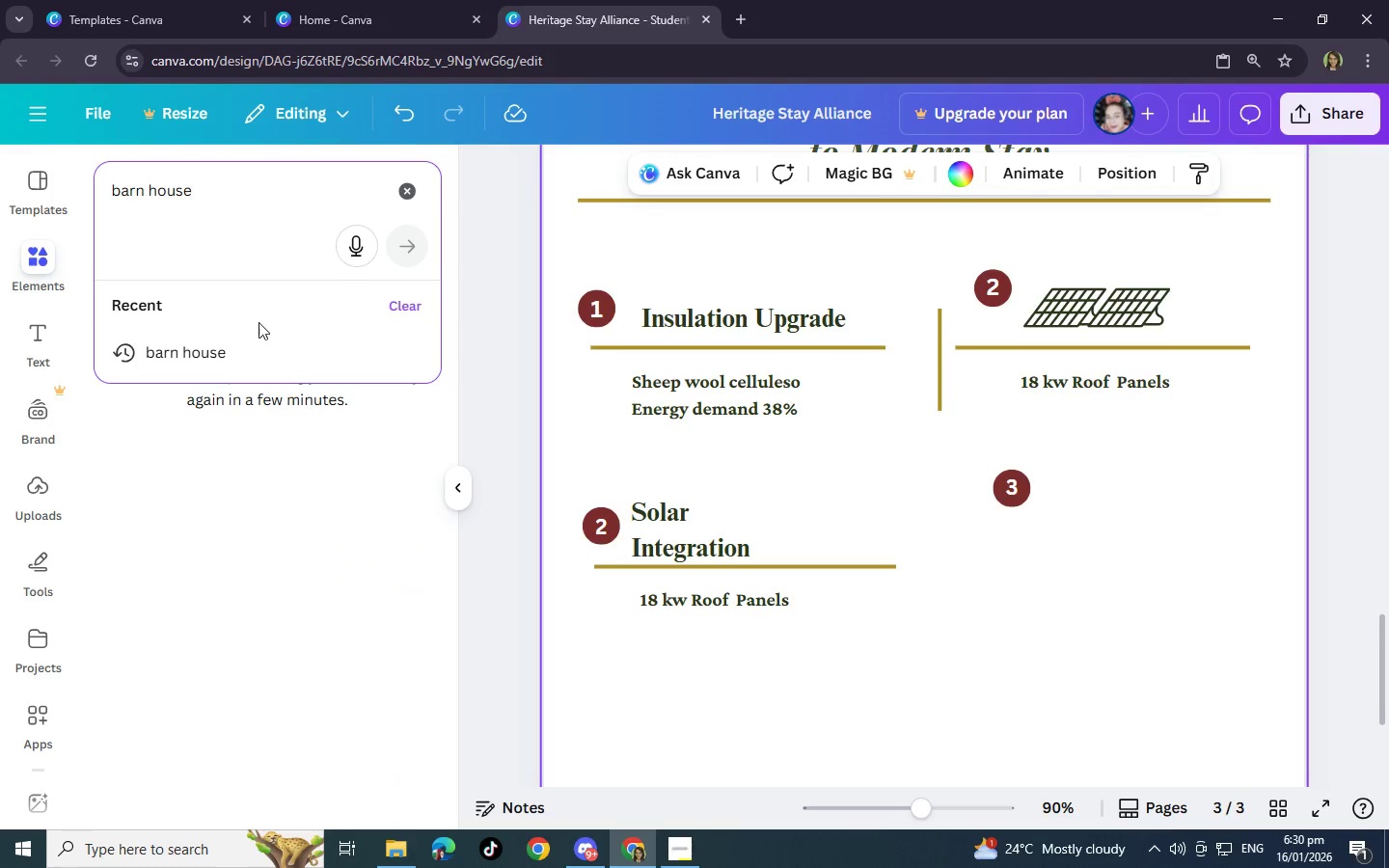 
left_click([272, 356])
 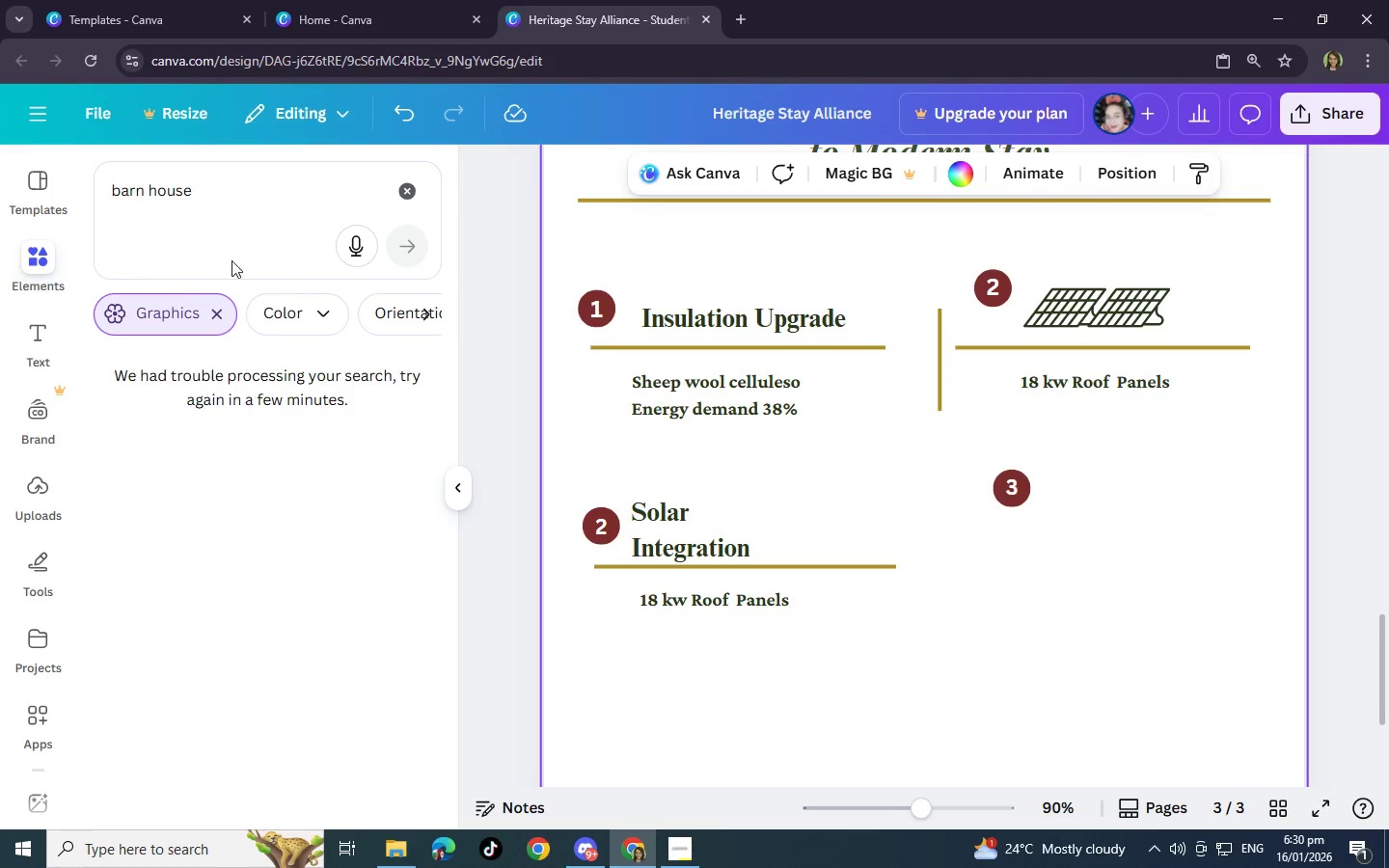 
left_click([238, 200])
 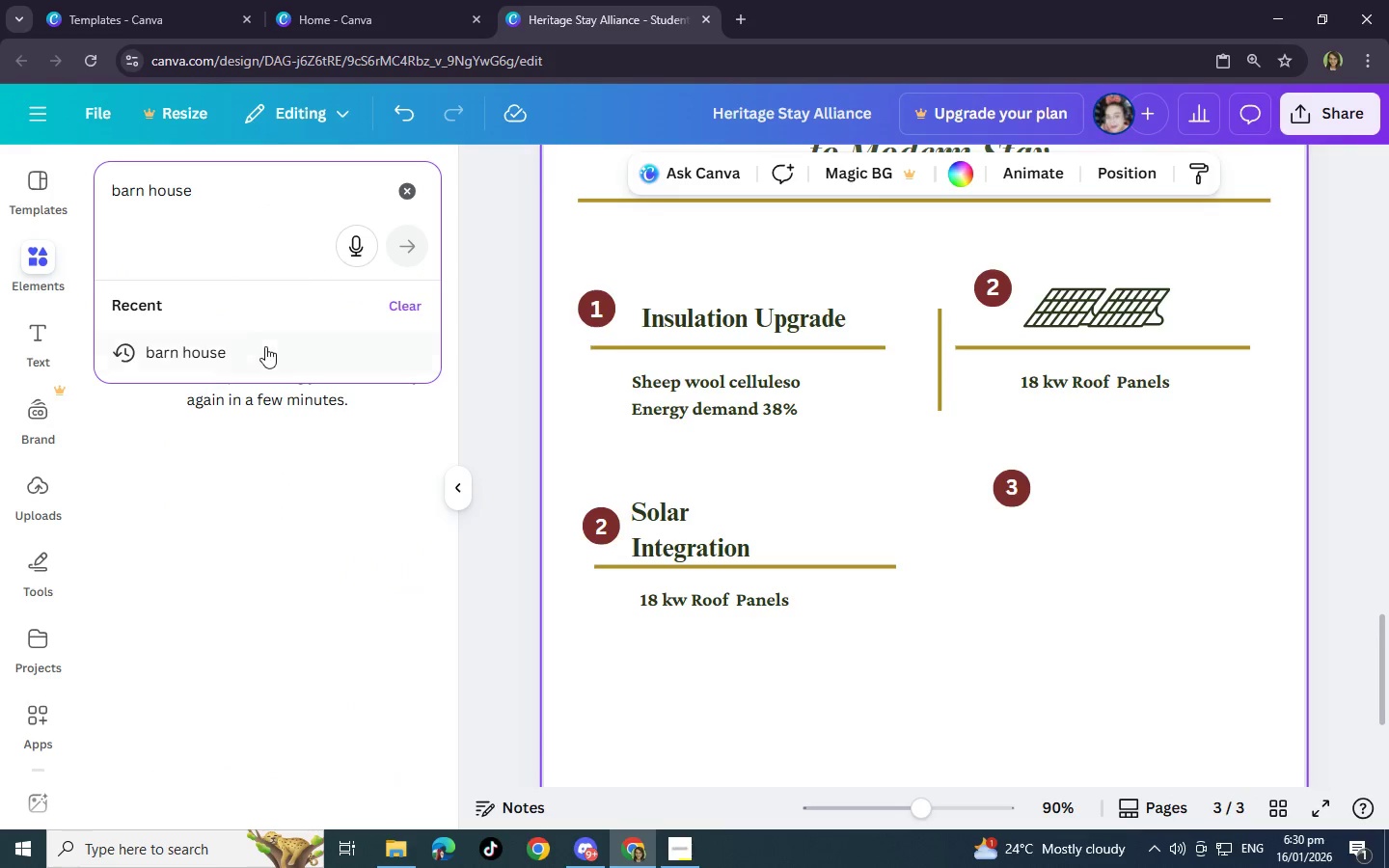 
left_click([270, 353])
 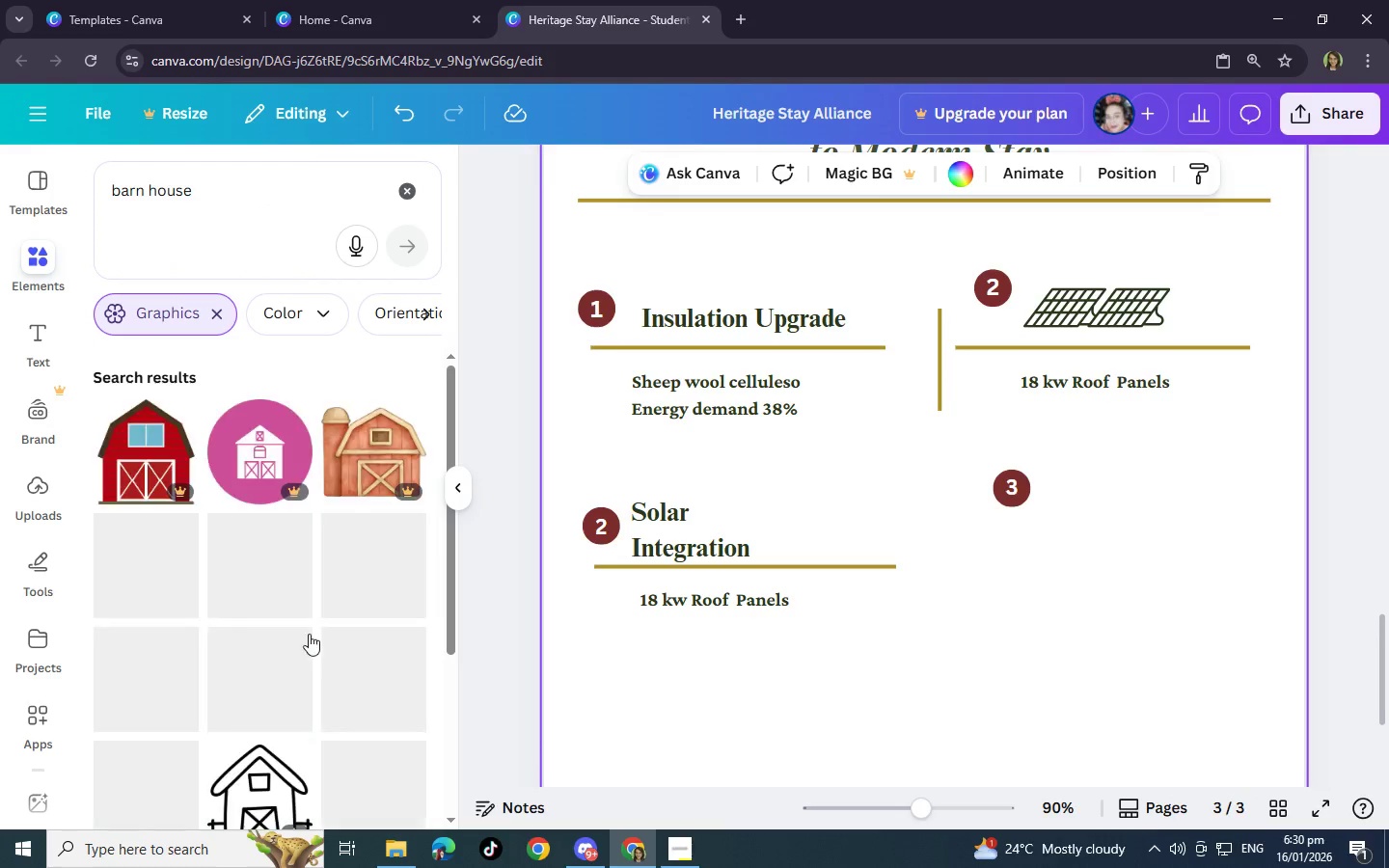 
scroll: coordinate [309, 634], scroll_direction: down, amount: 25.0
 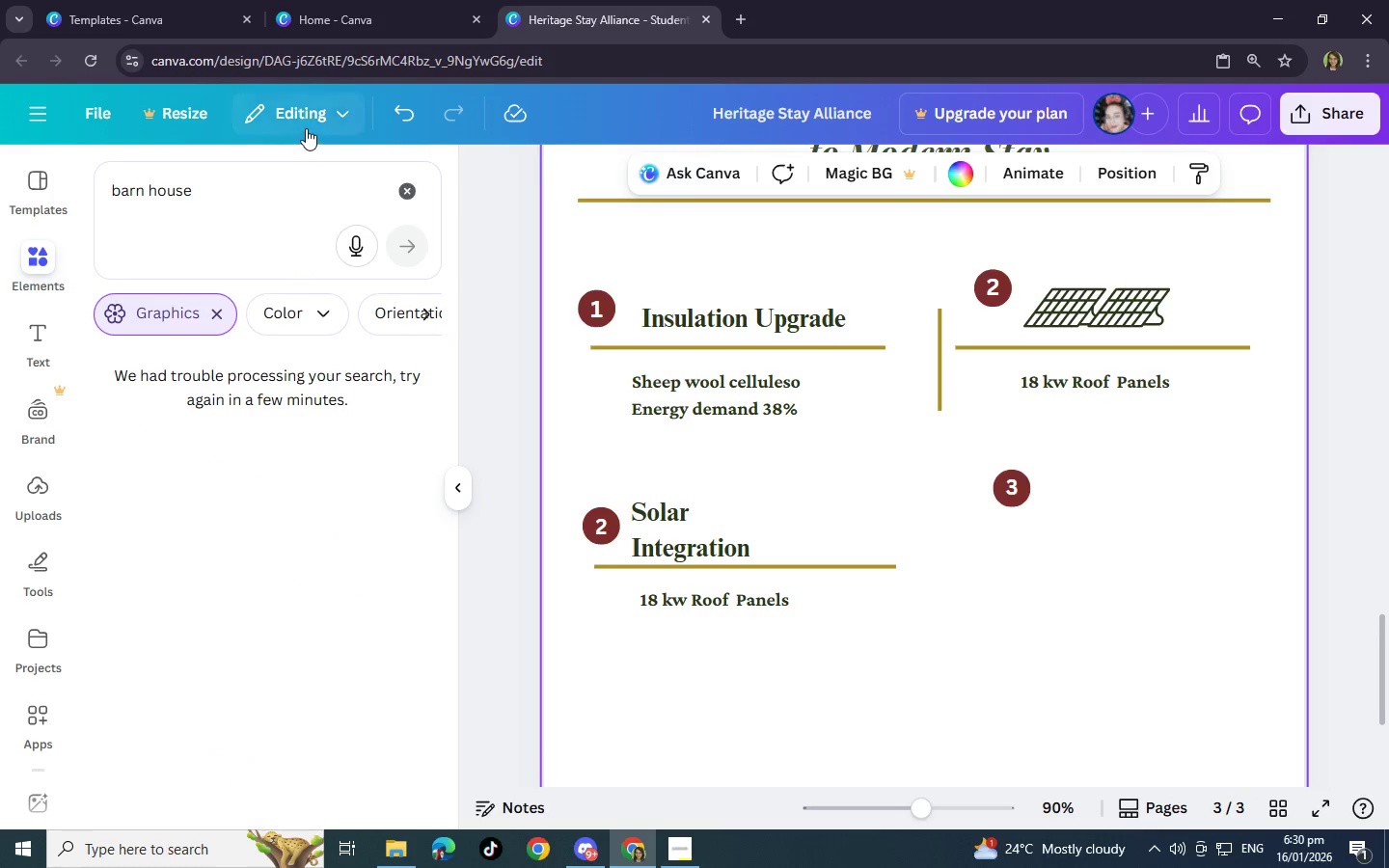 
left_click([256, 192])
 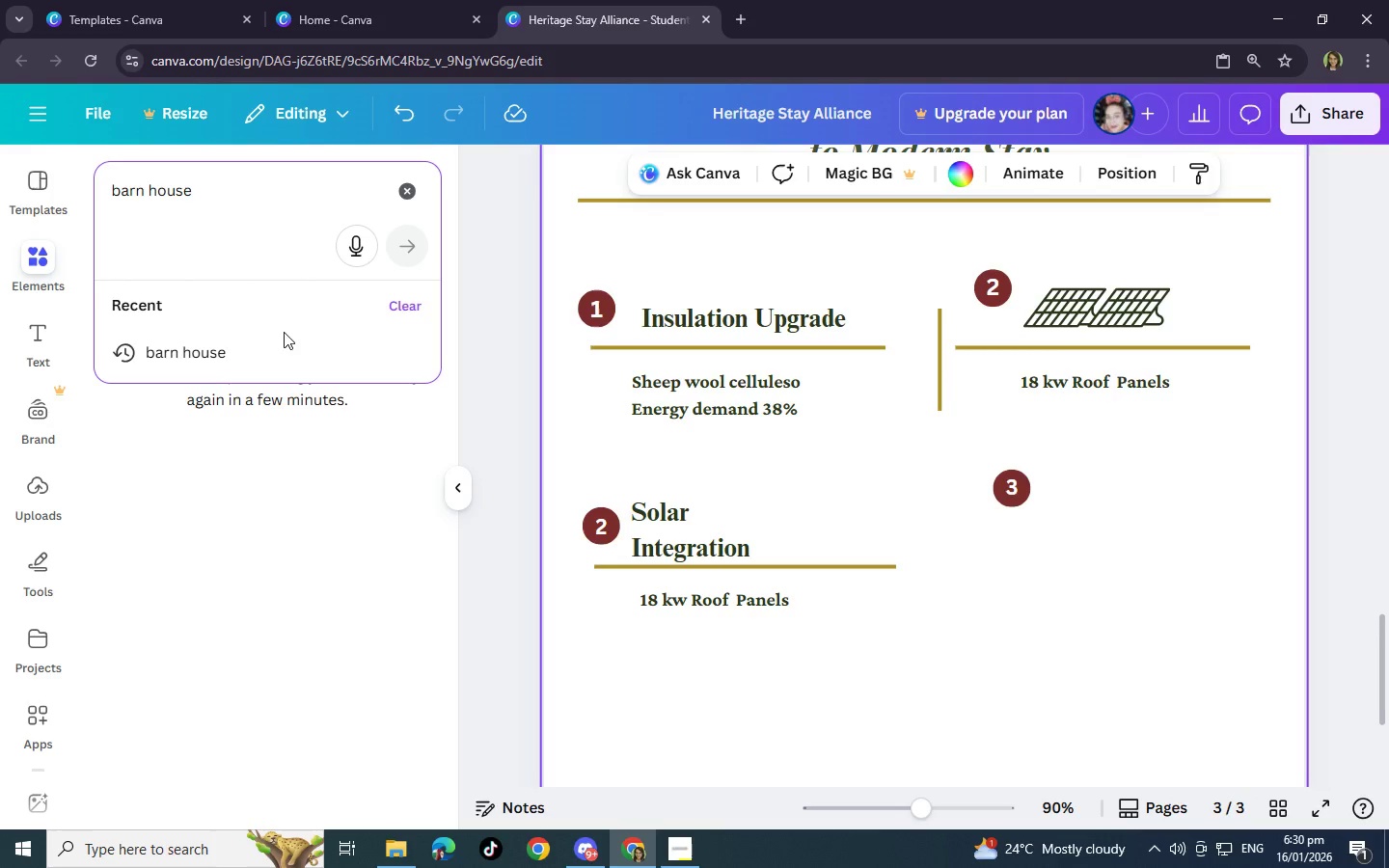 
left_click([287, 345])
 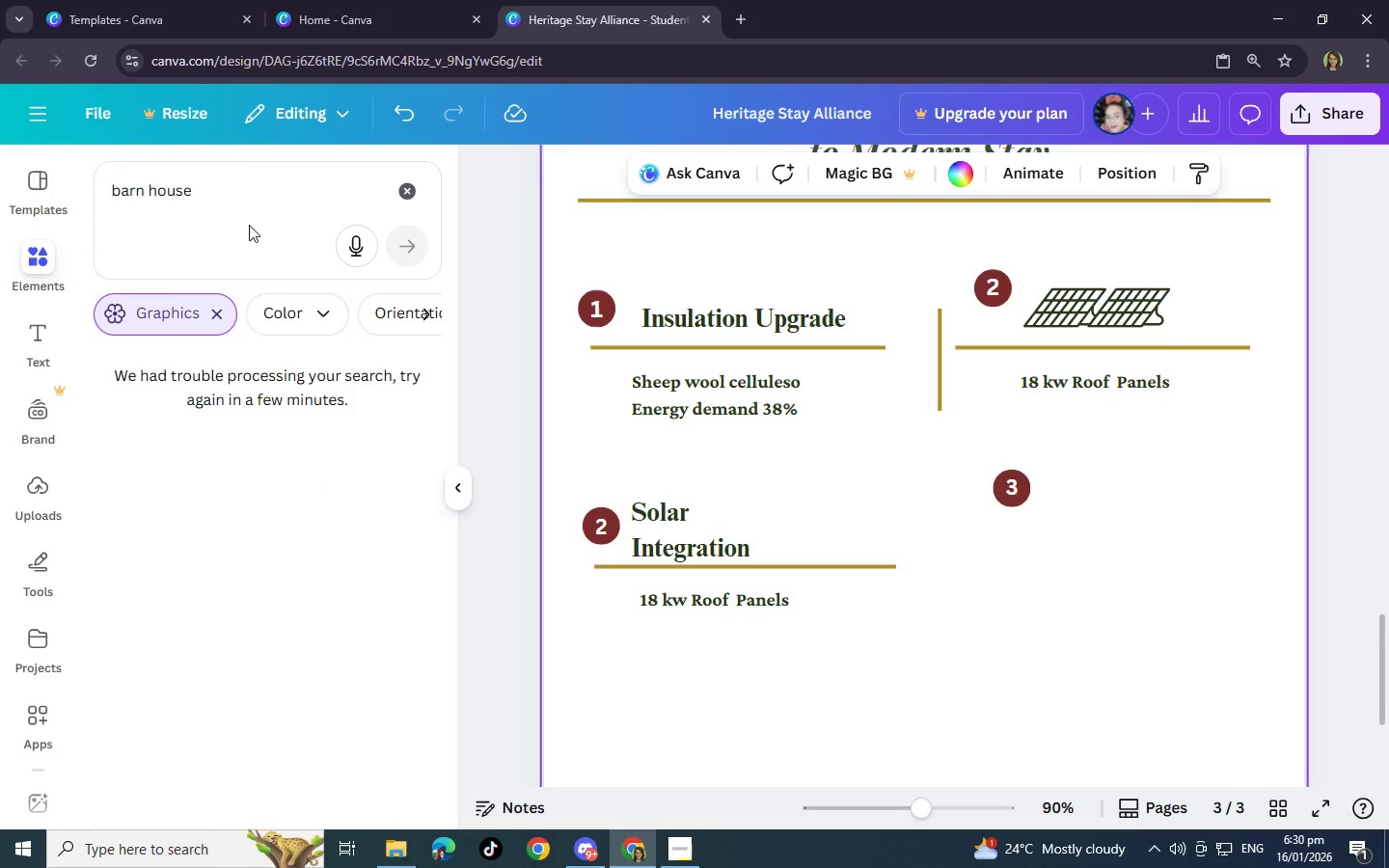 
left_click([236, 211])
 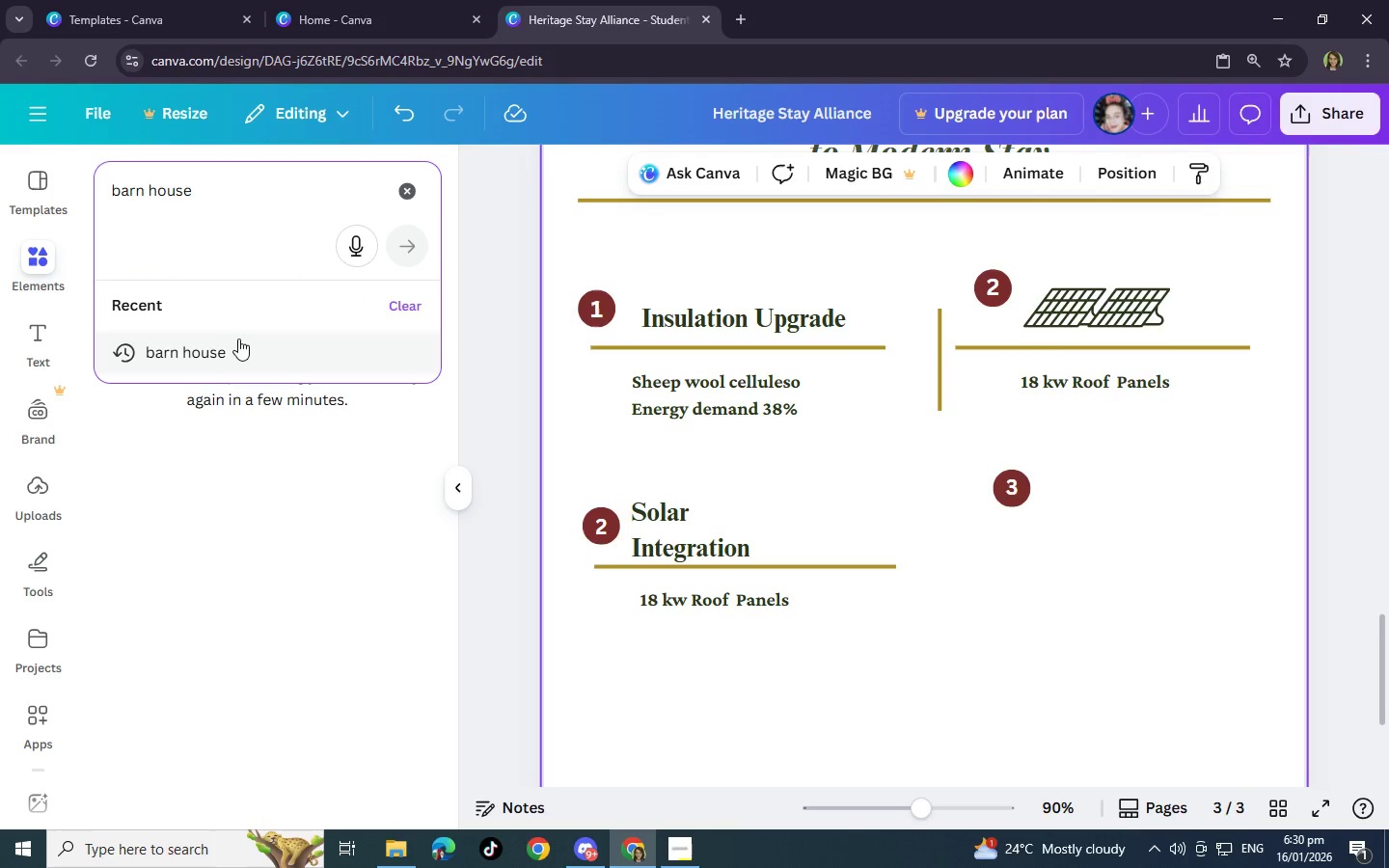 
left_click([244, 347])
 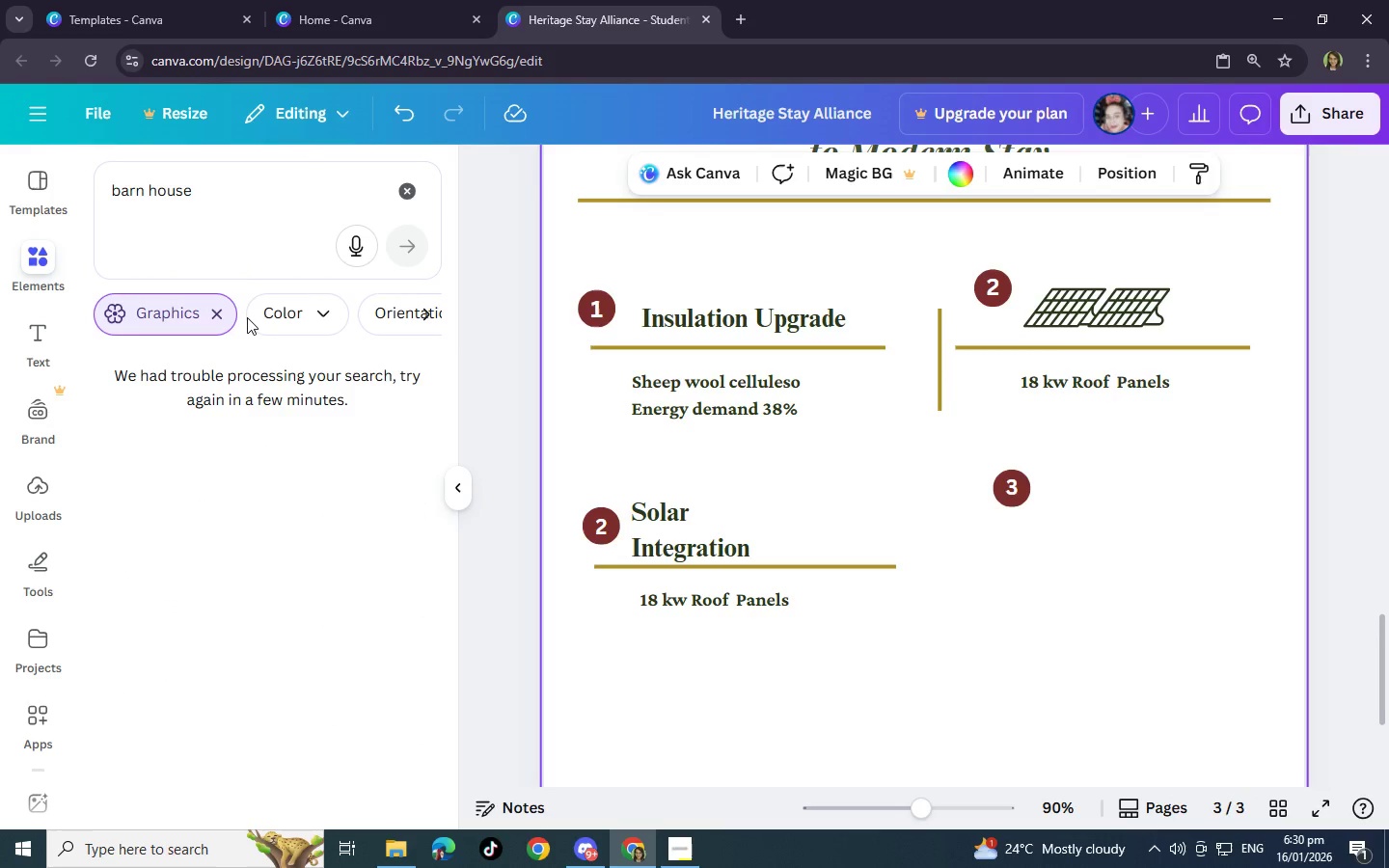 
left_click([254, 174])
 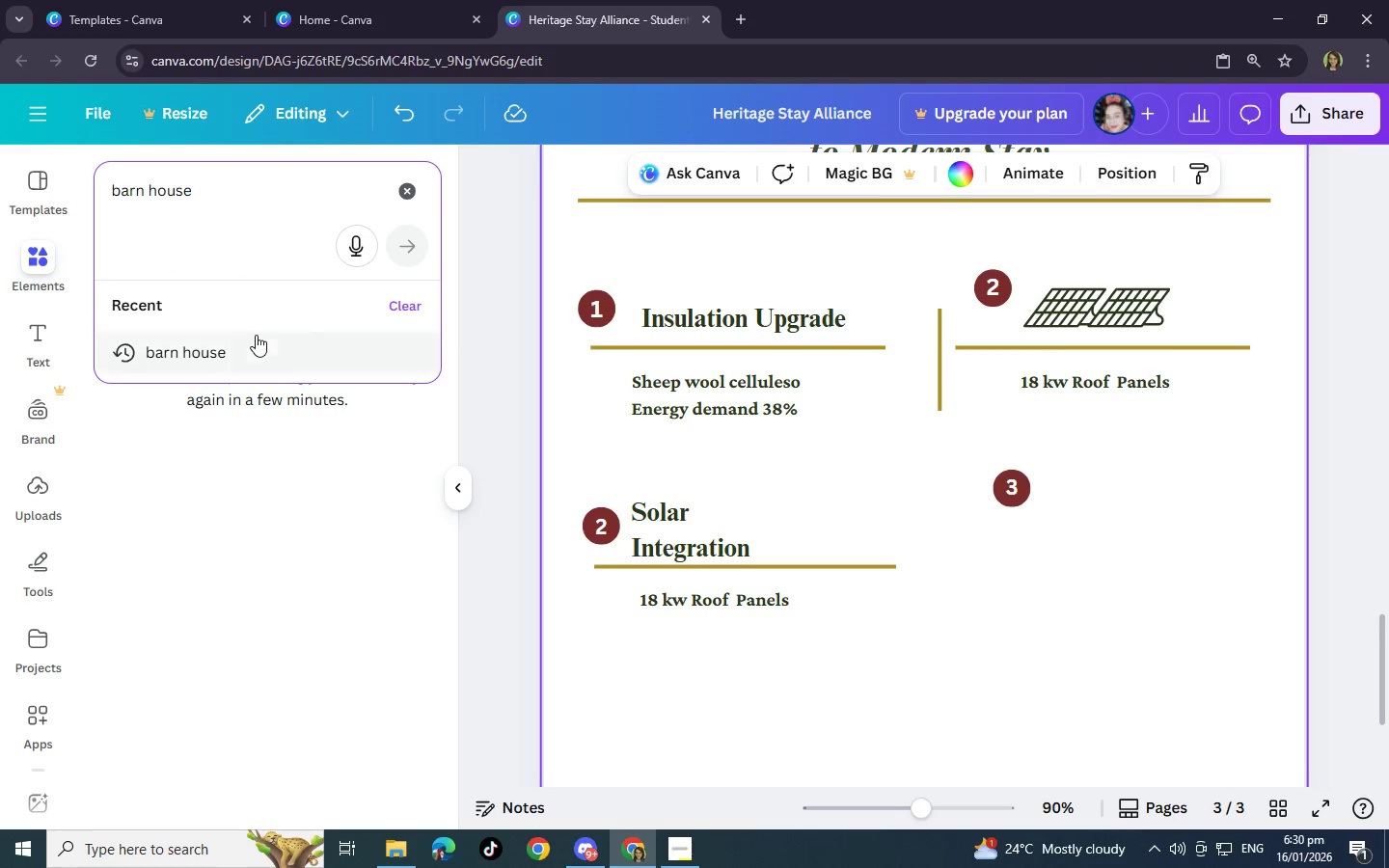 
left_click([265, 345])
 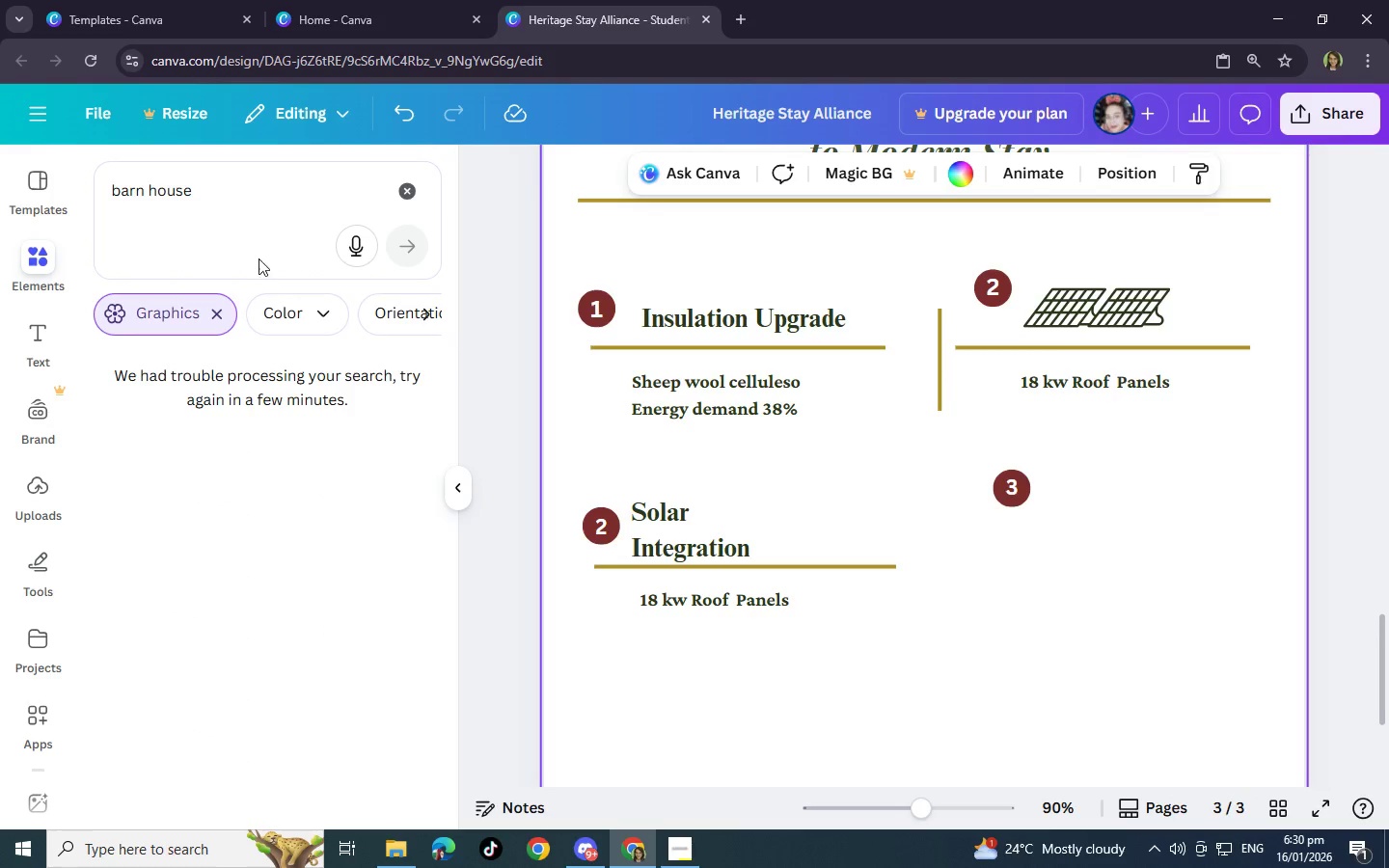 
left_click([245, 198])
 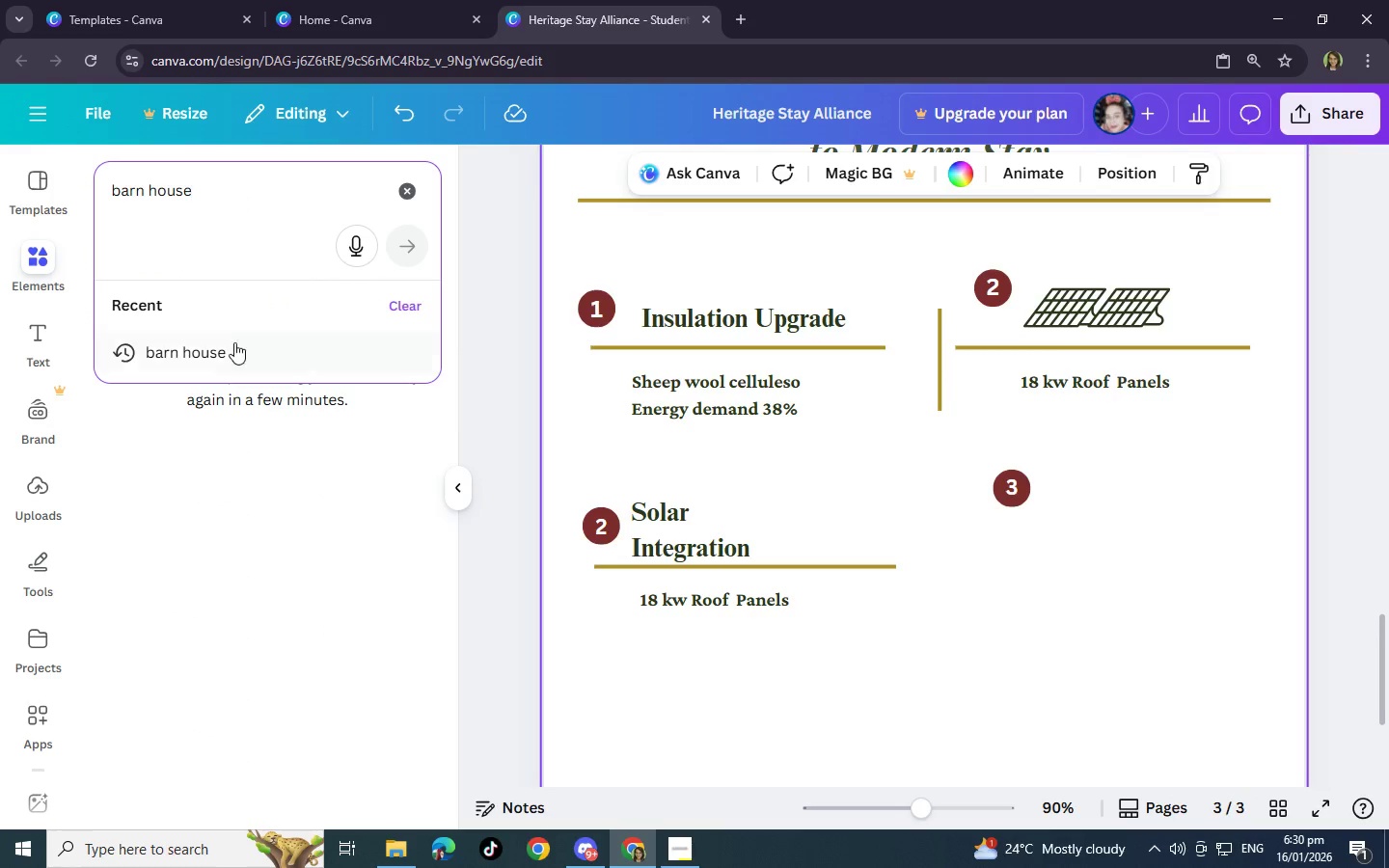 
left_click([233, 348])
 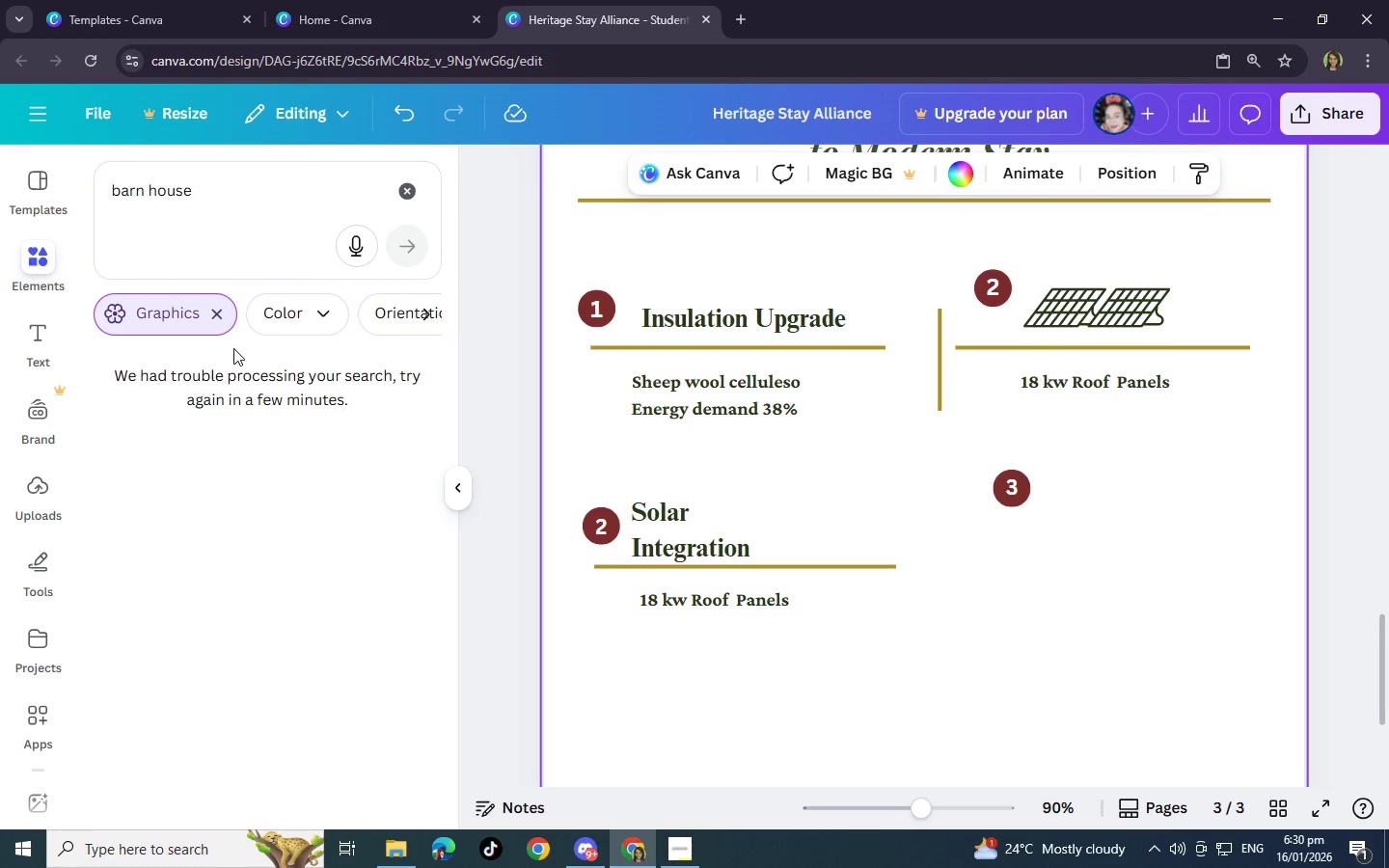 
left_click([234, 181])
 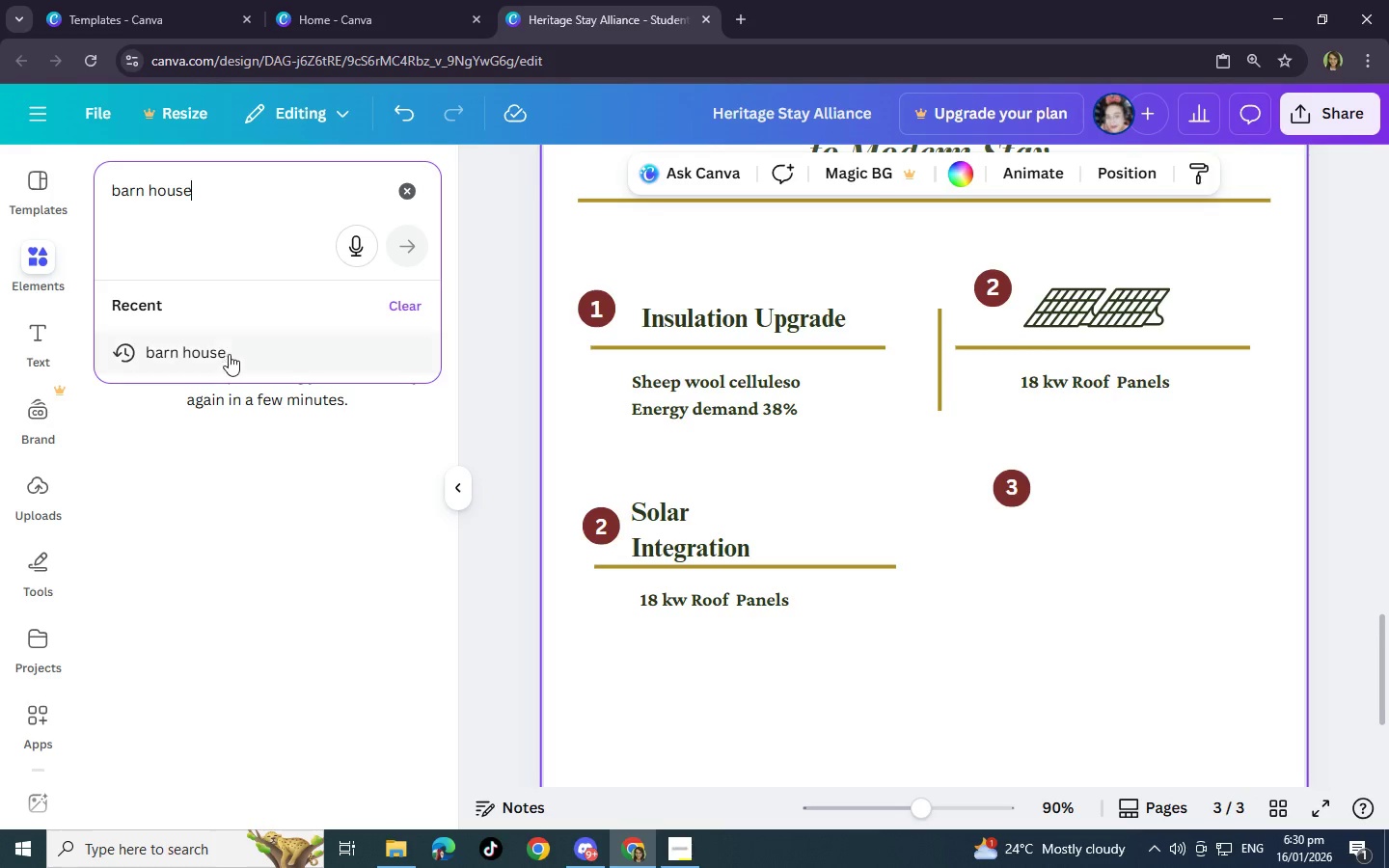 
left_click([234, 369])
 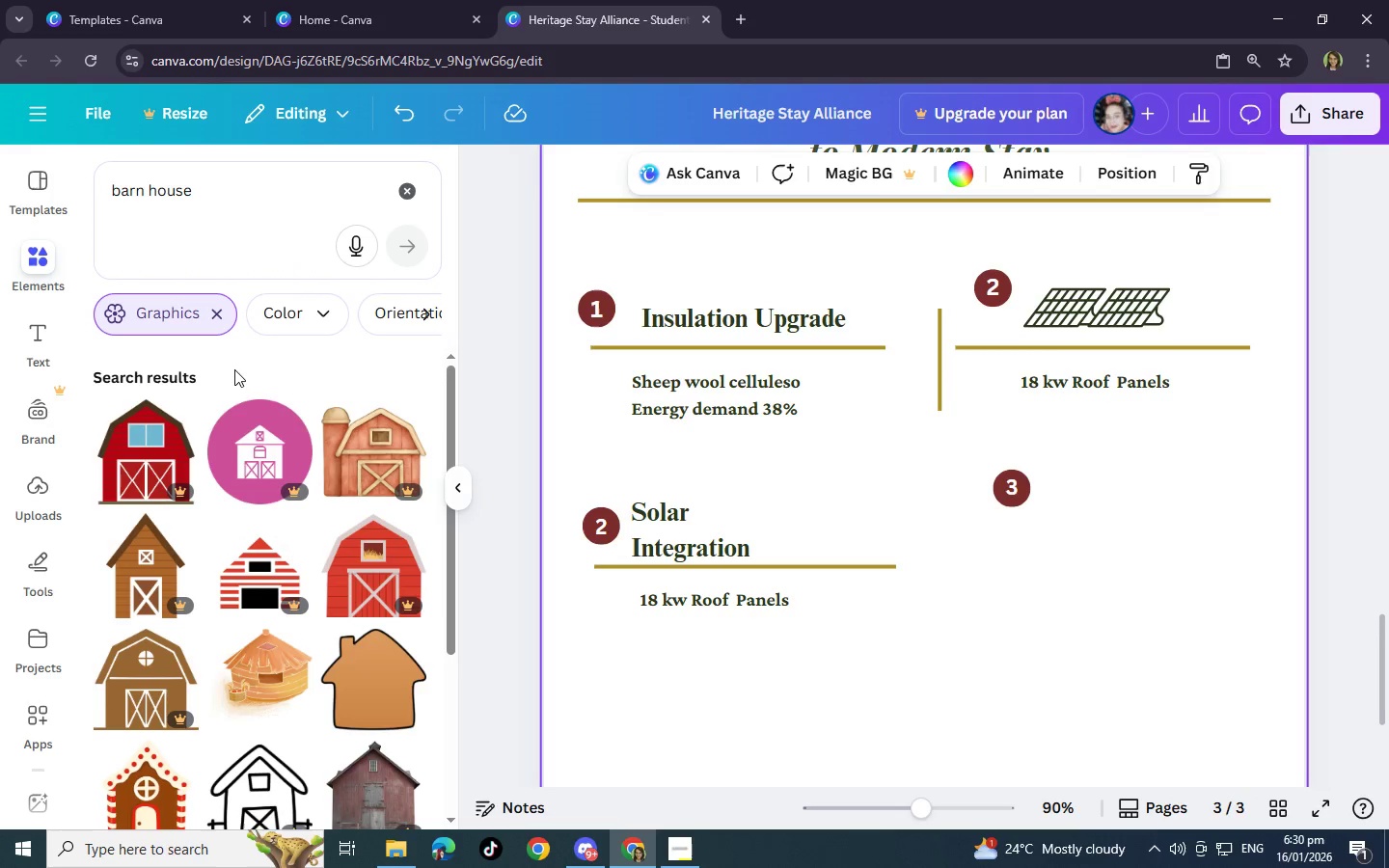 
scroll: coordinate [232, 528], scroll_direction: down, amount: 7.0
 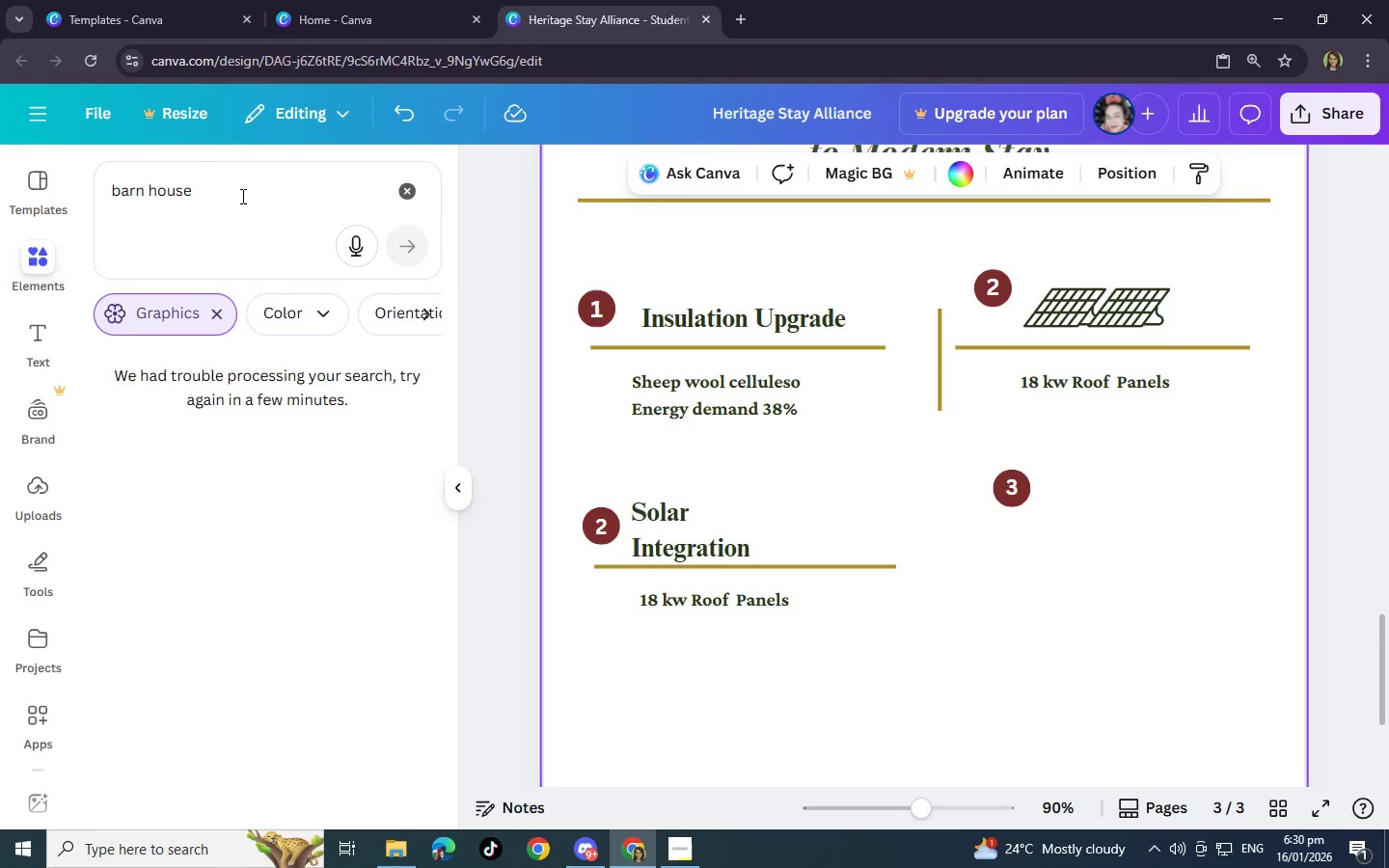 
left_click([240, 189])
 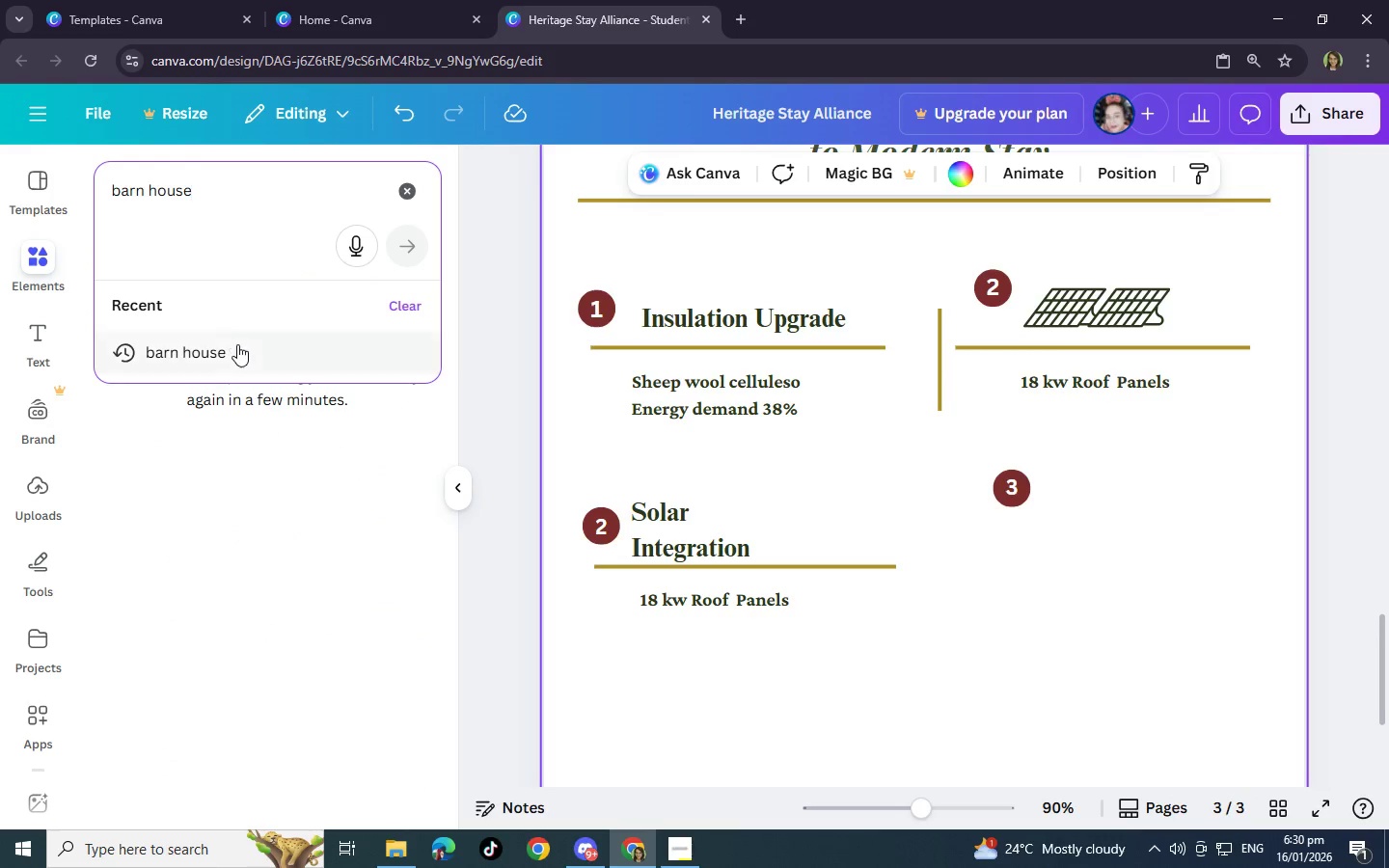 
left_click([240, 348])
 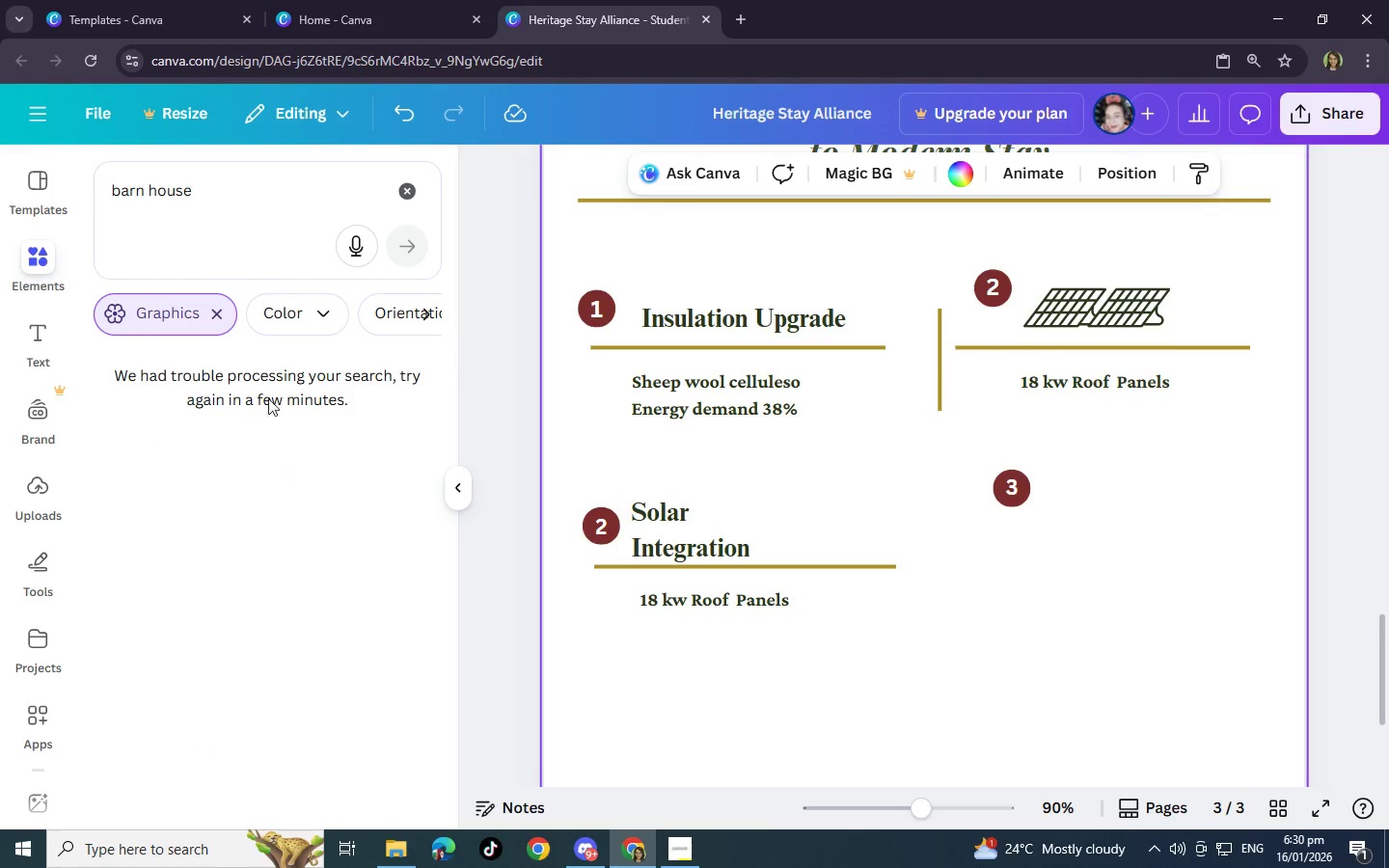 
left_click([256, 202])
 